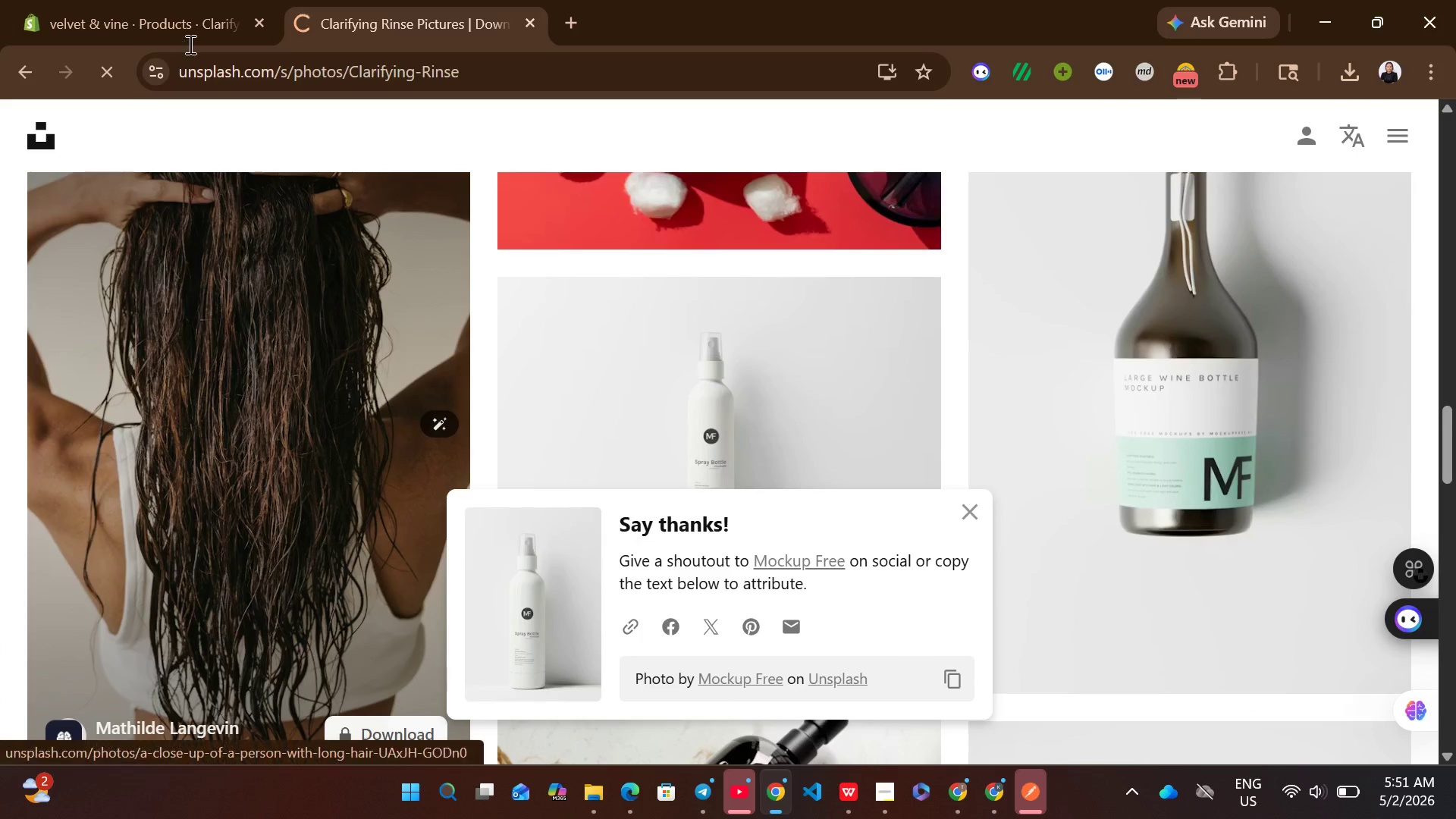 
left_click([123, 0])
 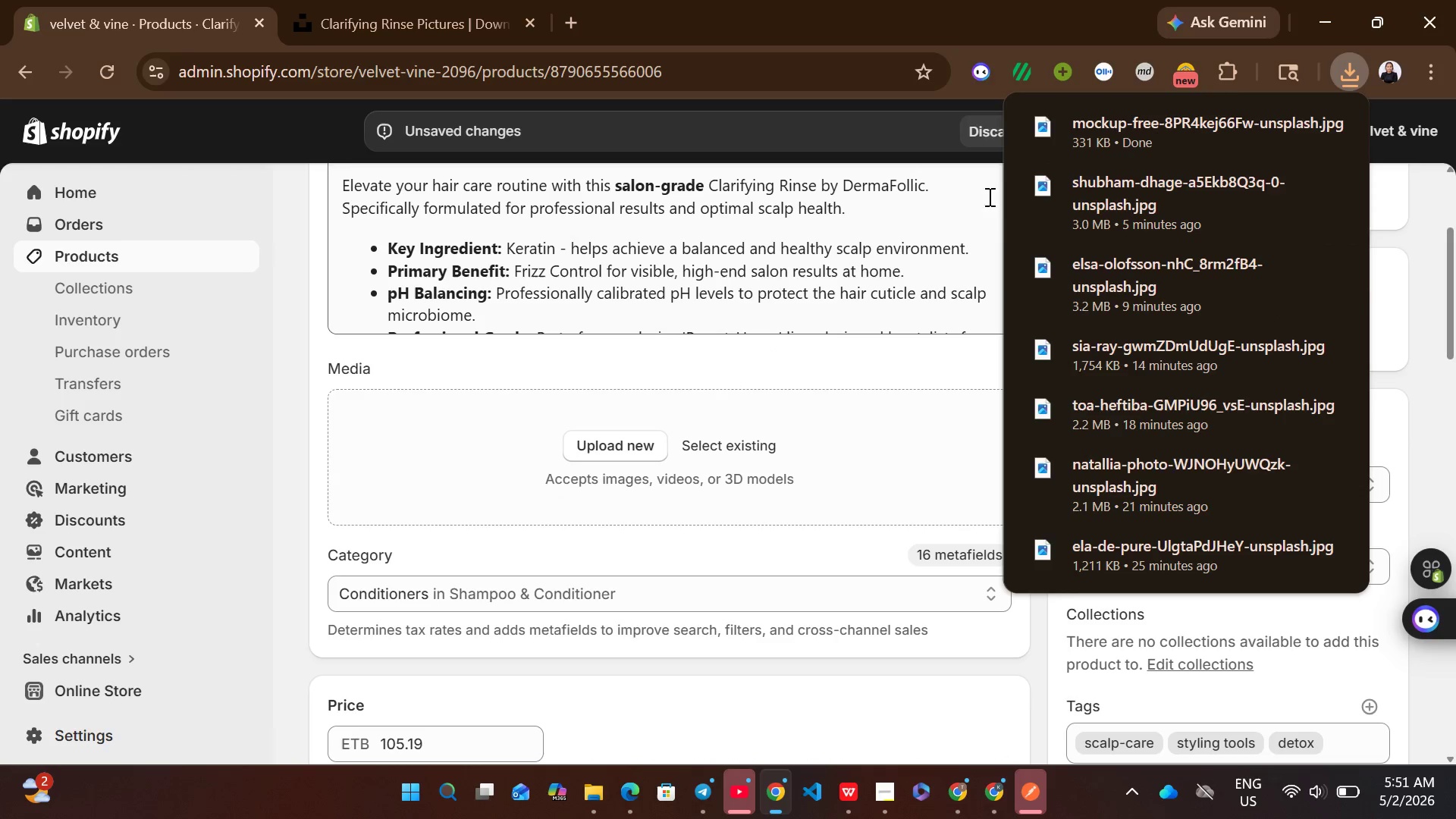 
left_click_drag(start_coordinate=[1096, 130], to_coordinate=[850, 544])
 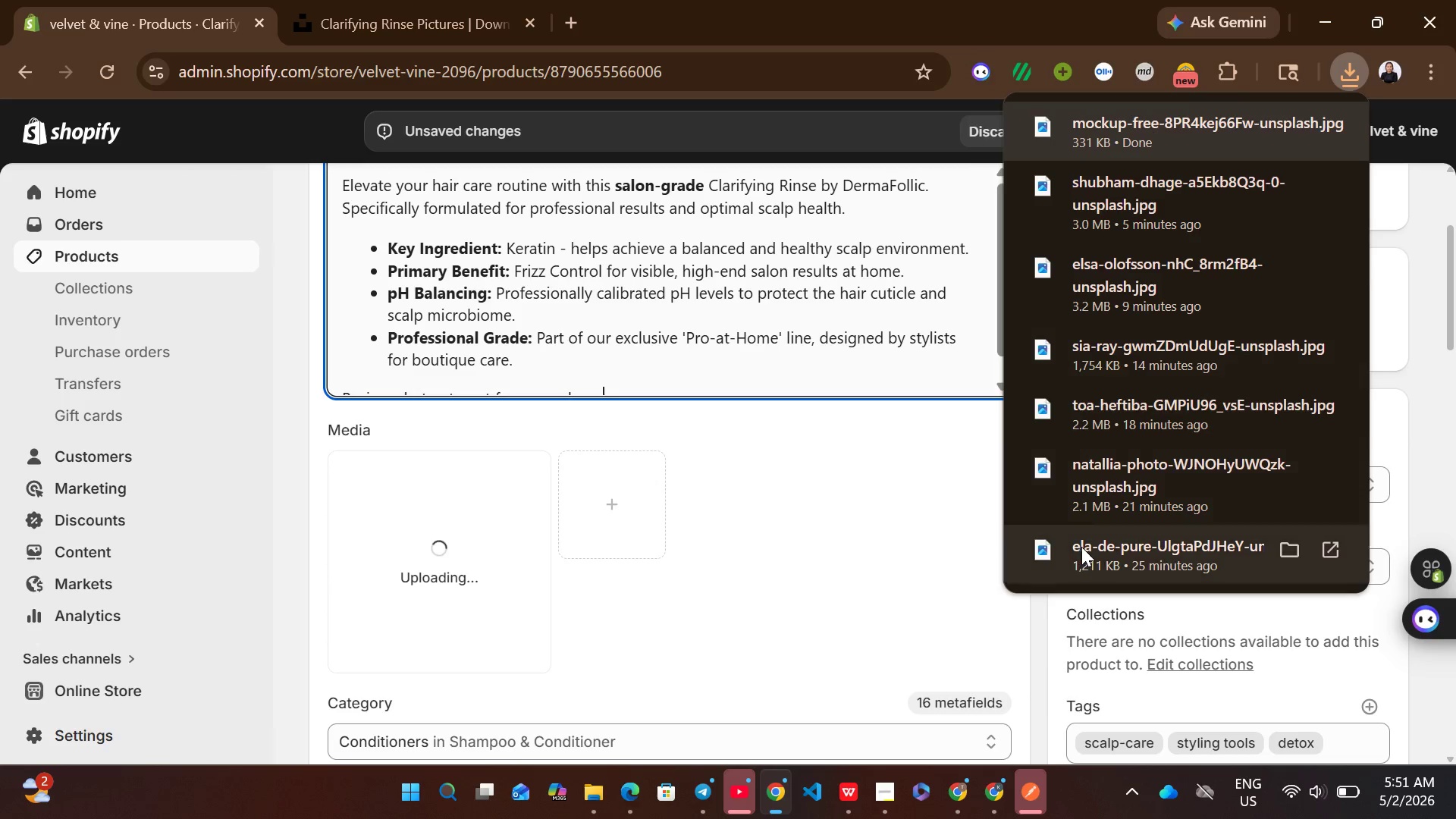 
left_click([1033, 619])
 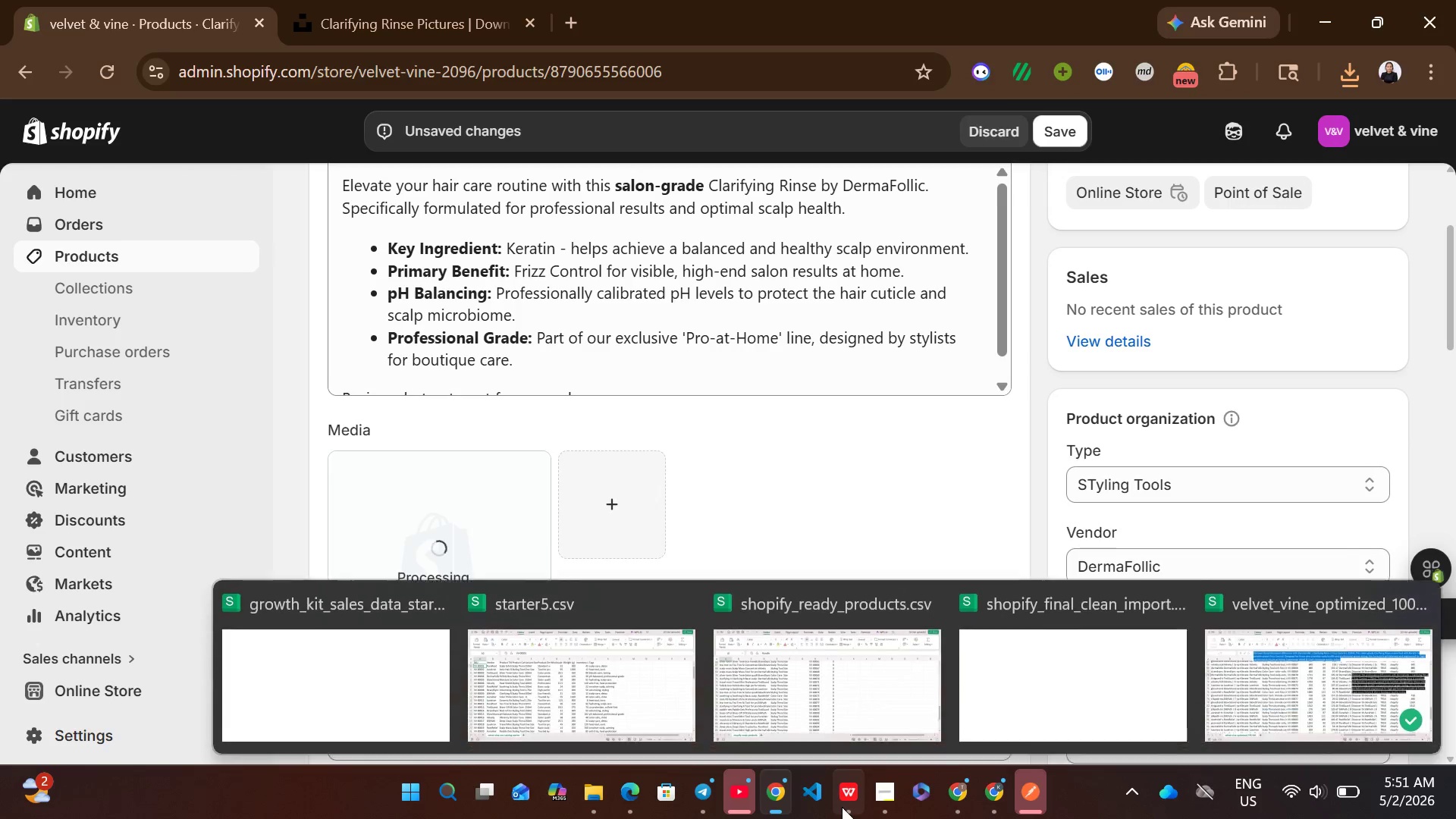 
left_click([847, 807])
 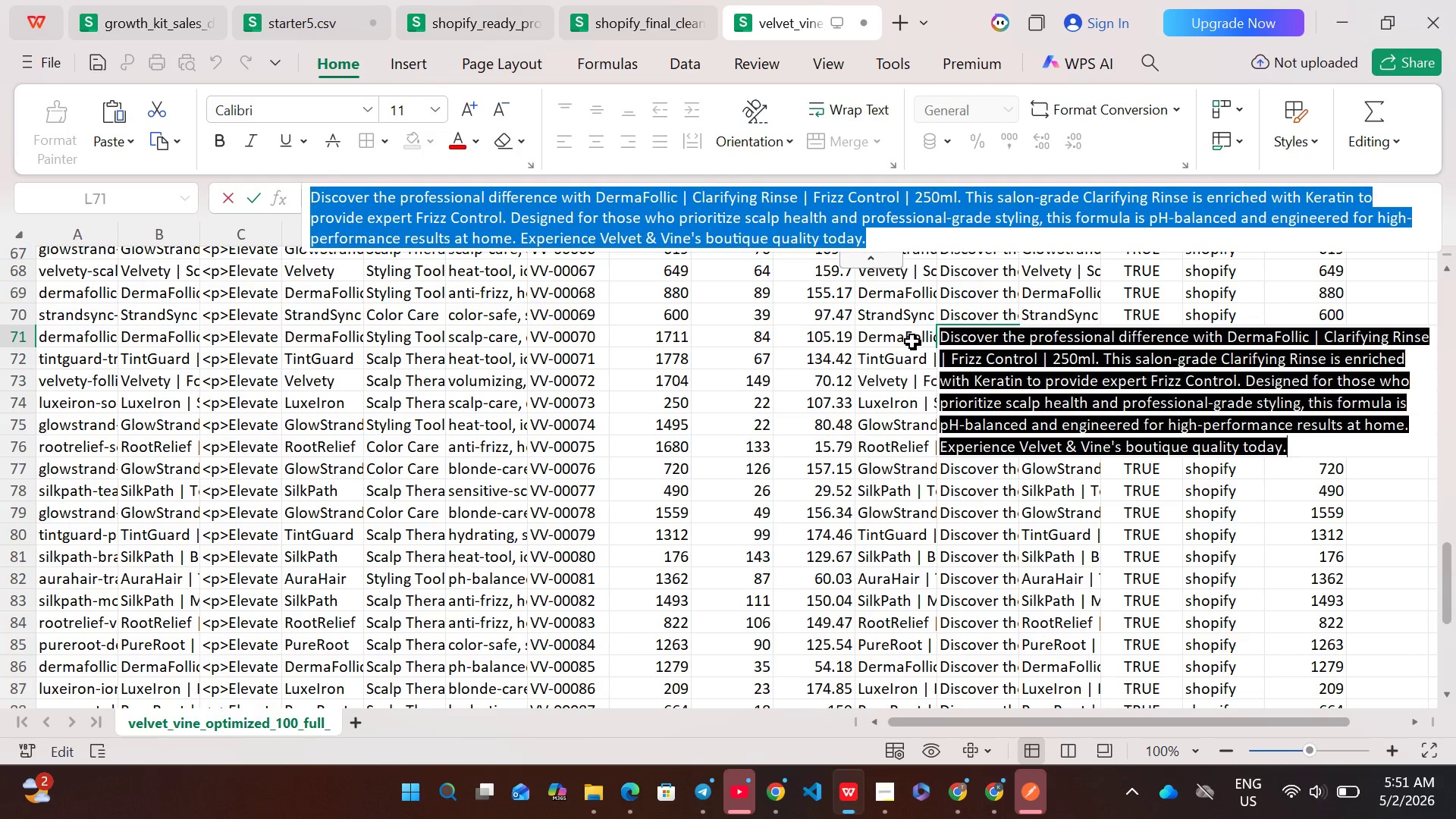 
left_click([924, 336])
 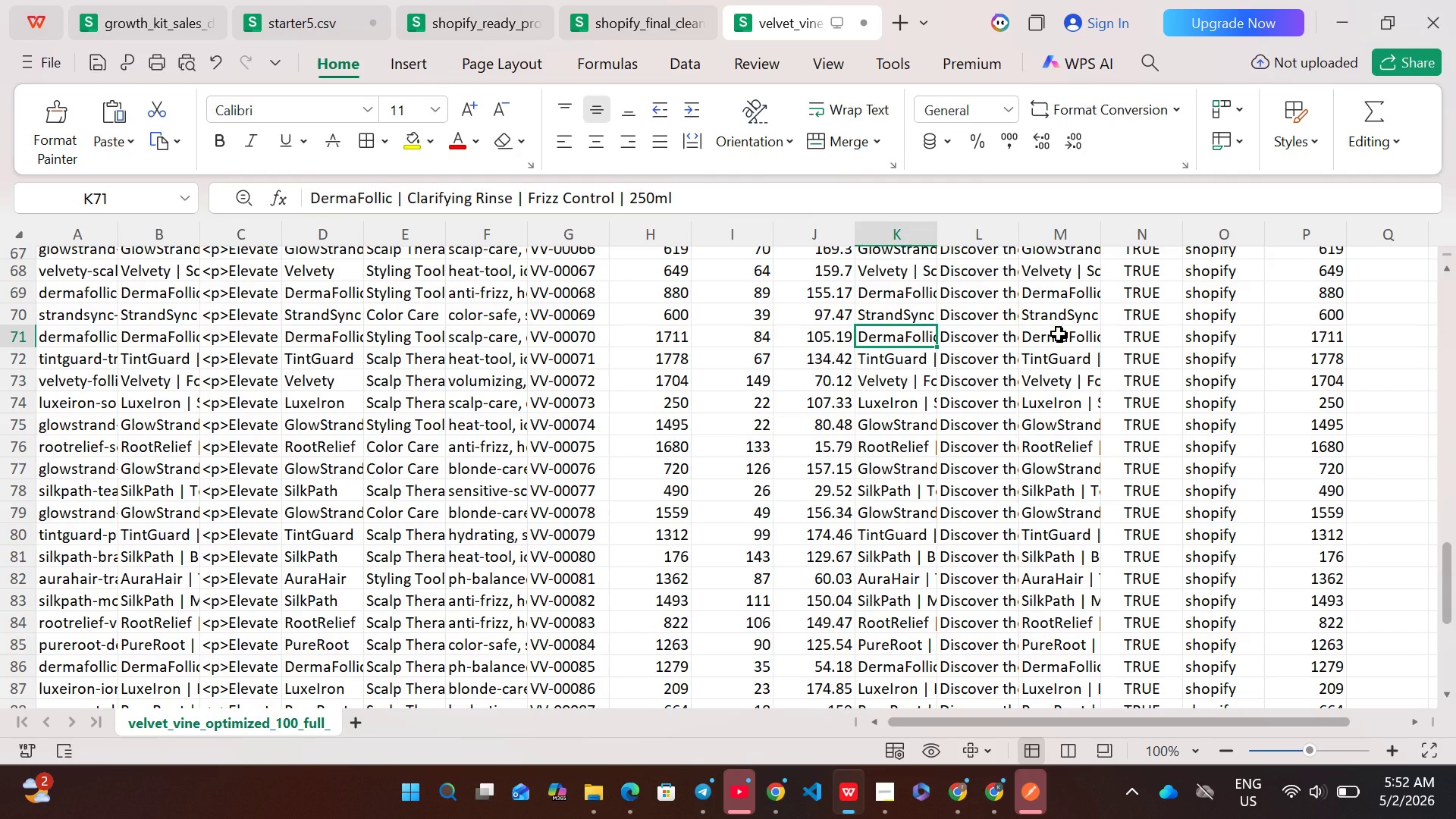 
double_click([1059, 334])
 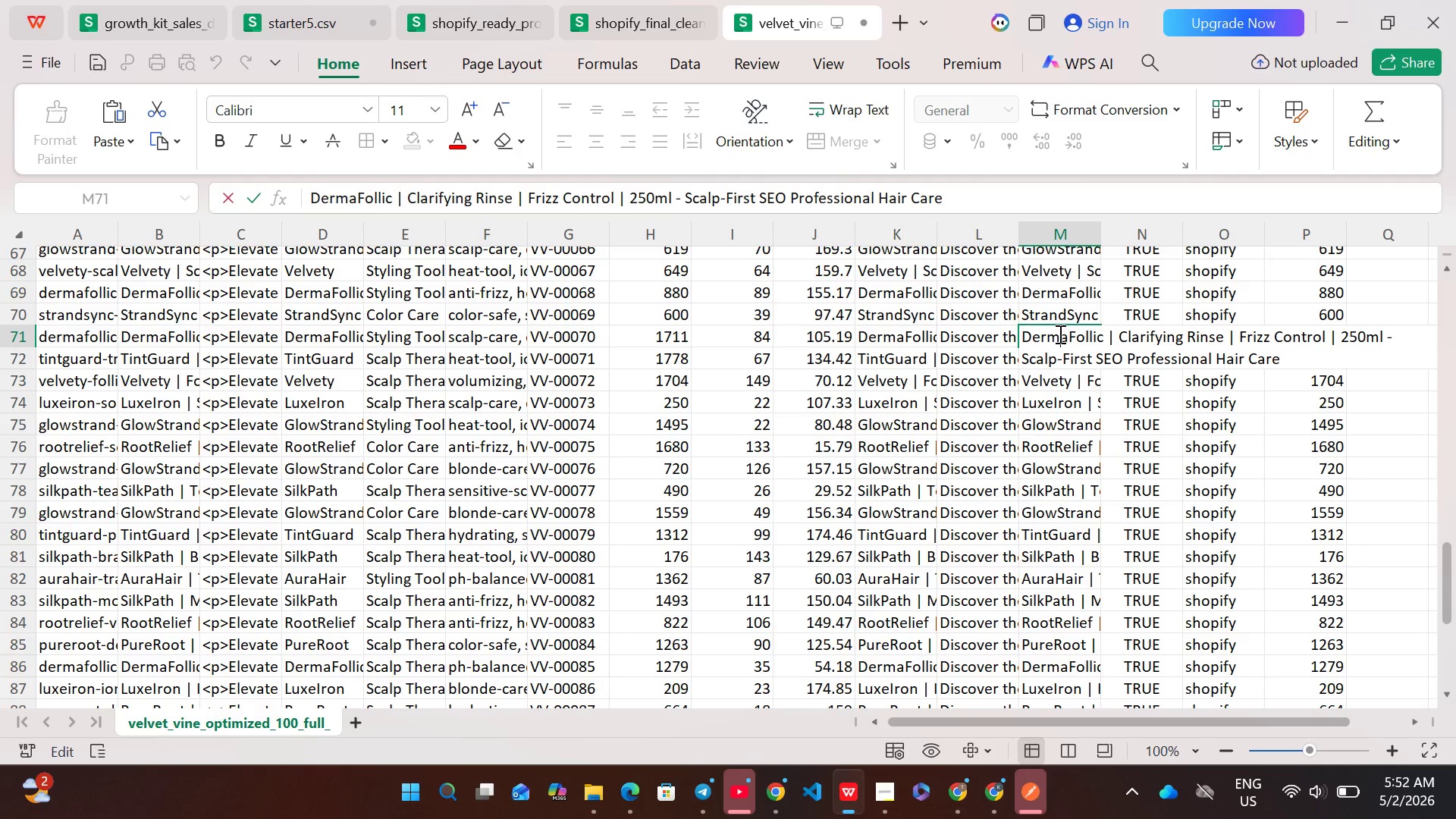 
triple_click([1059, 334])
 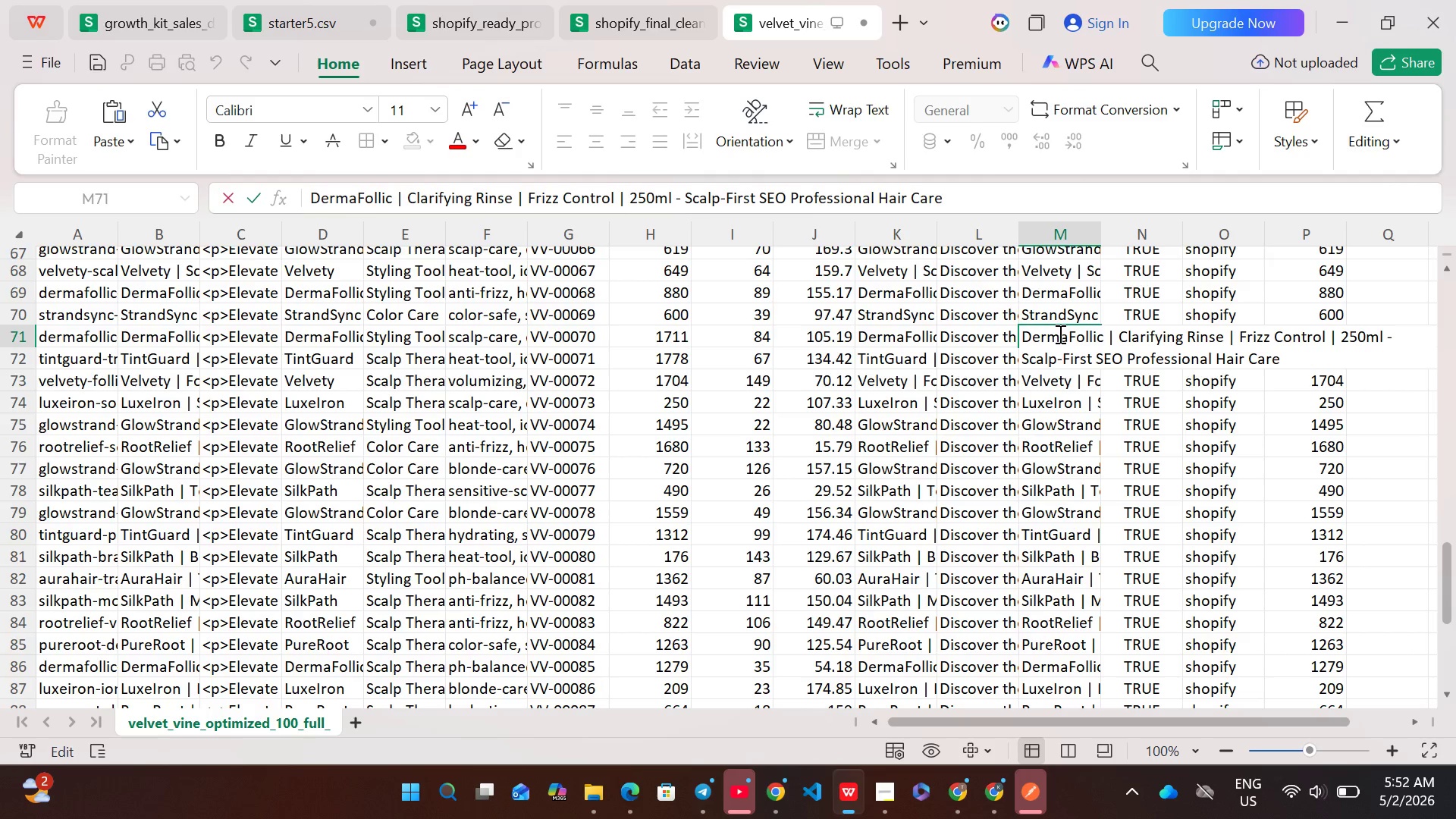 
key(Control+A)
 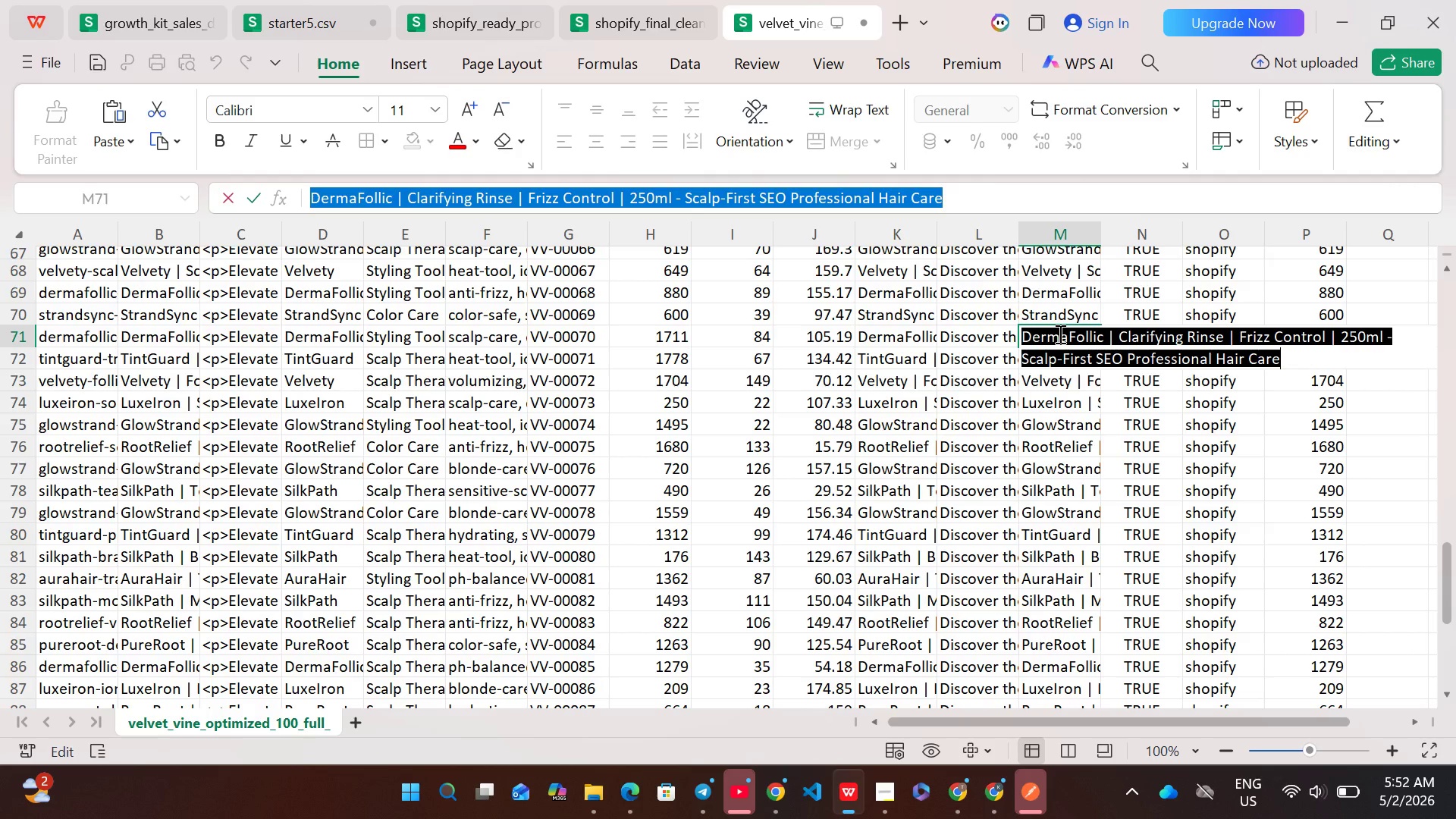 
key(Control+C)
 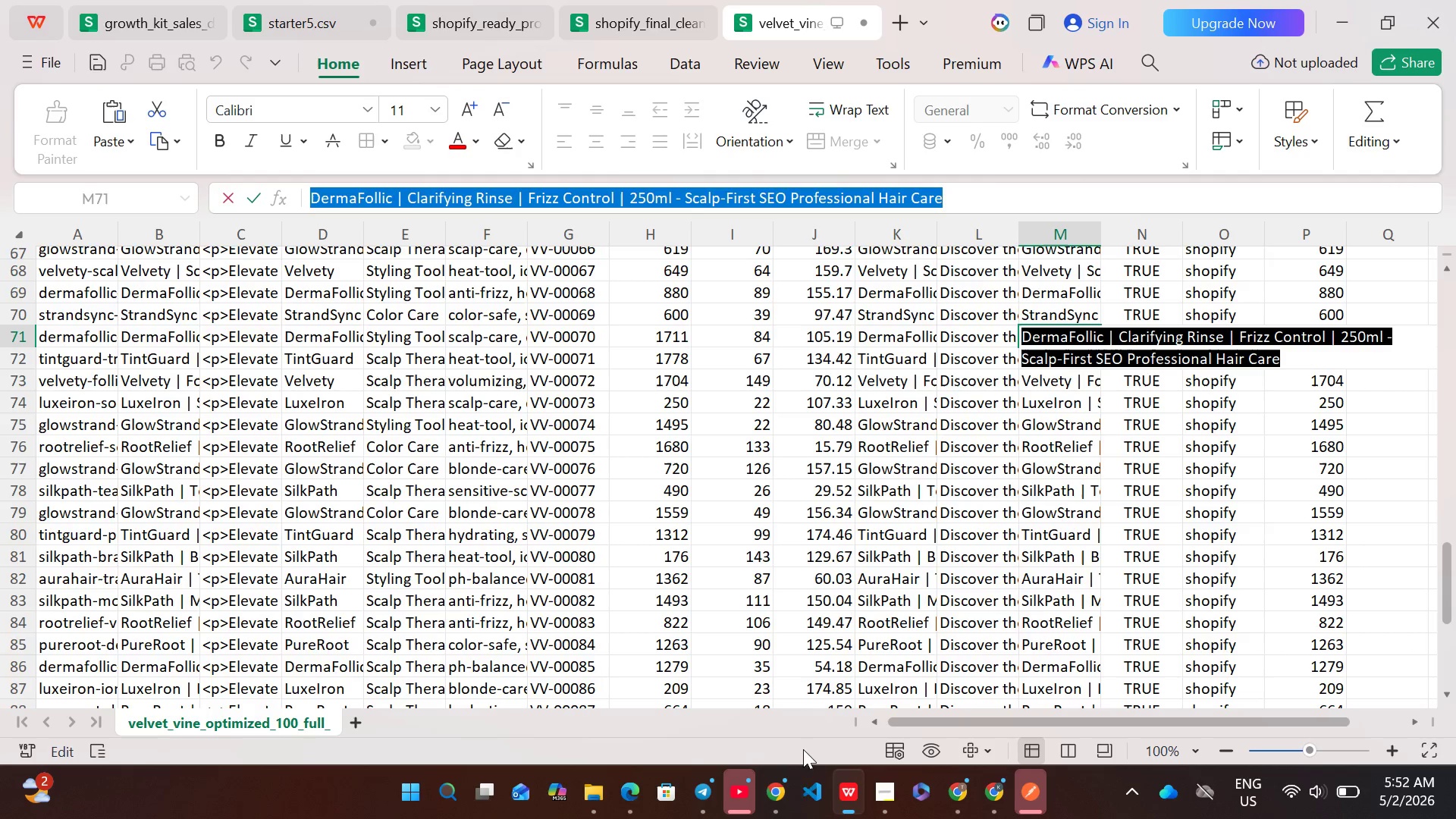 
left_click([781, 799])
 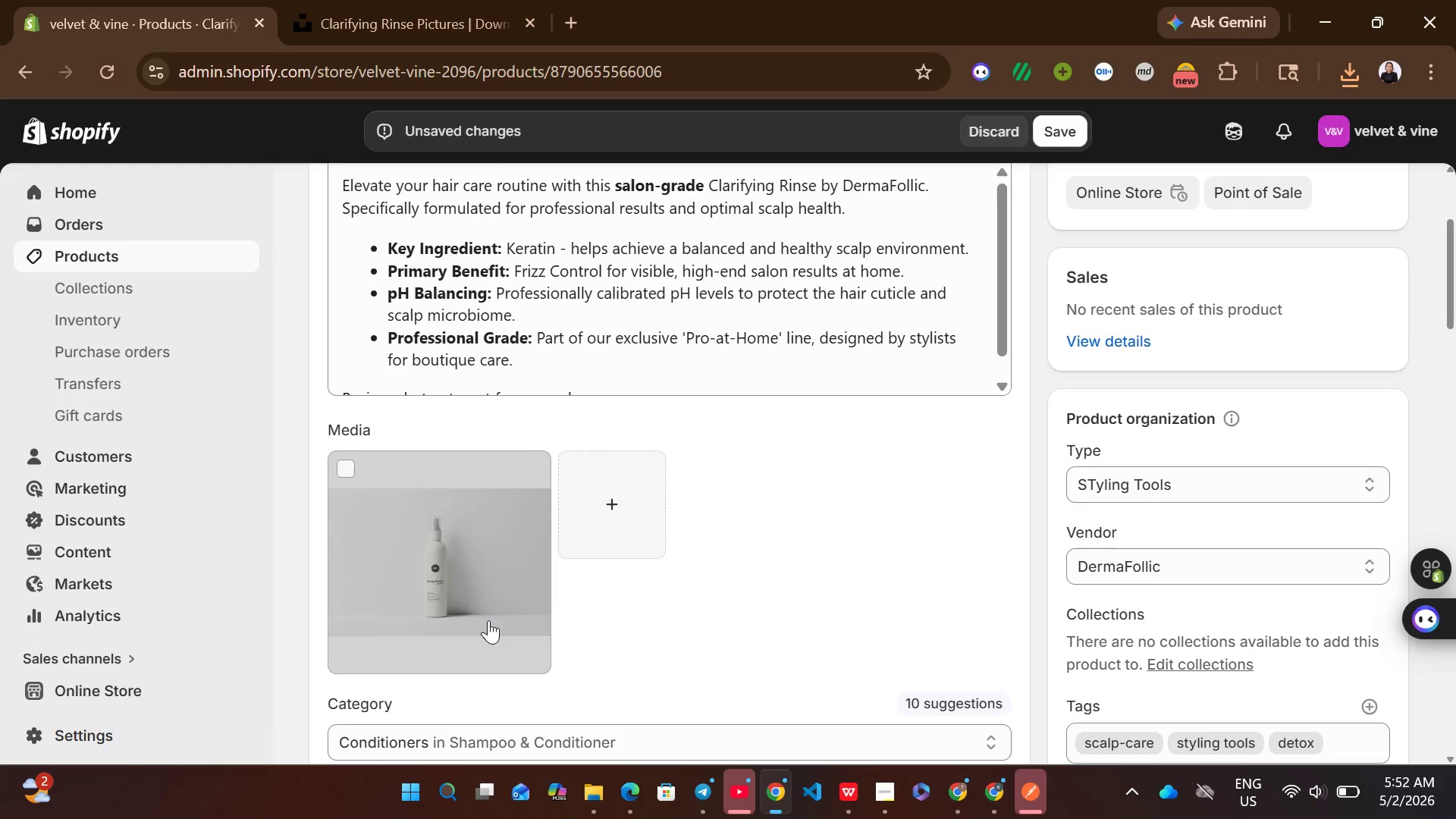 
left_click([482, 623])
 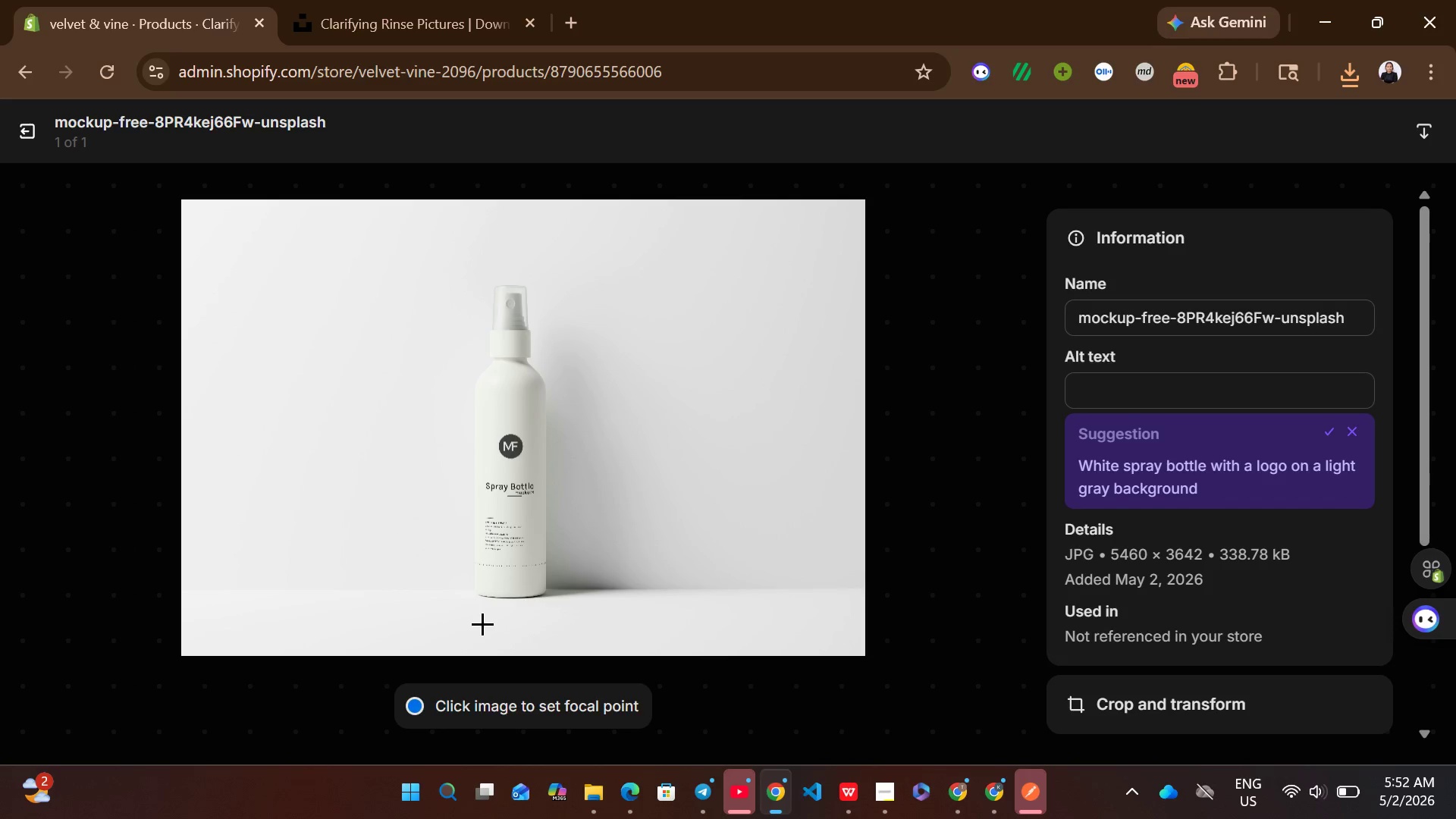 
wait(5.3)
 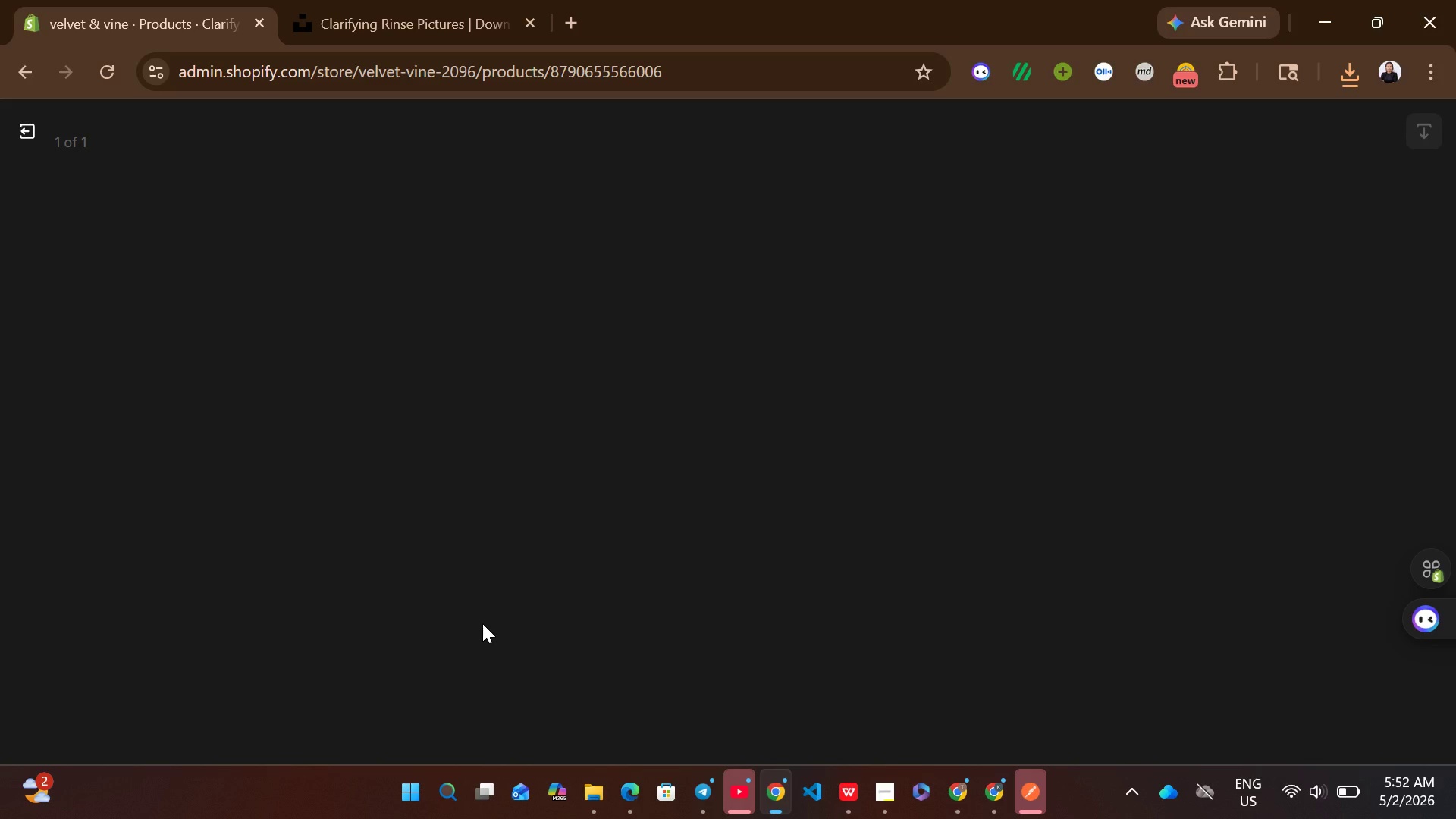 
left_click([1124, 374])
 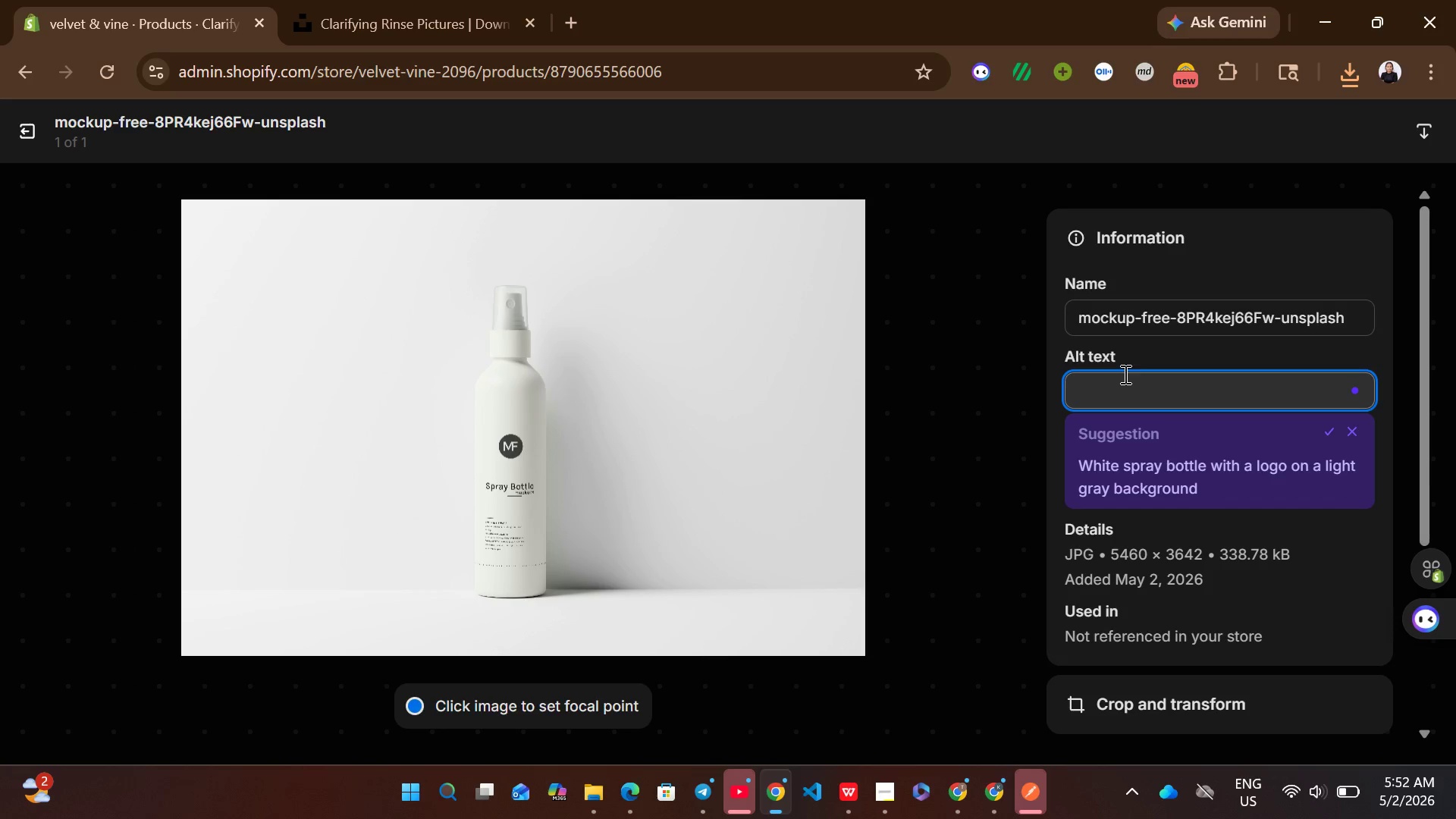 
key(Control+V)
 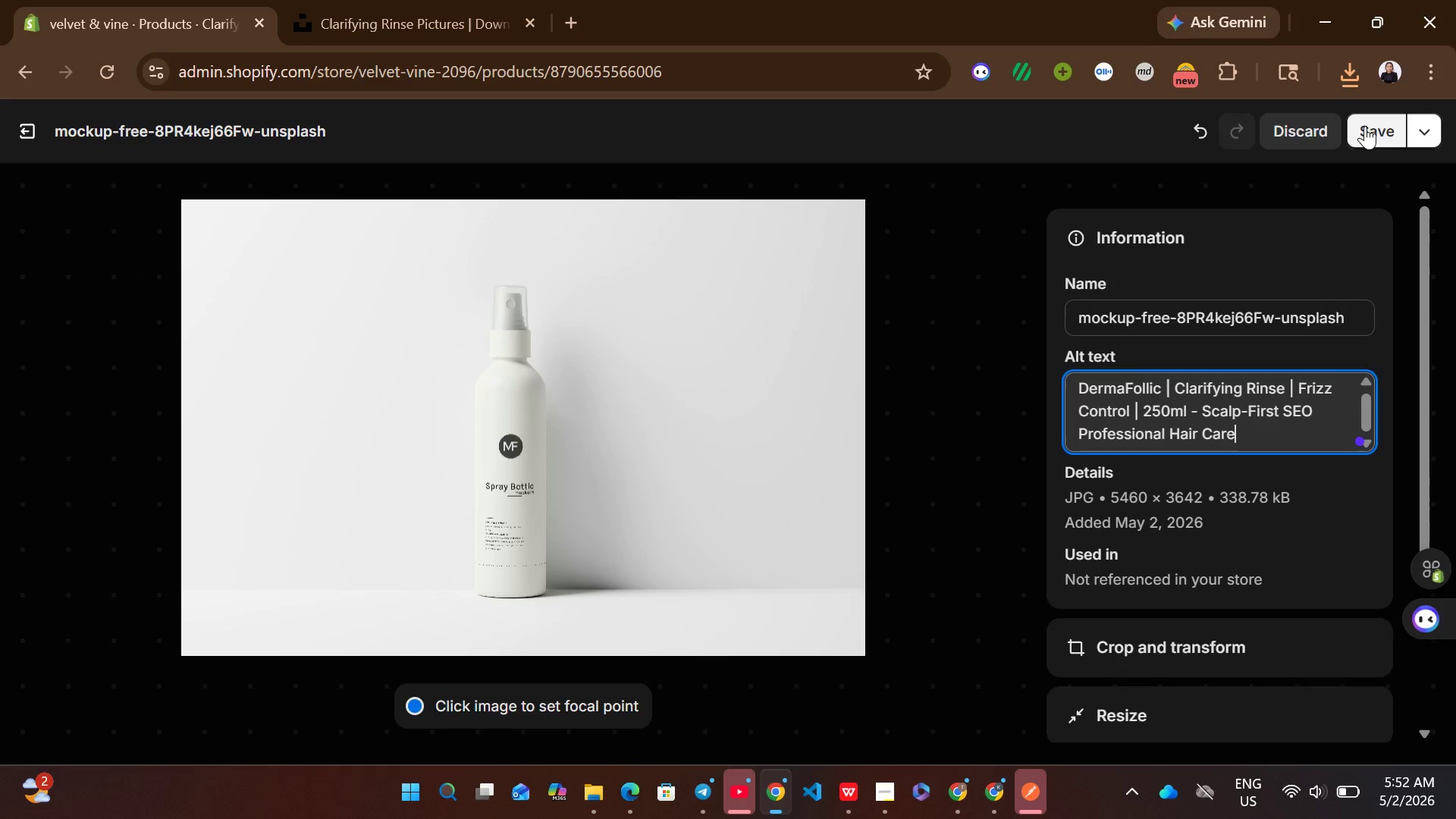 
left_click([1365, 121])
 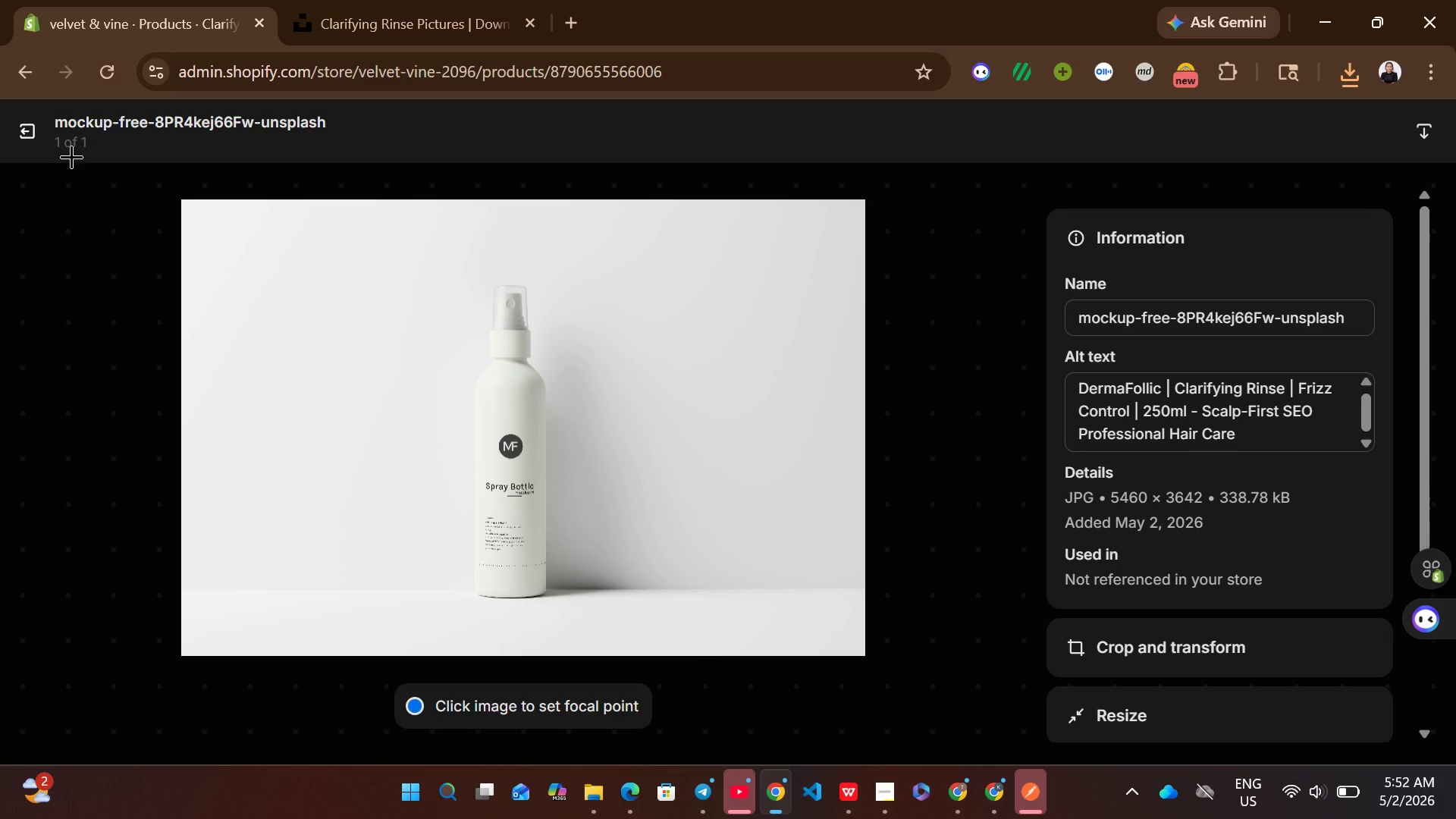 
left_click([30, 138])
 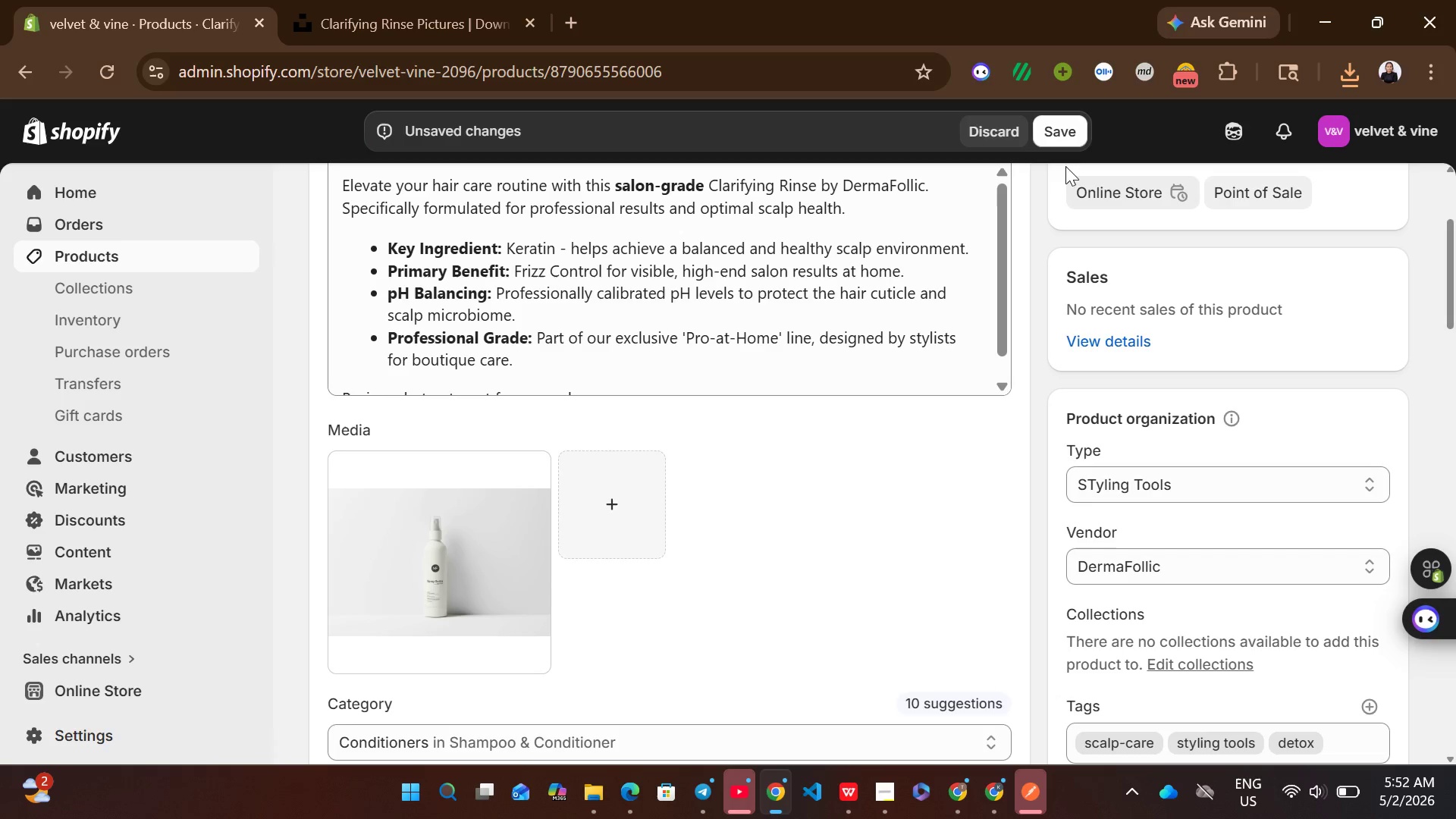 
left_click([1063, 145])
 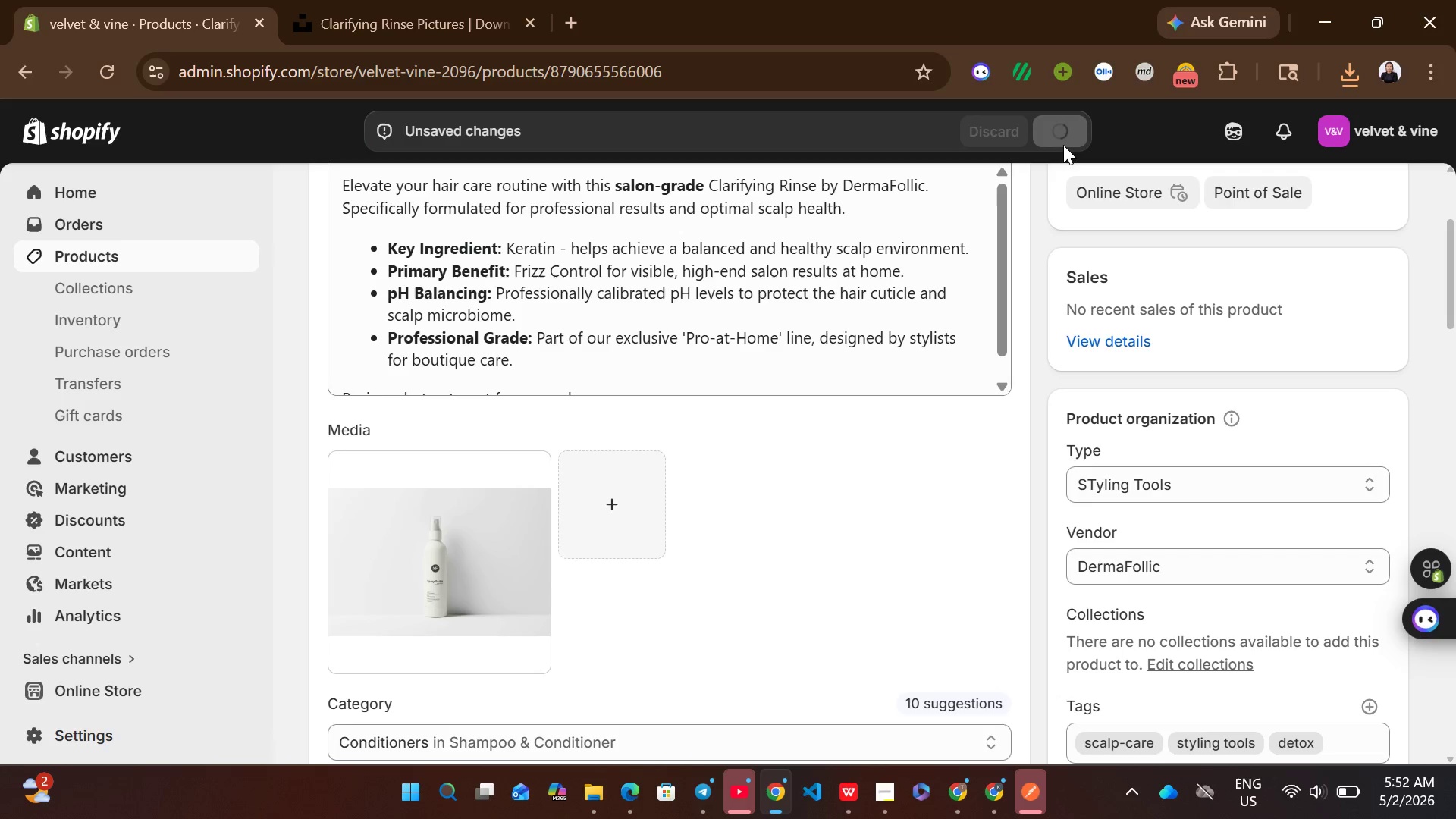 
wait(8.09)
 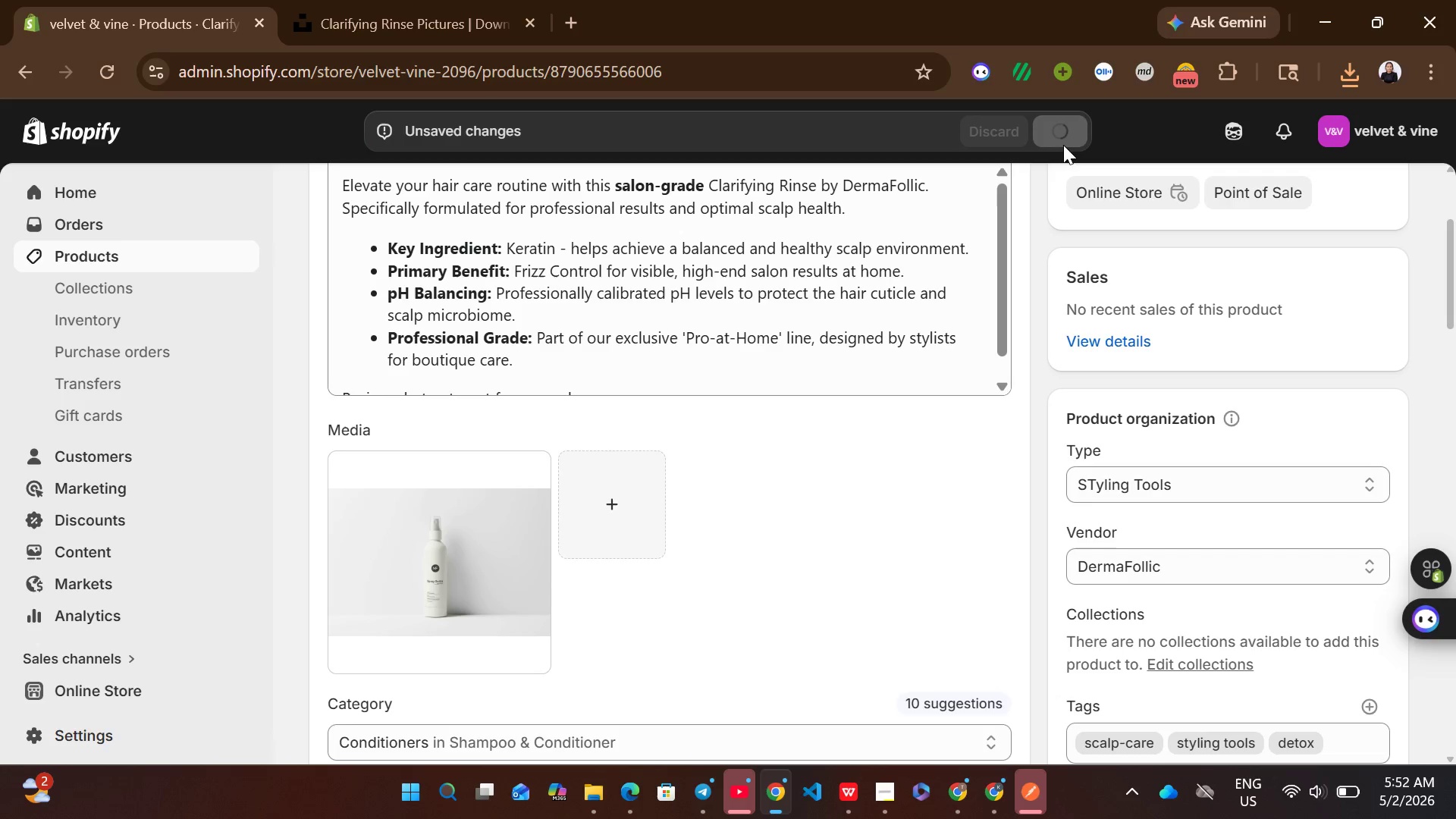 
left_click([221, 252])
 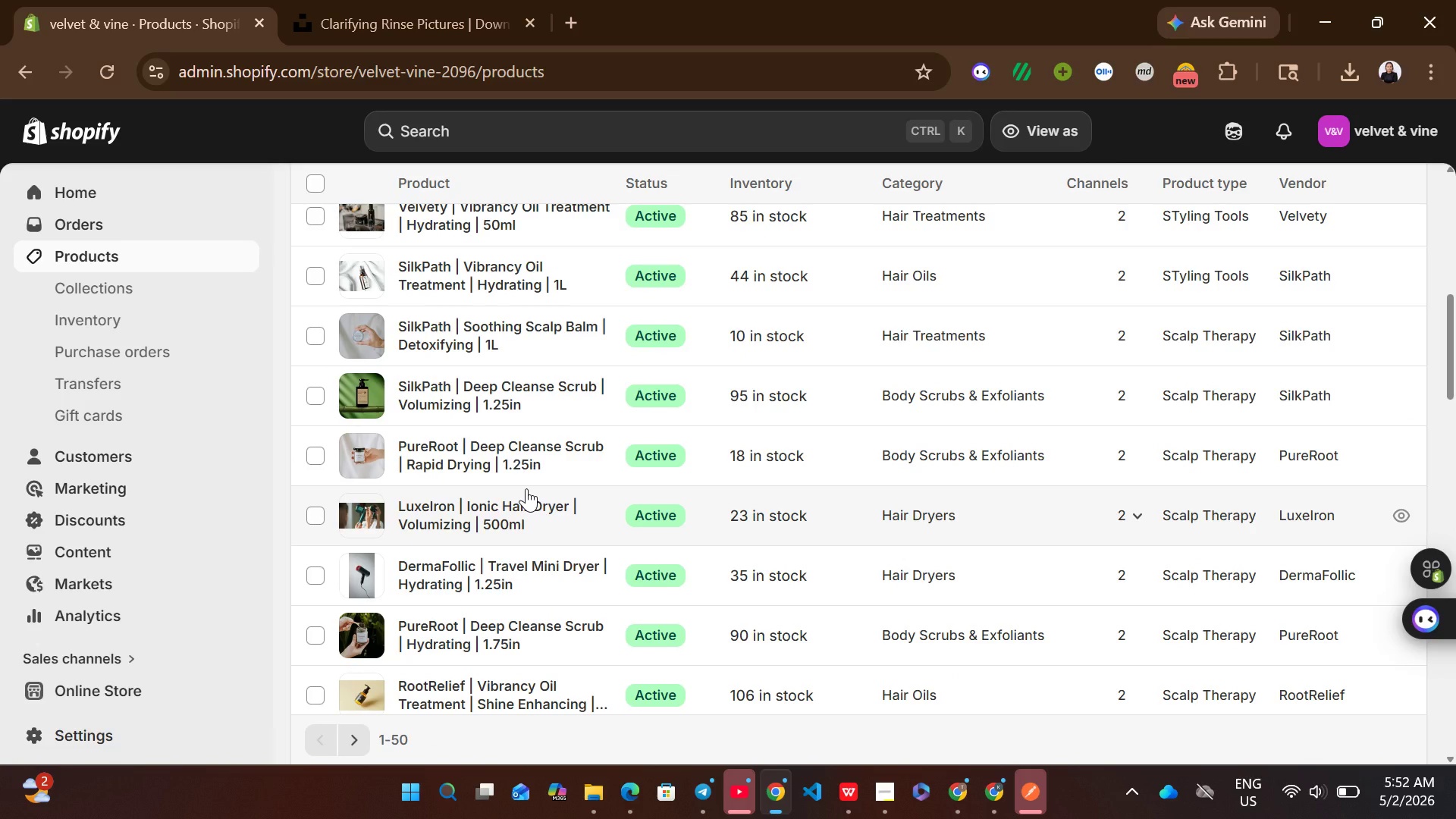 
wait(22.53)
 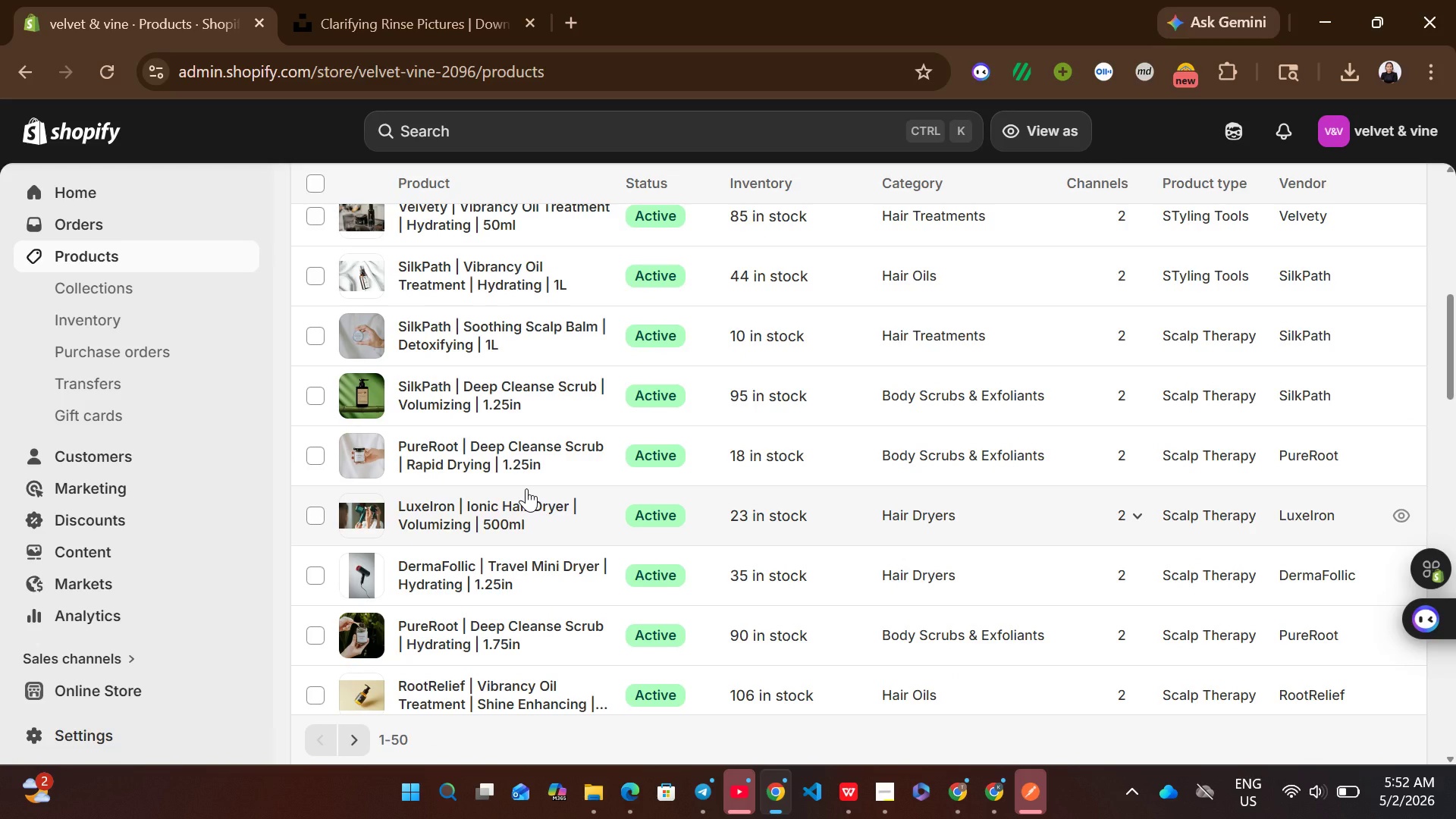 
left_click([587, 494])
 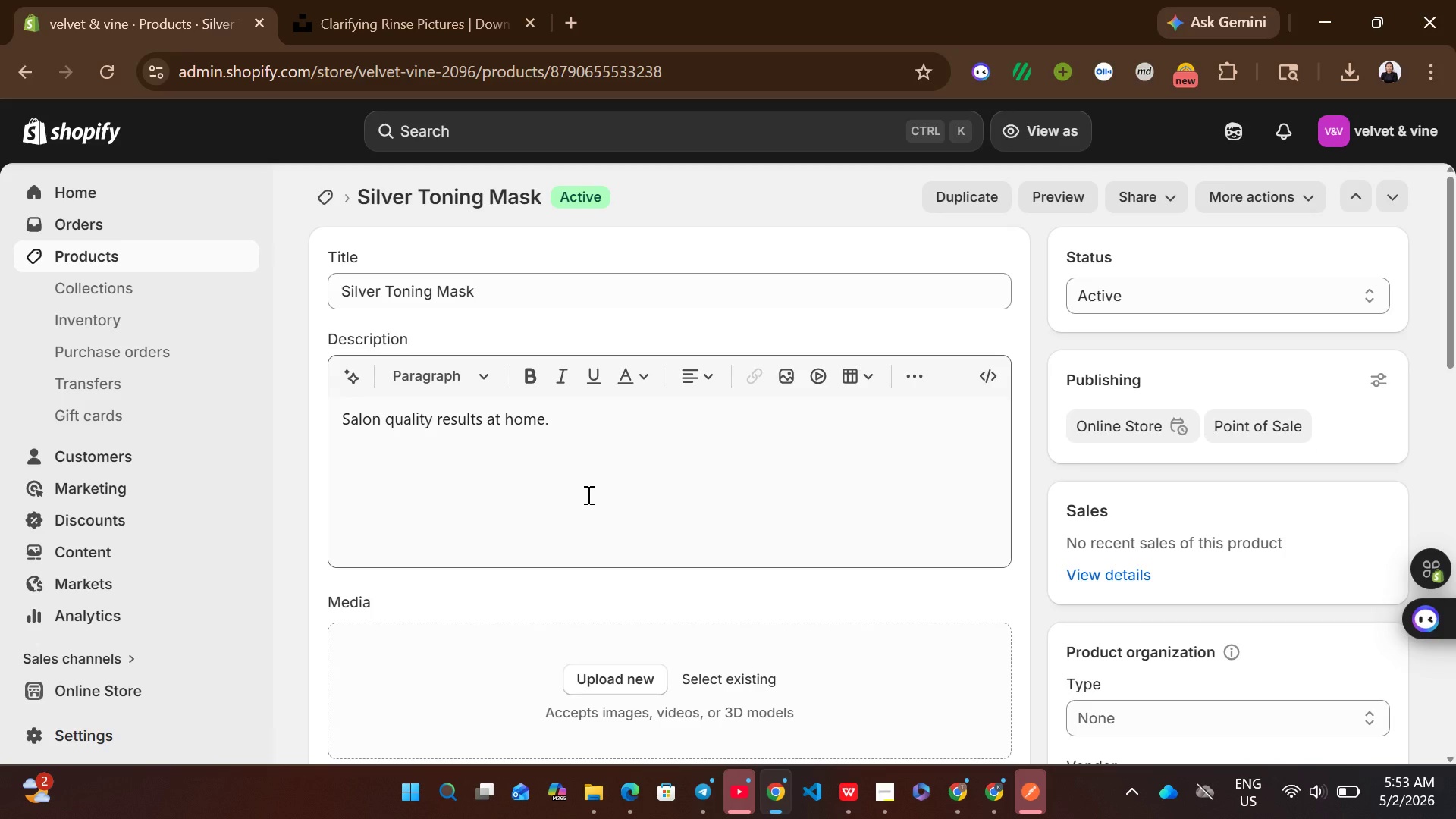 
wait(13.72)
 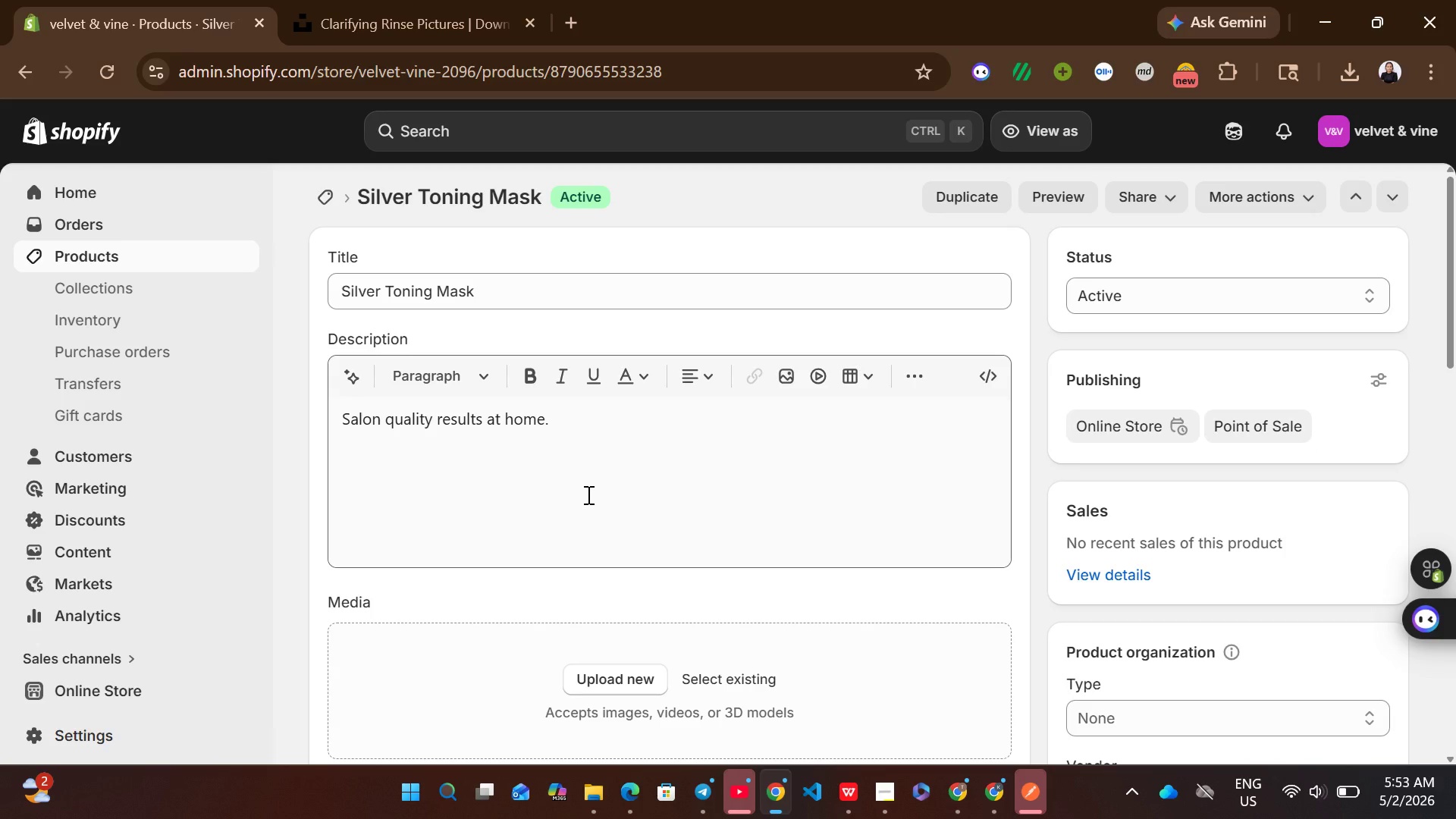 
left_click([843, 790])
 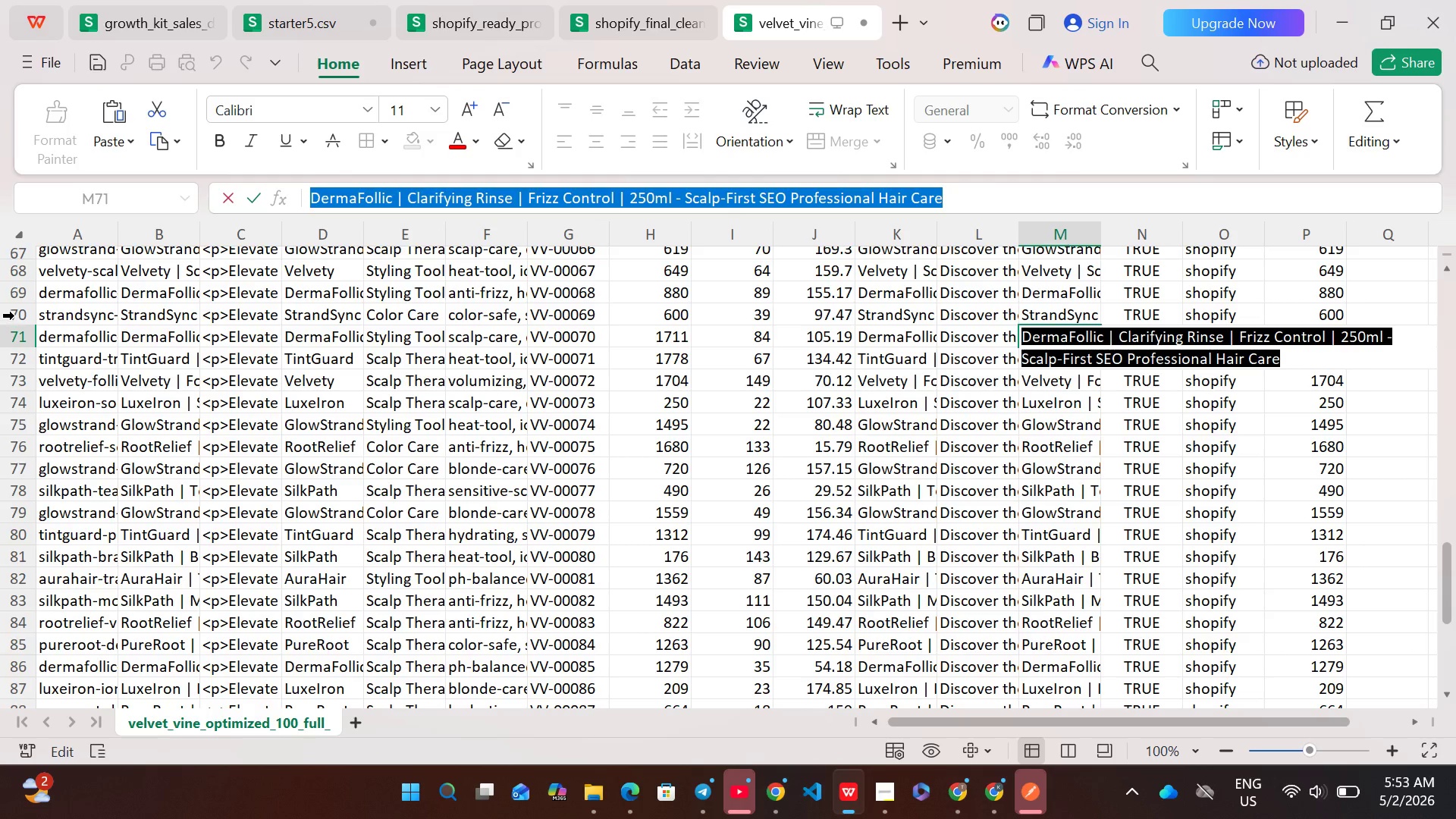 
left_click([20, 311])
 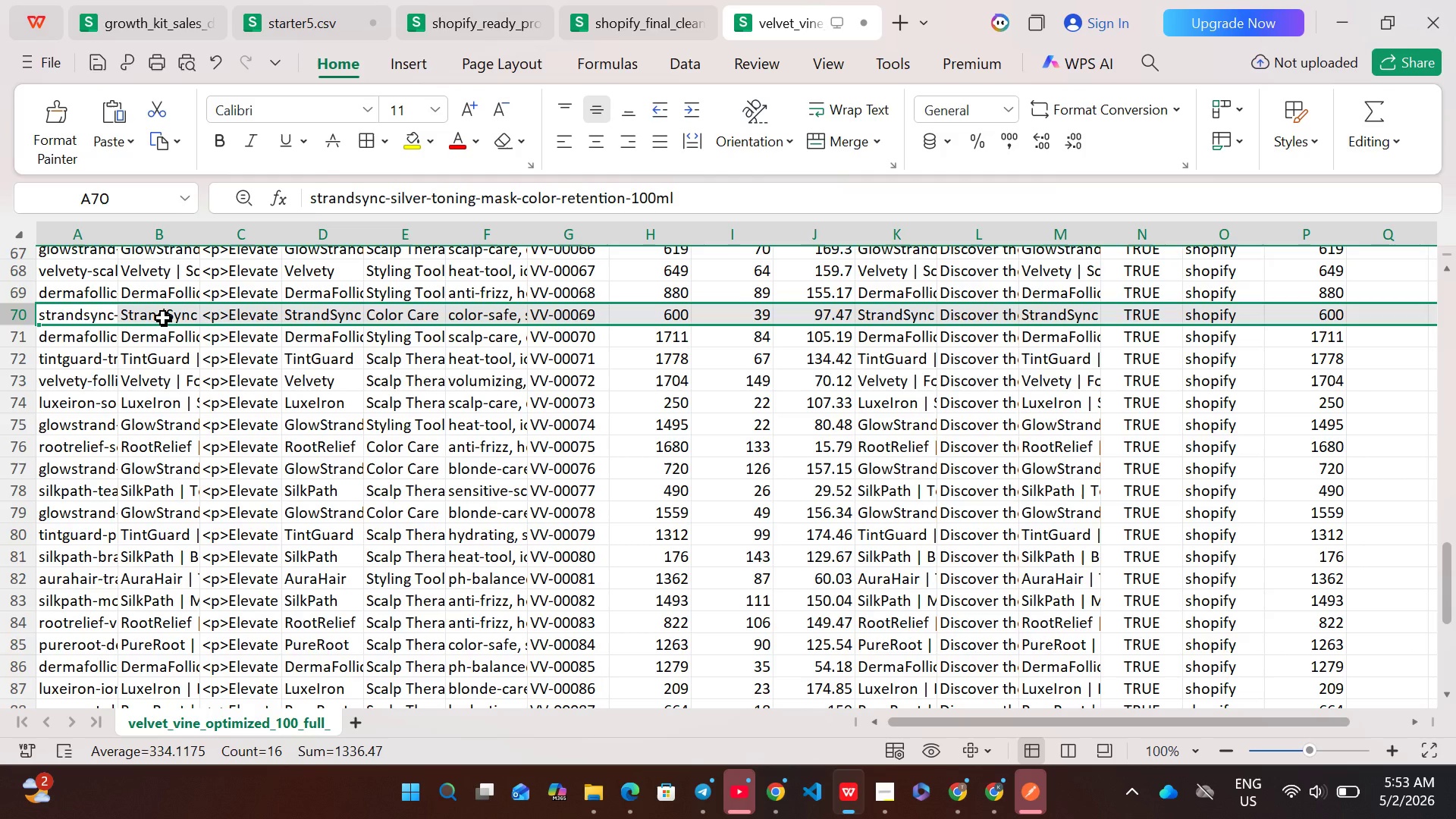 
double_click([163, 318])
 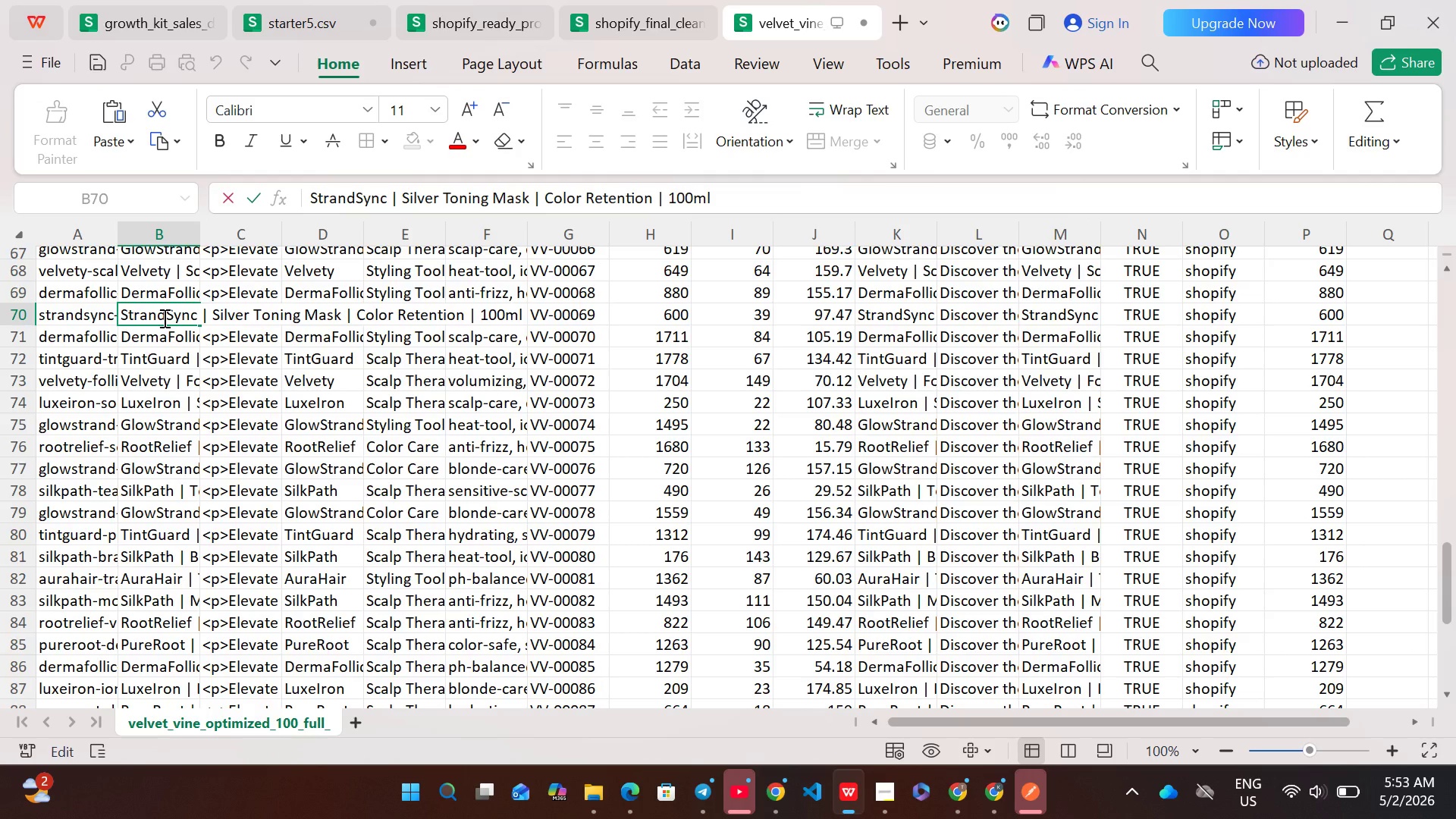 
key(Control+A)
 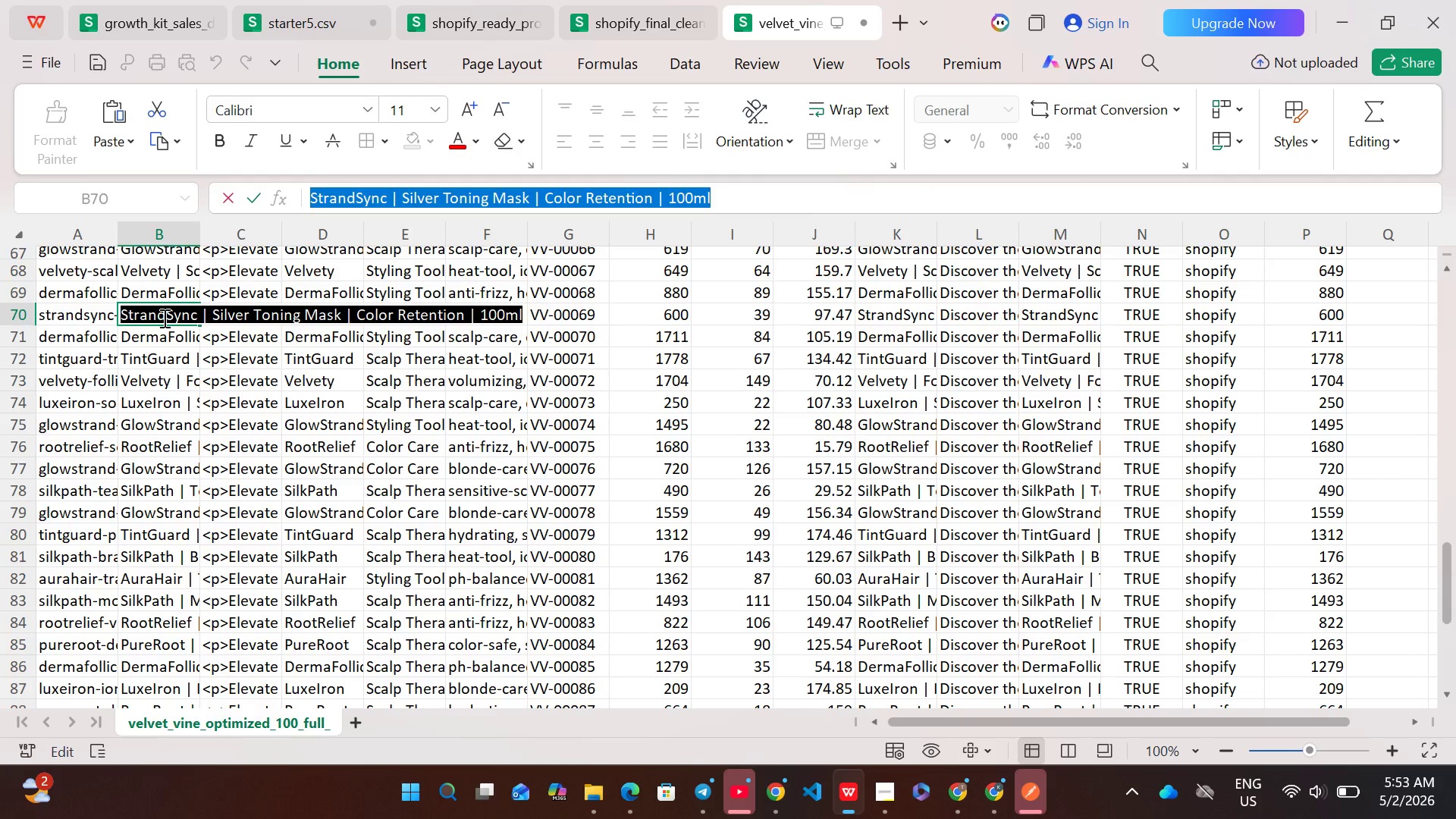 
key(Control+C)
 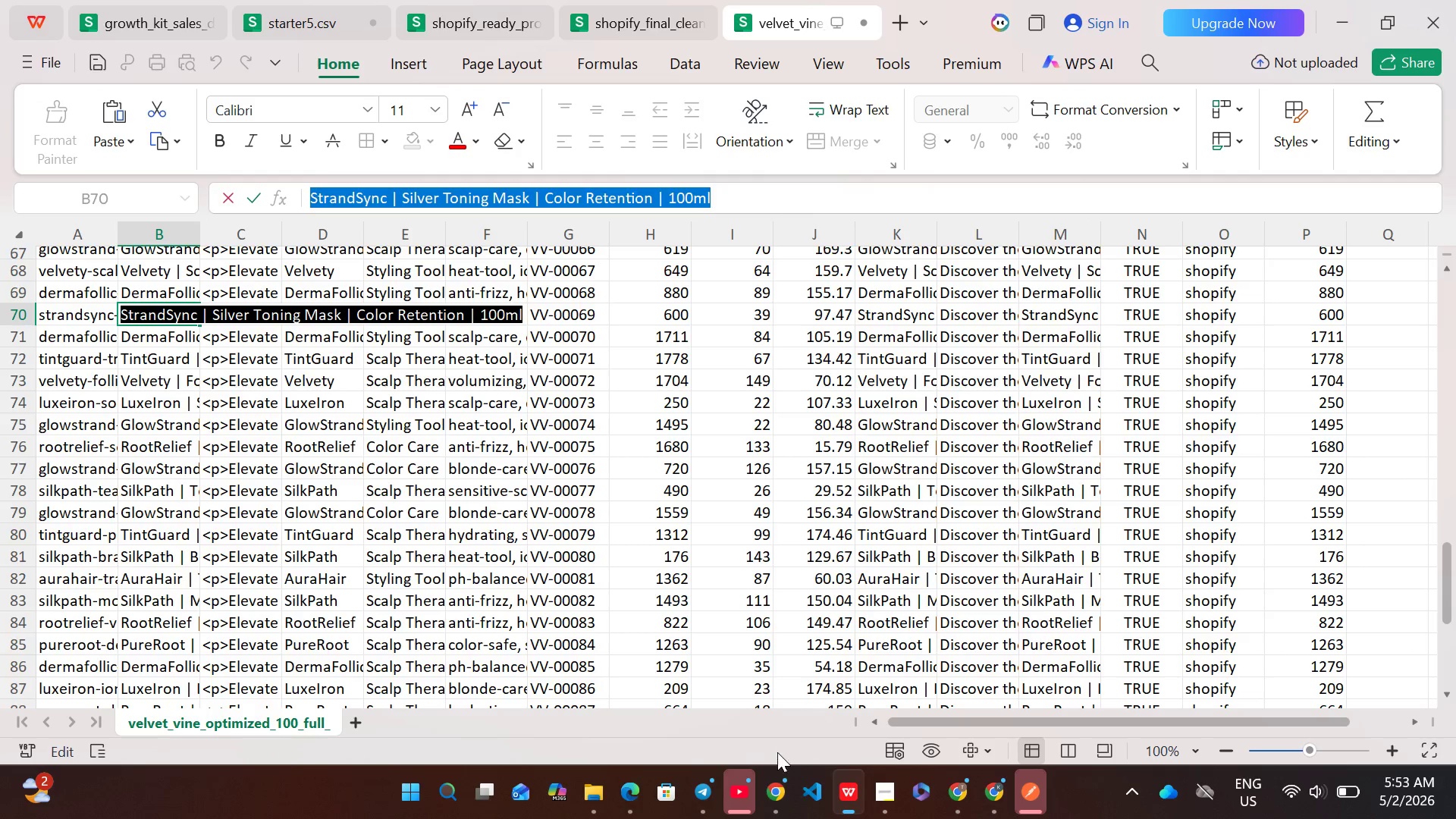 
left_click([777, 774])
 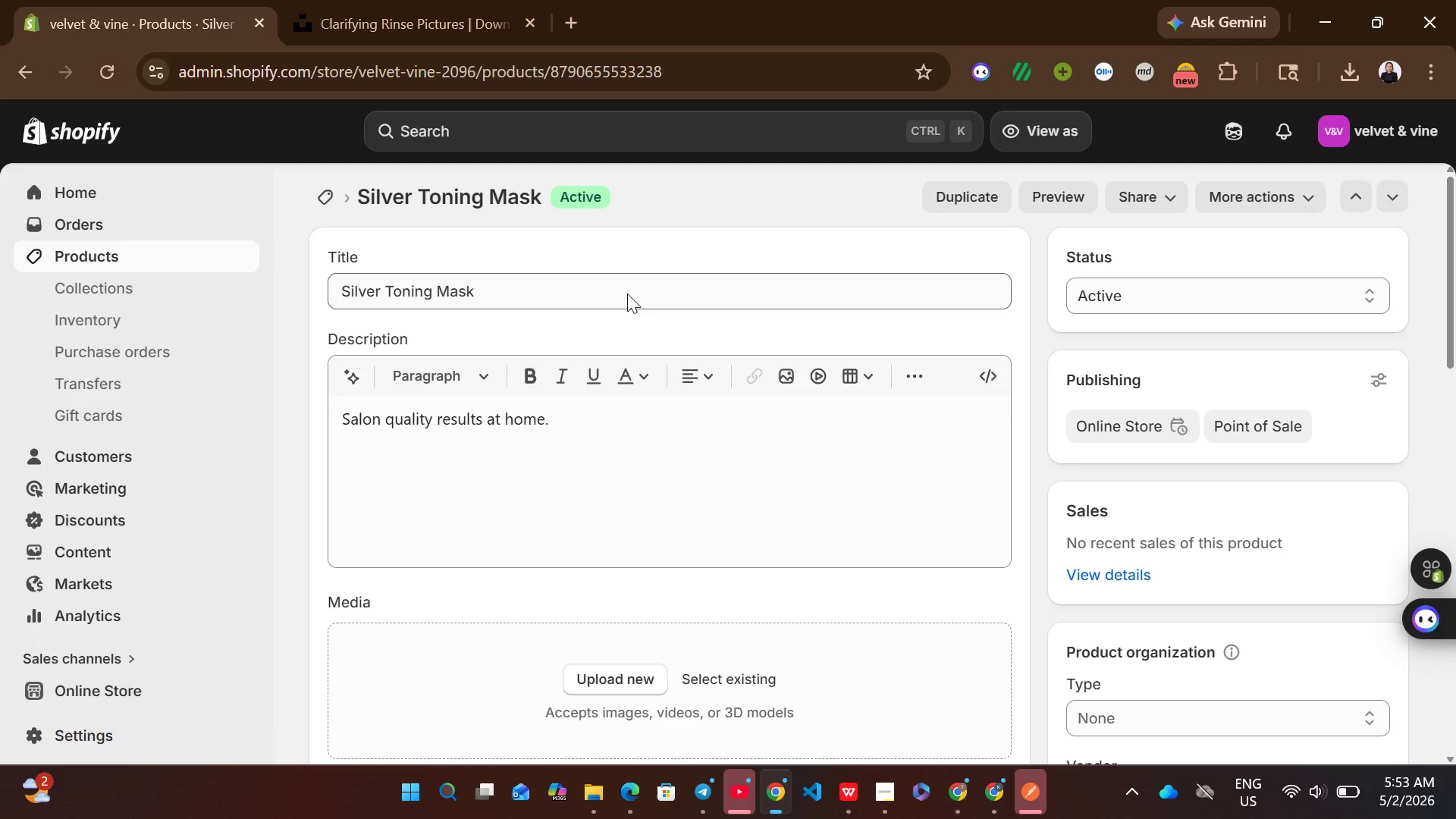 
left_click([616, 284])
 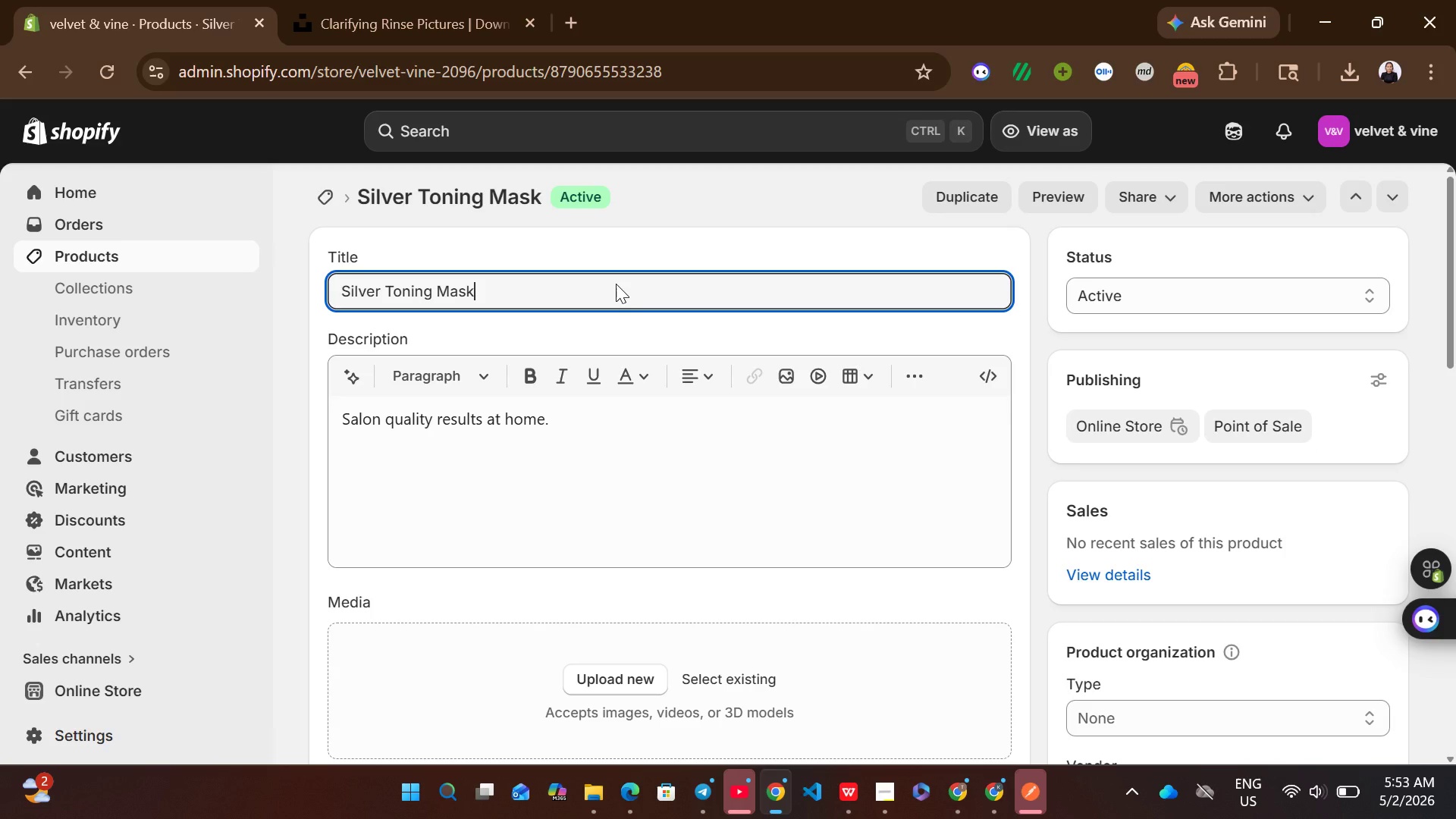 
key(Control+A)
 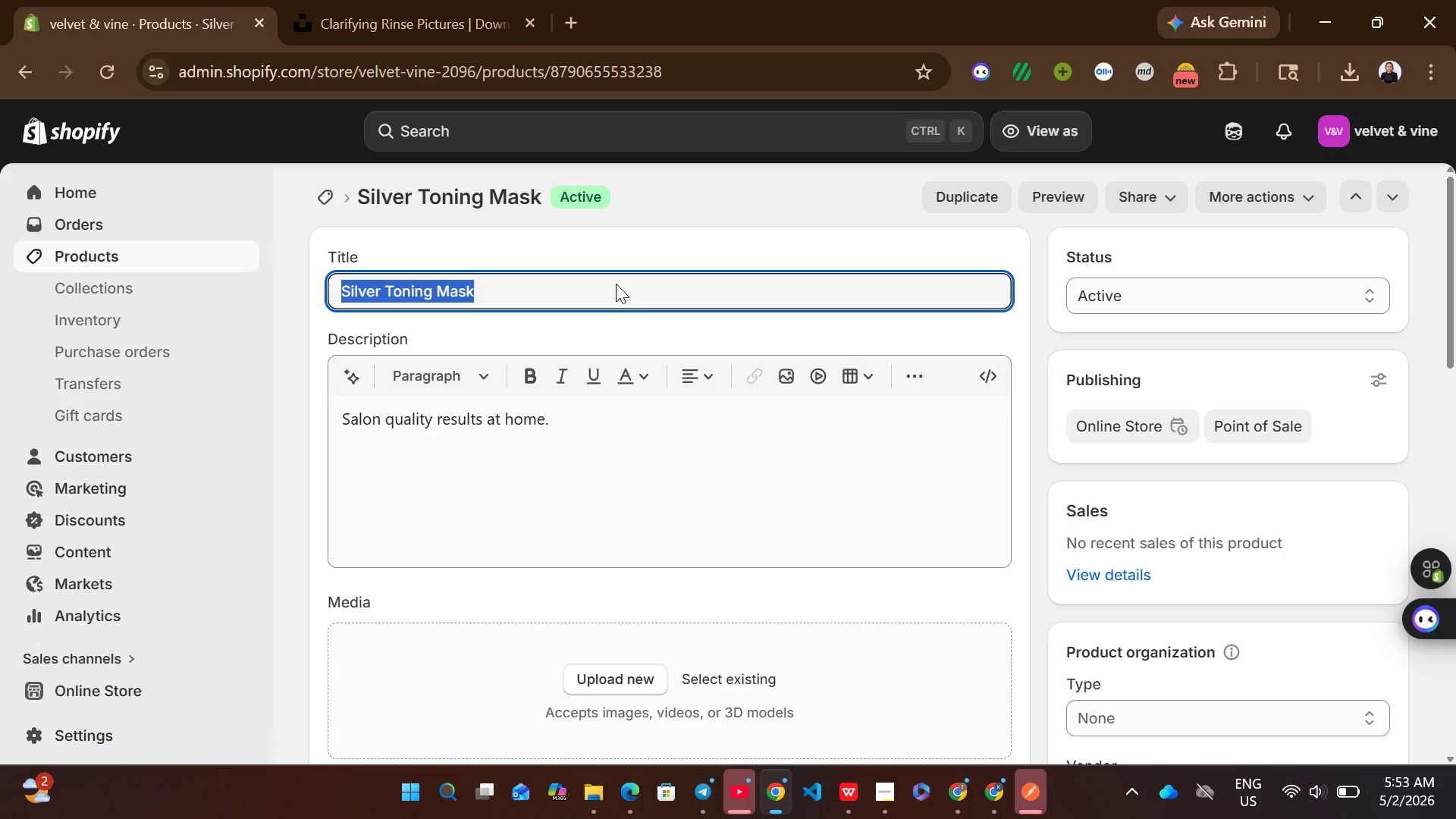 
key(Control+ControlLeft)
 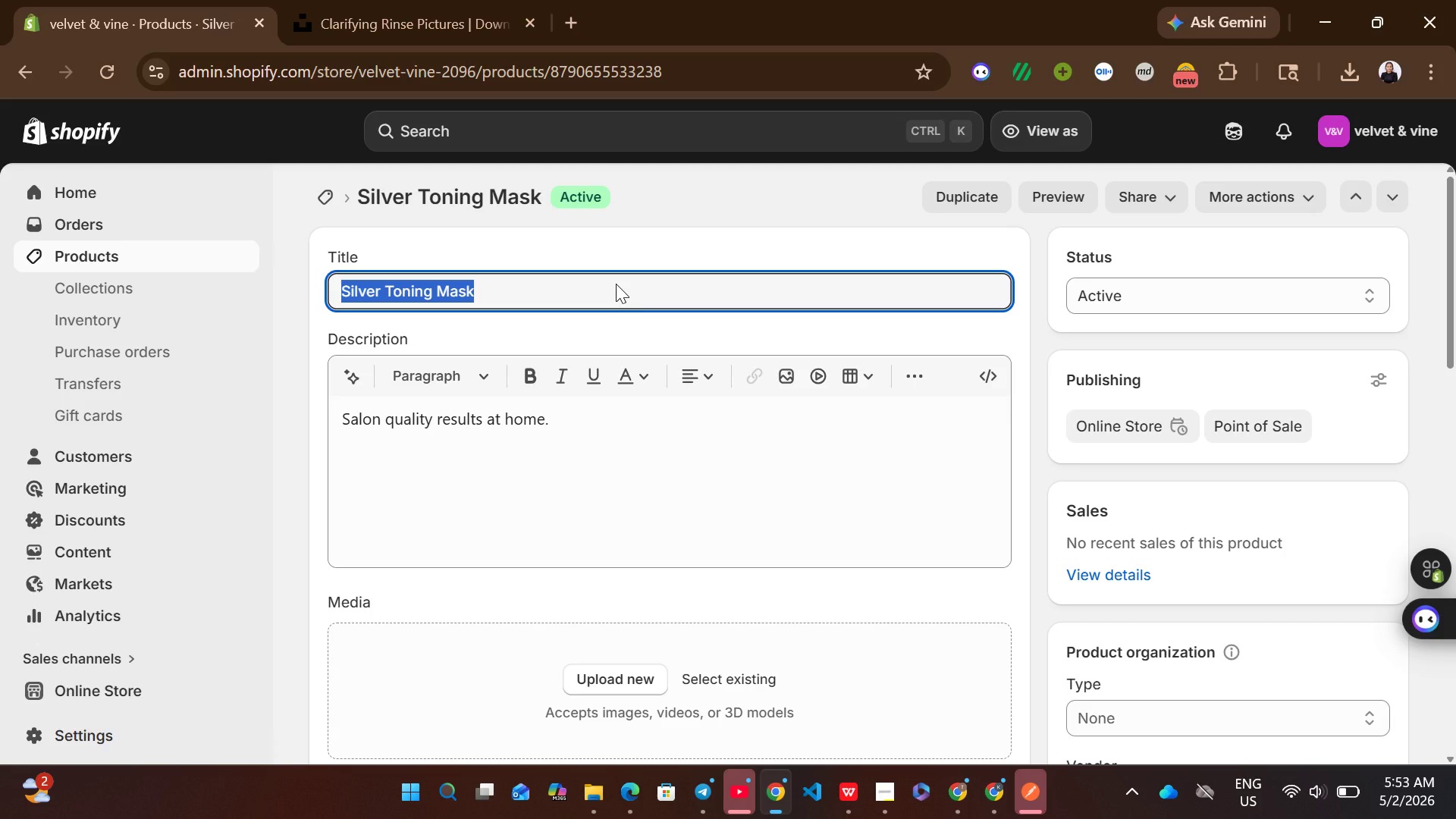 
key(Control+V)
 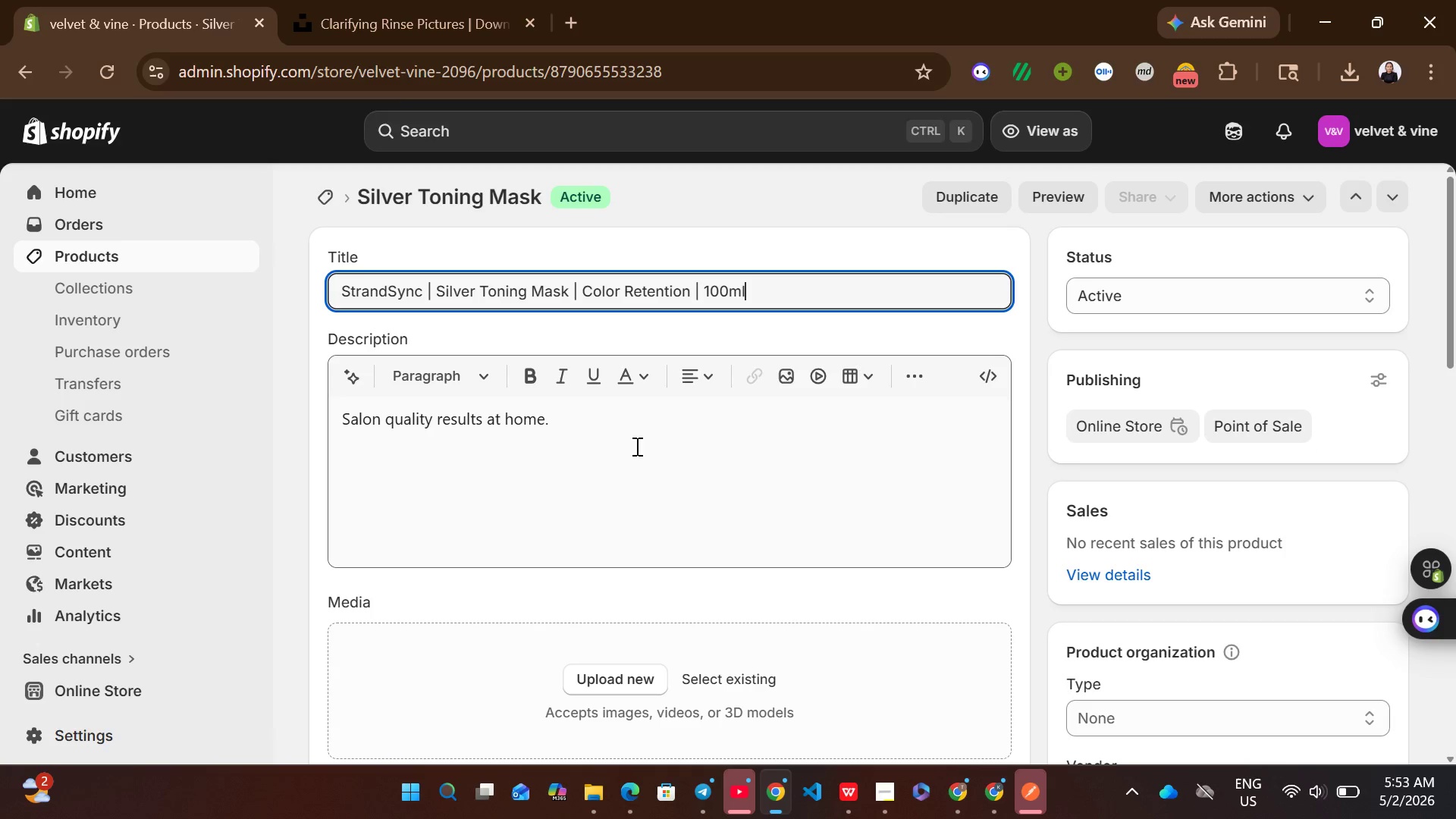 
left_click([635, 456])
 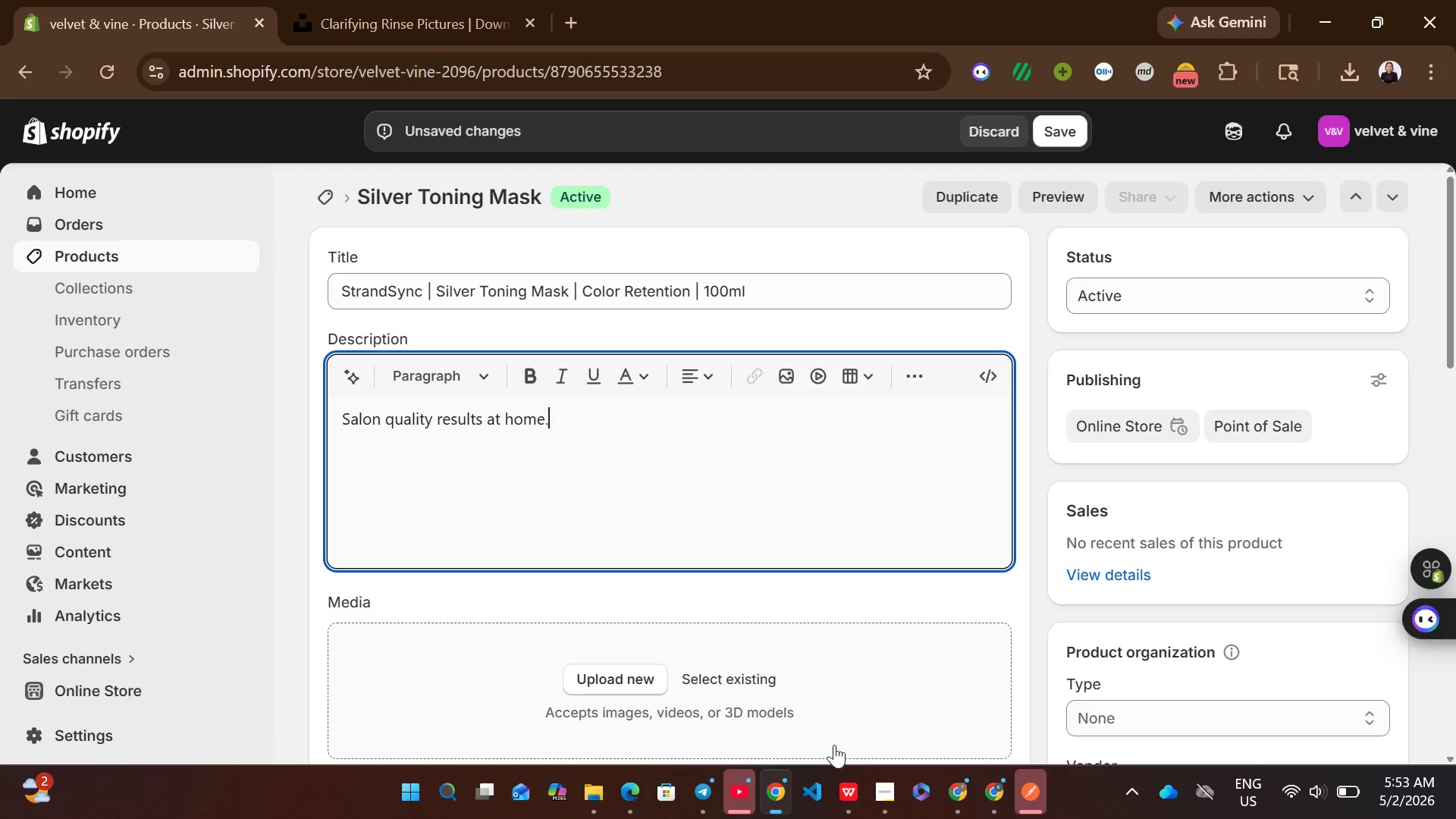 
left_click([859, 807])
 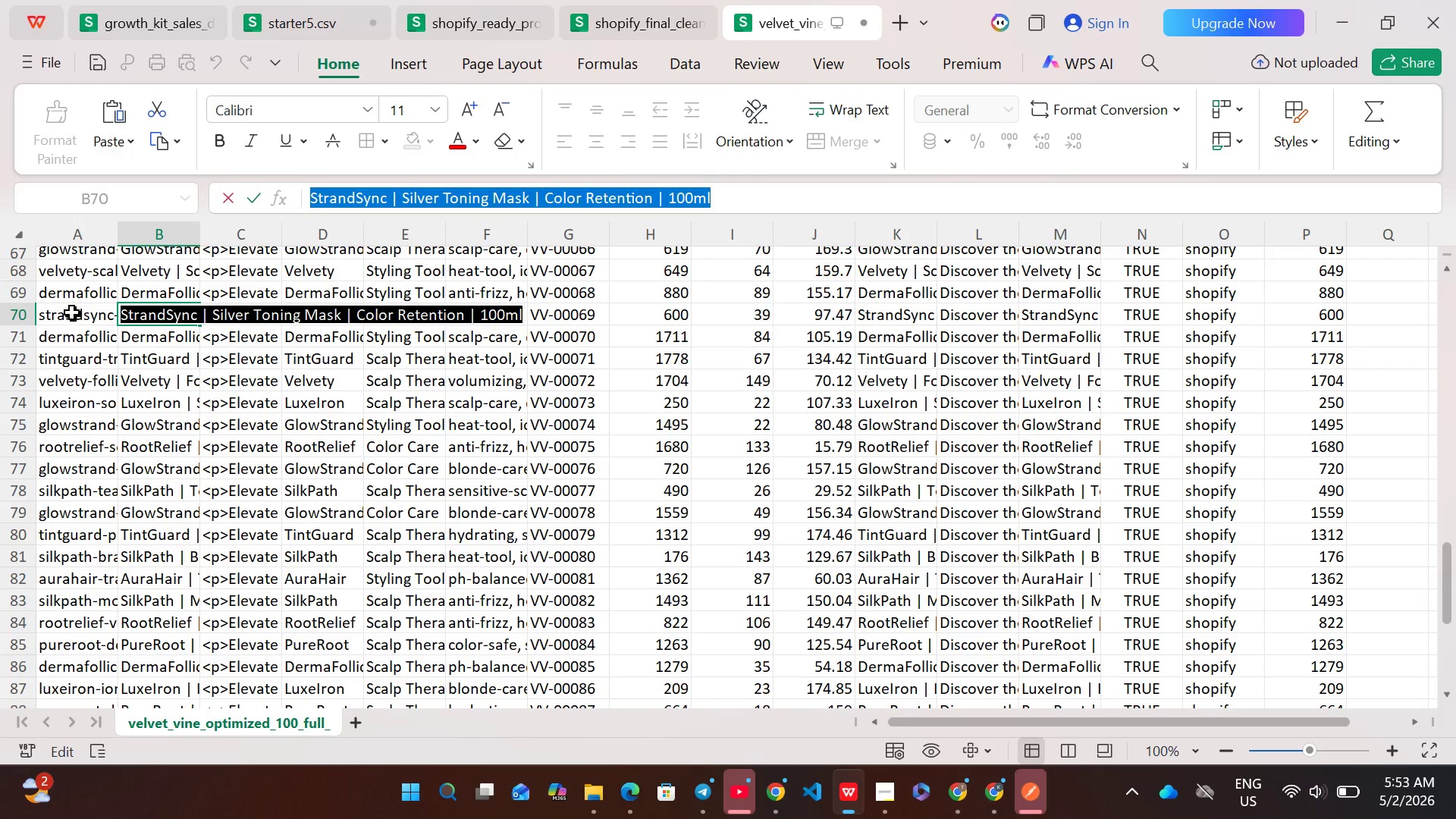 
left_click([78, 311])
 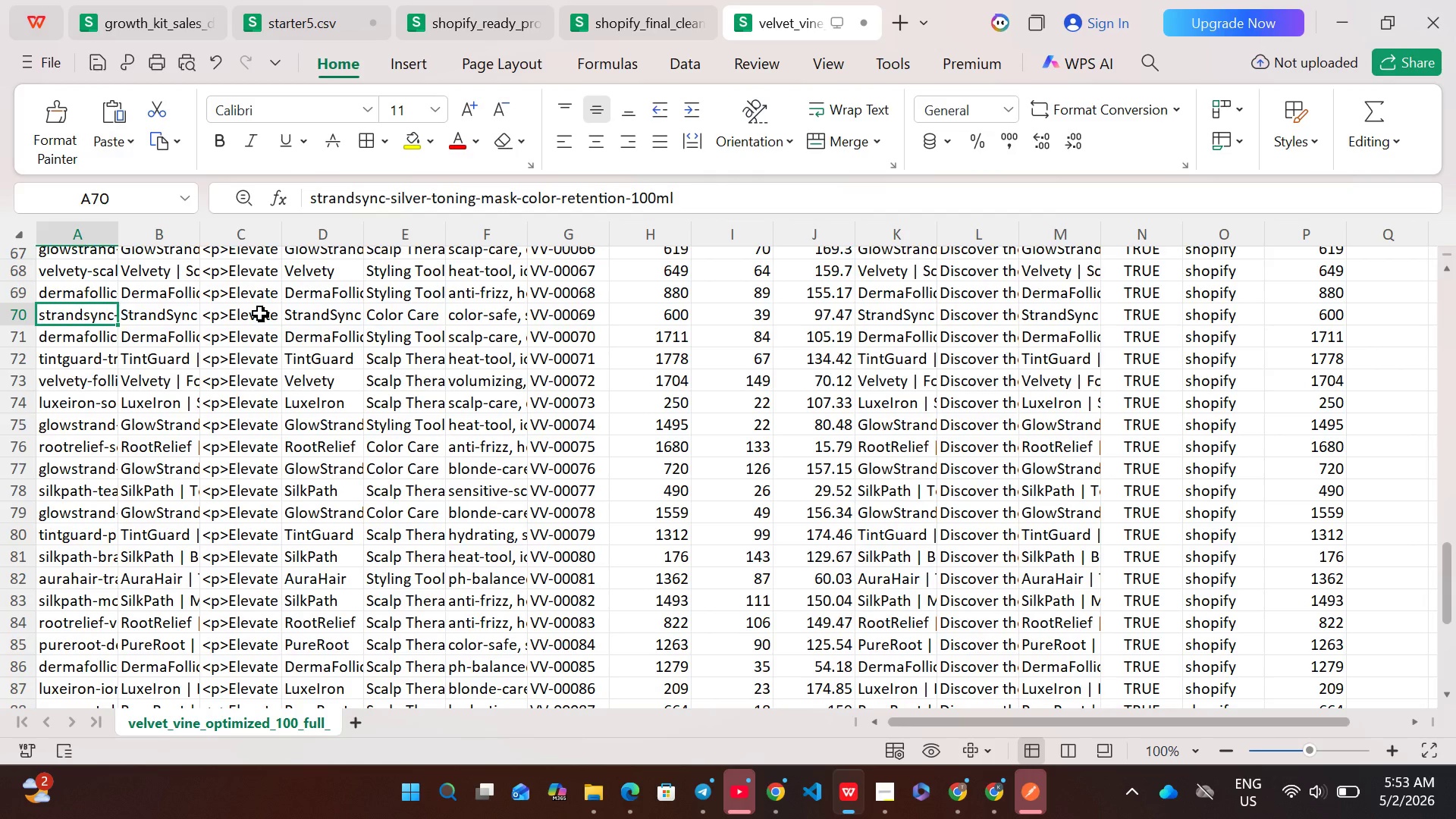 
double_click([260, 313])
 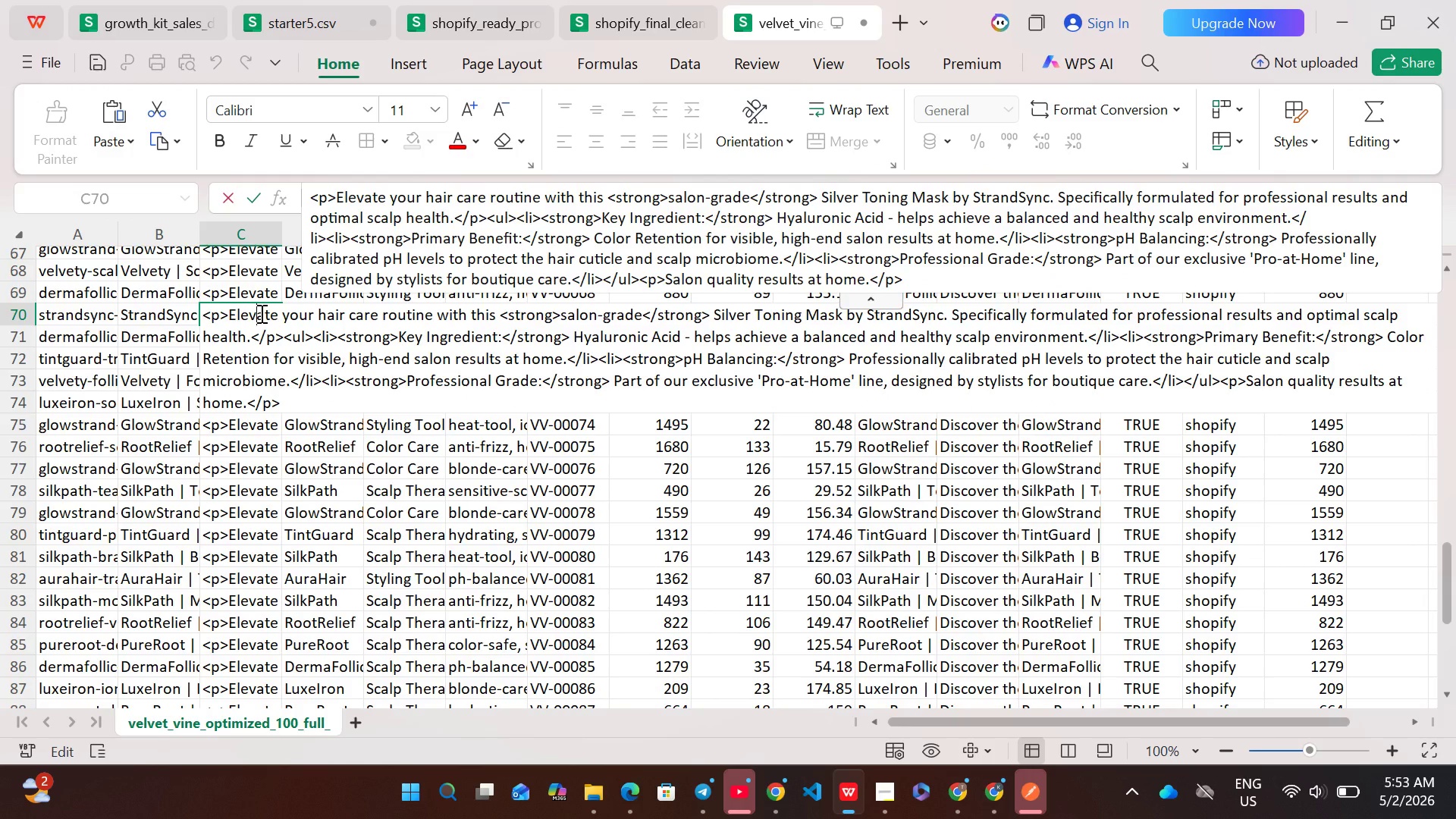 
key(Control+A)
 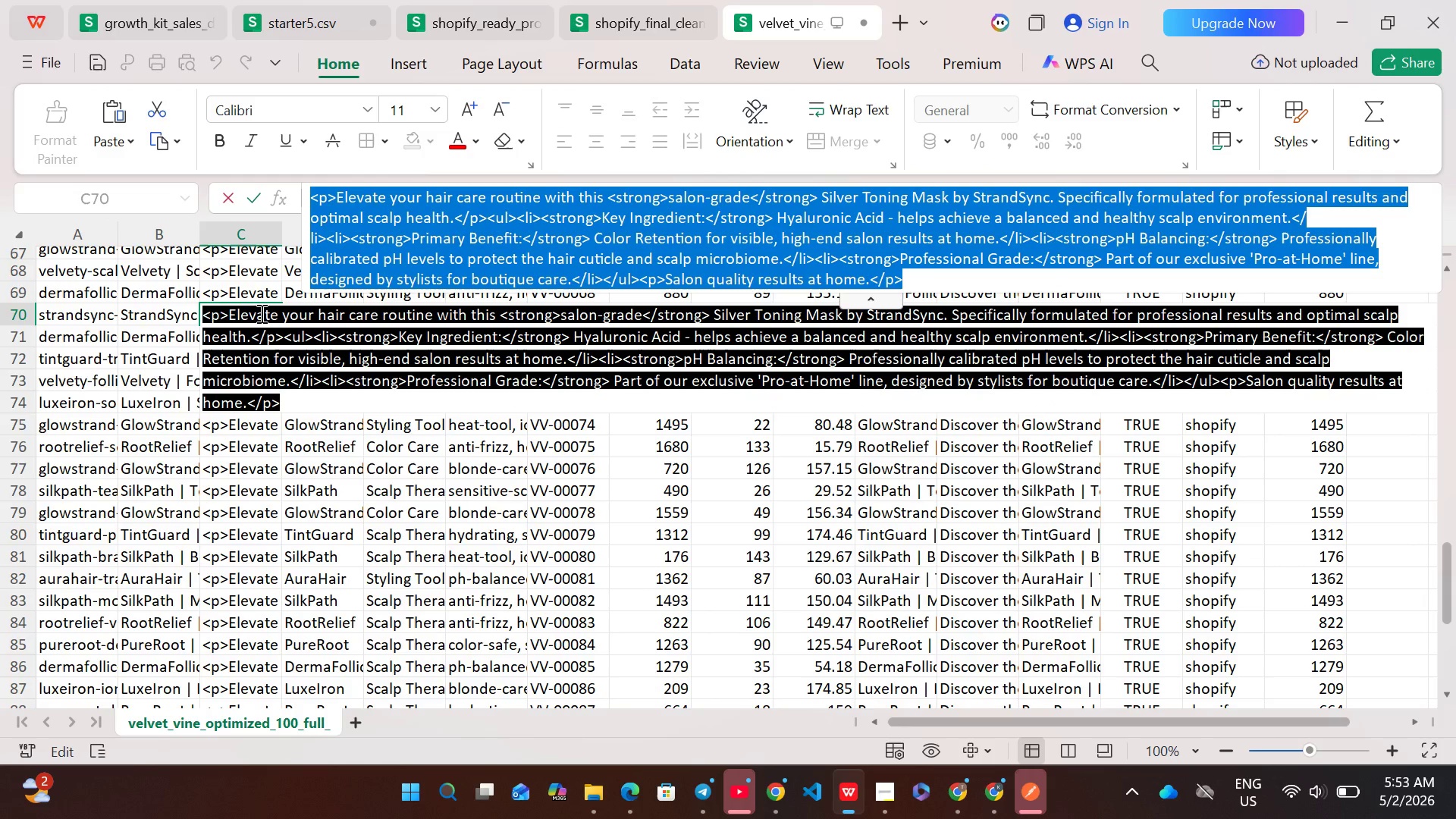 
key(Control+C)
 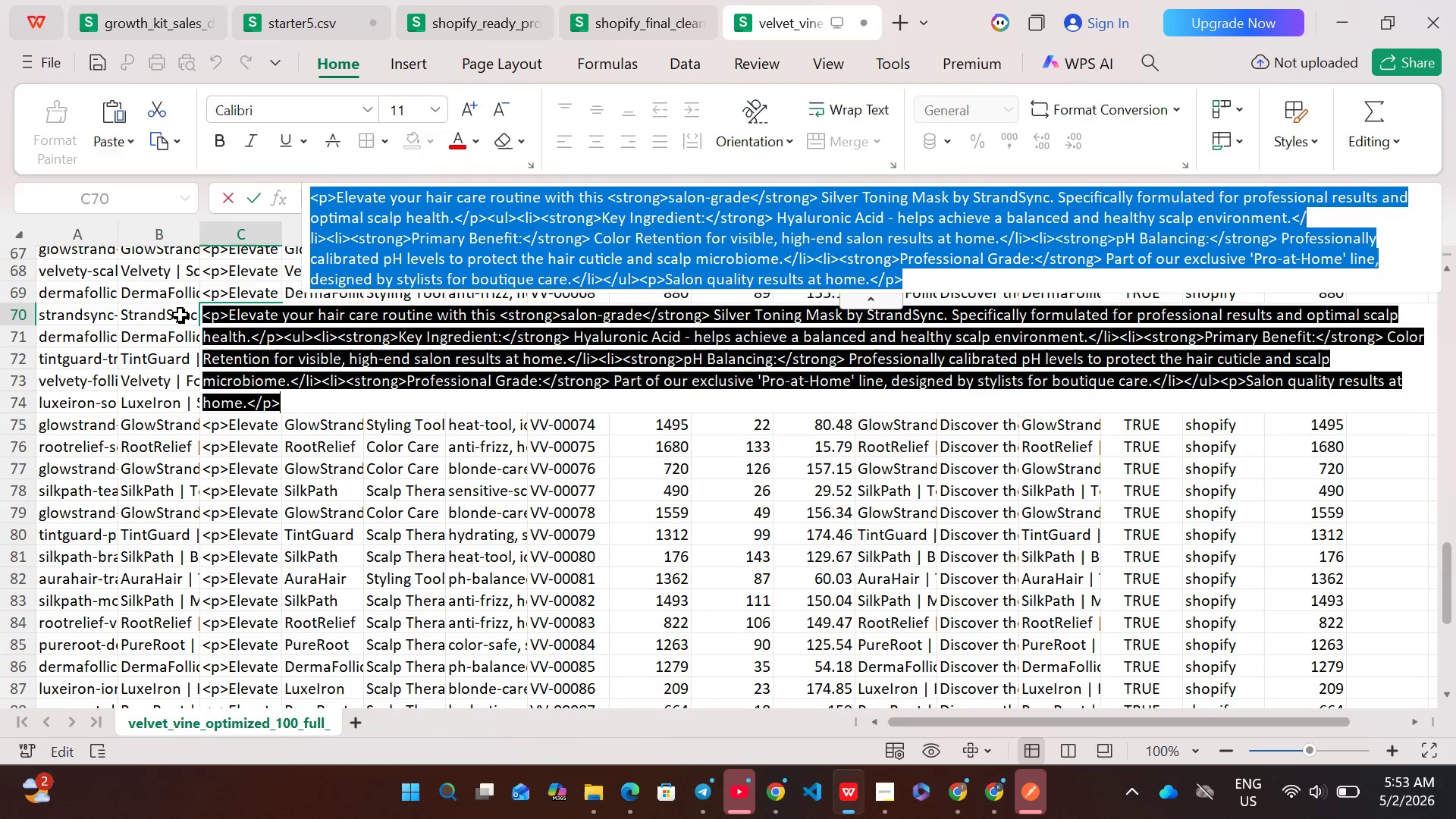 
left_click([179, 317])
 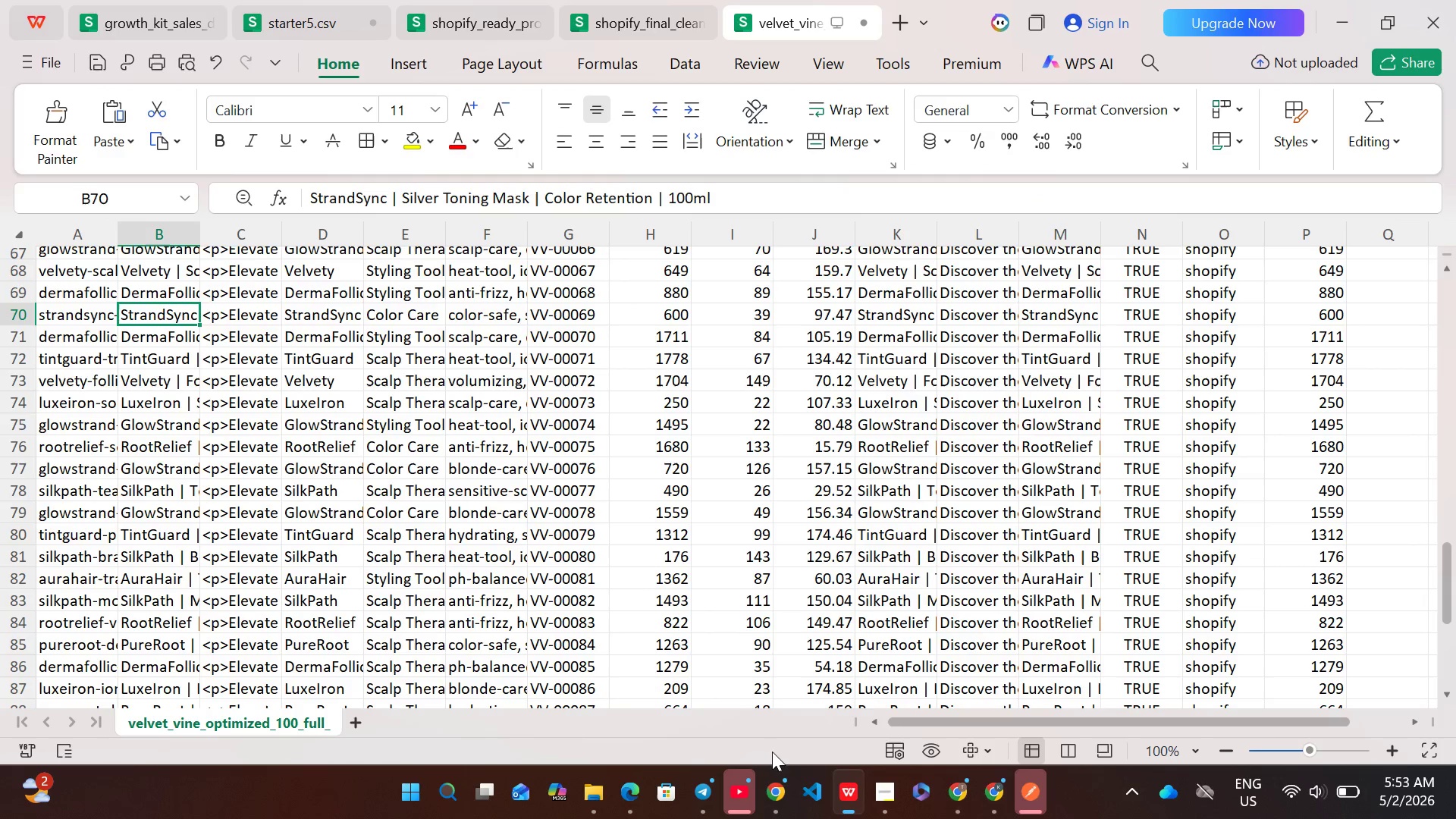 
left_click([775, 777])
 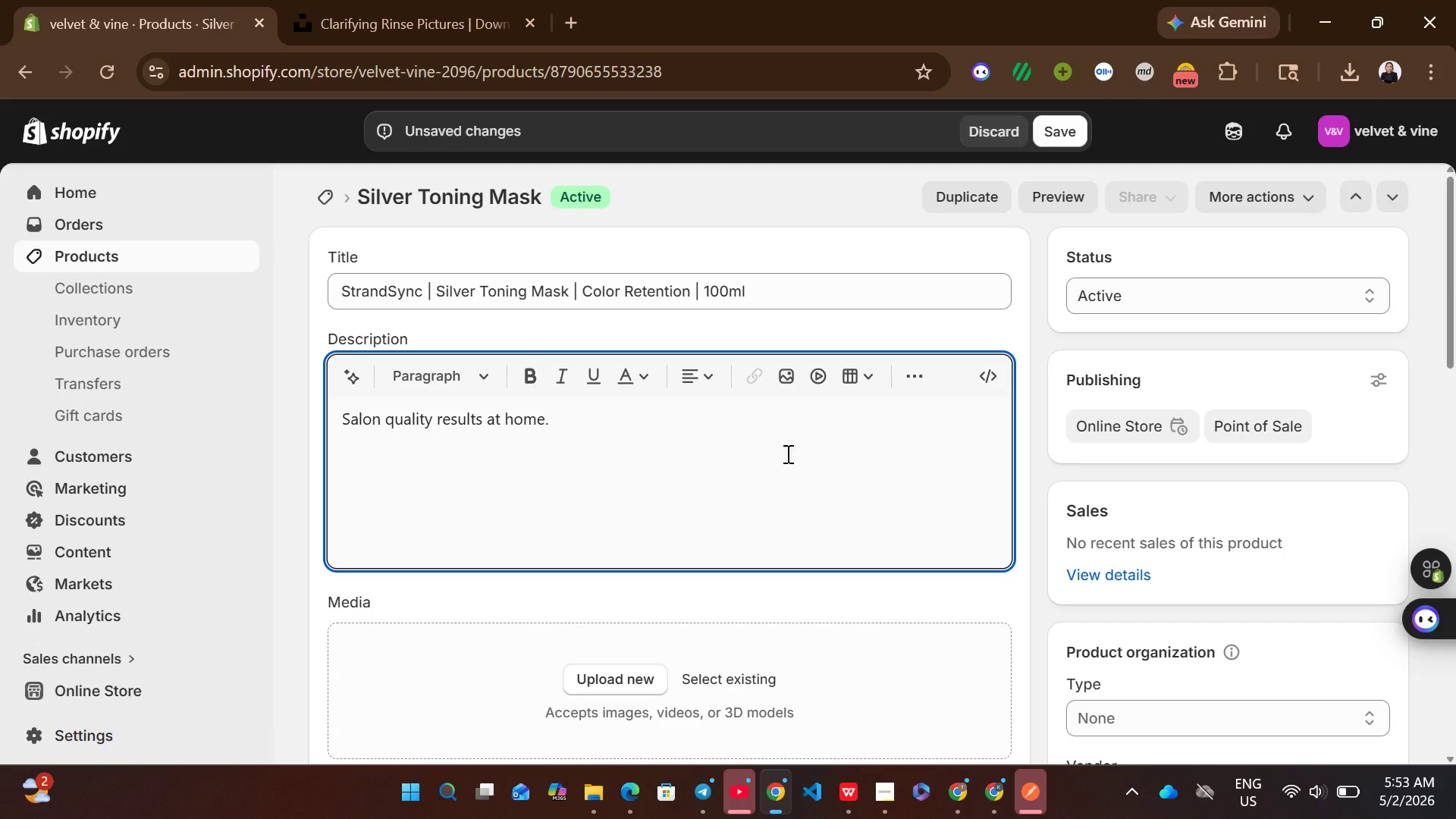 
key(Control+A)
 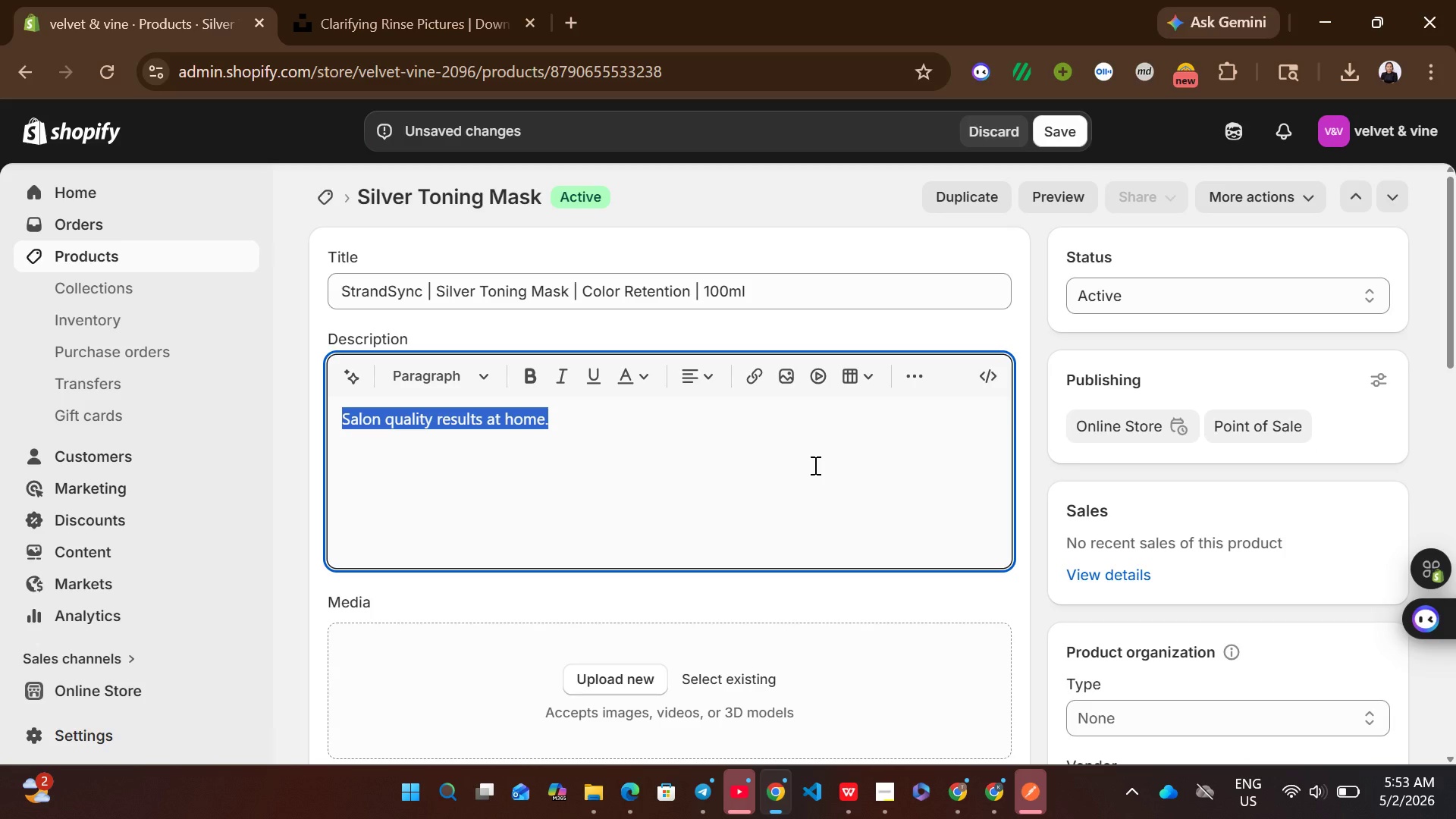 
key(Backspace)
 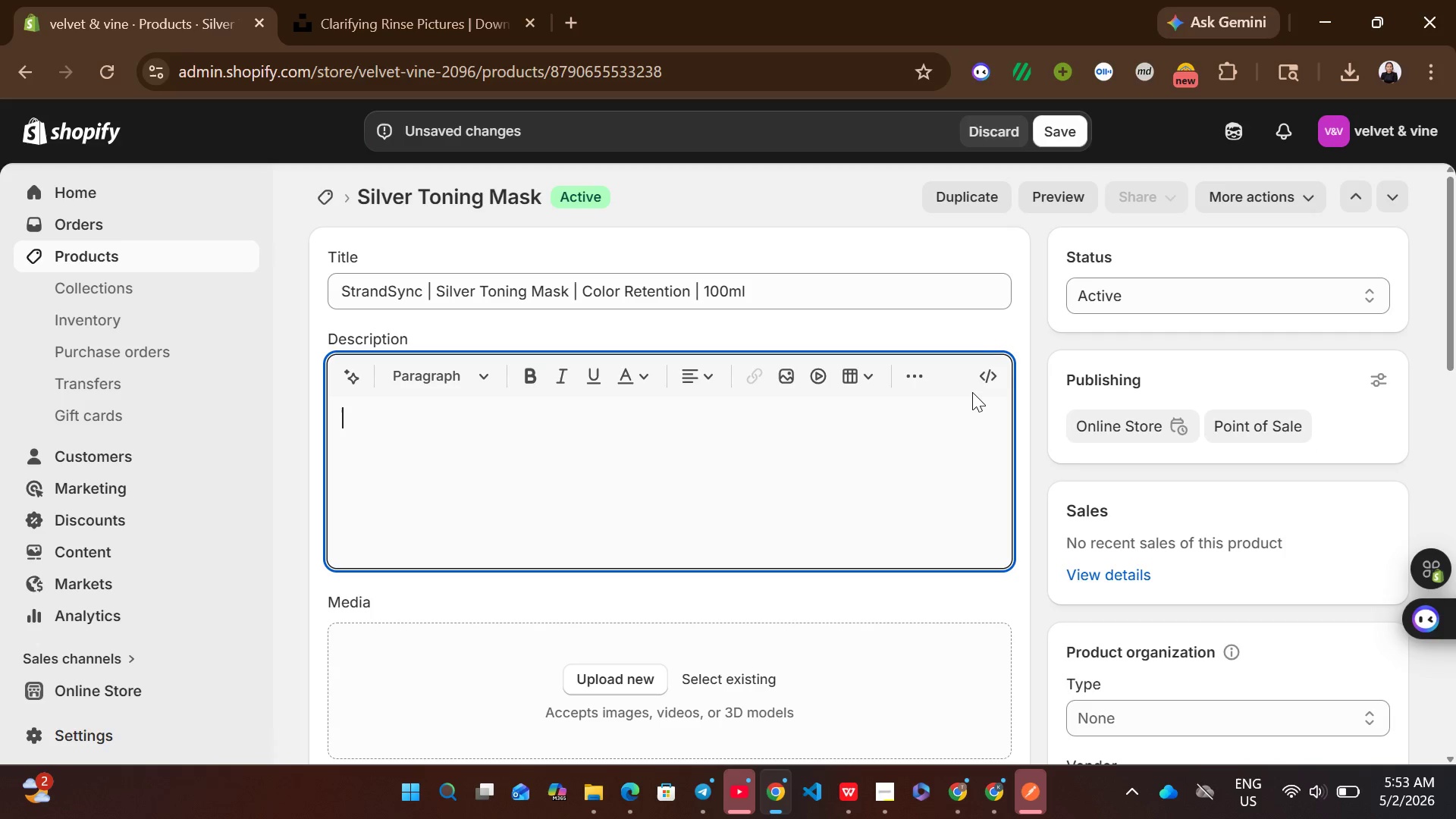 
left_click([975, 385])
 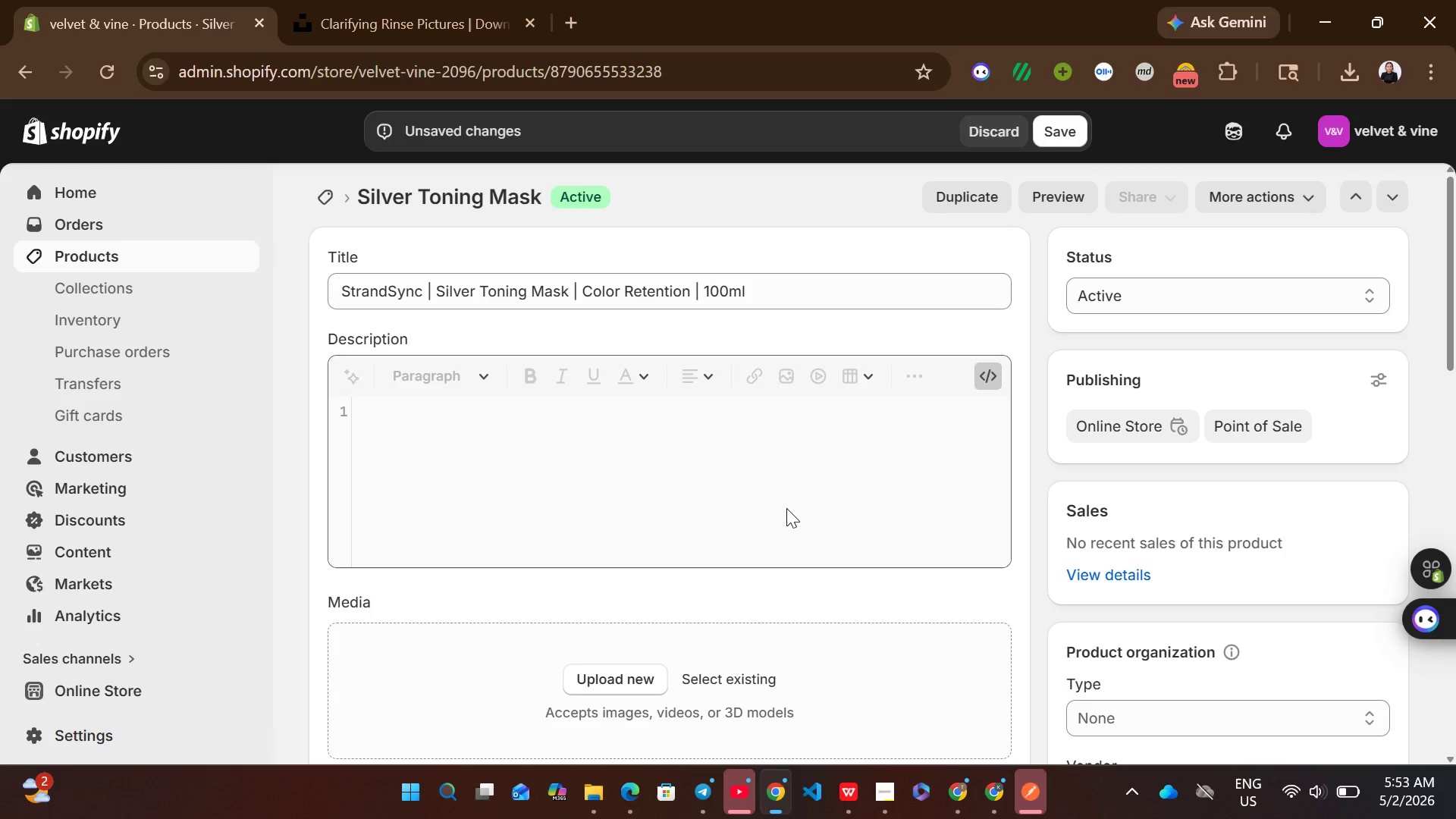 
left_click([786, 508])
 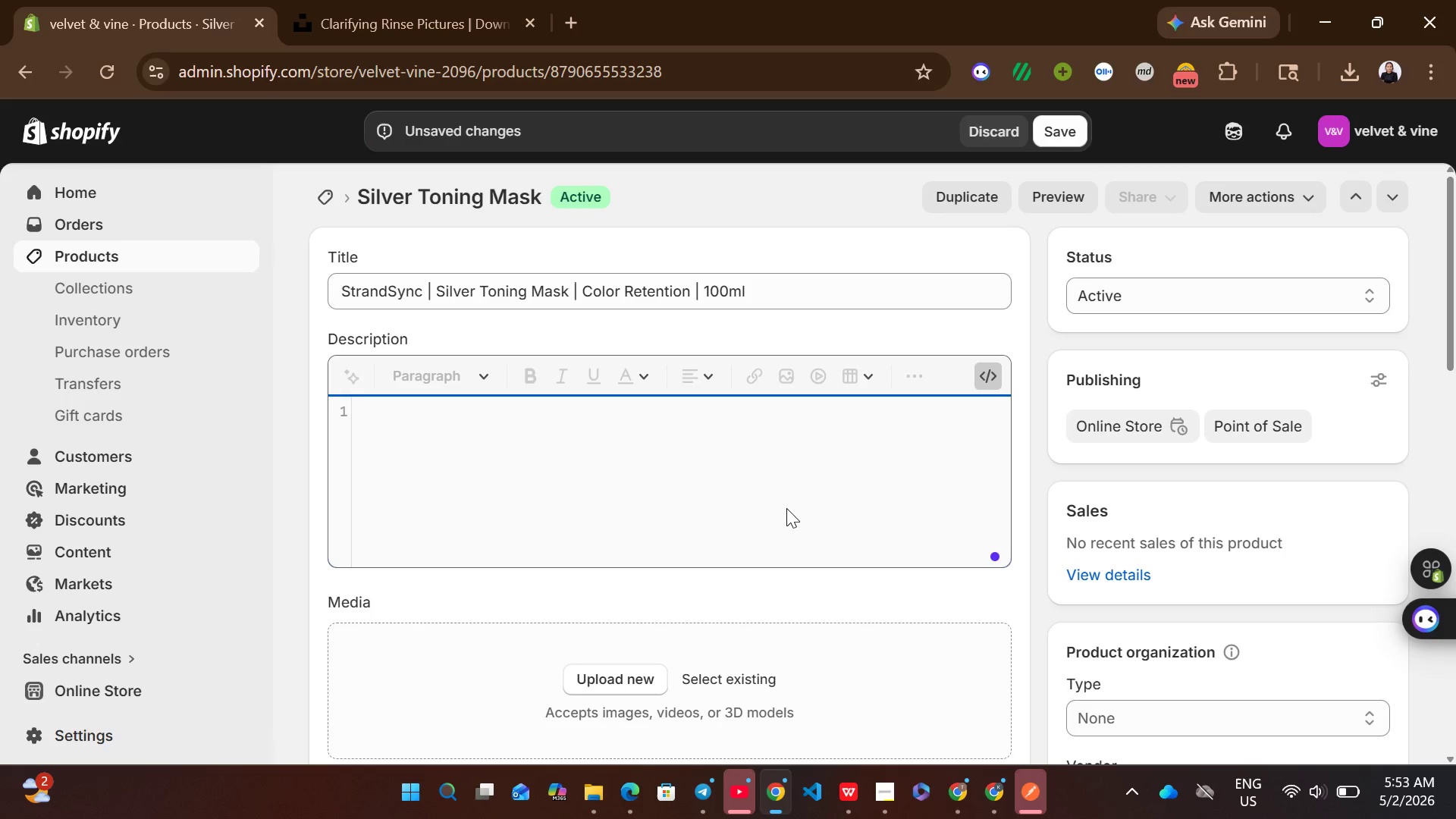 
key(Control+V)
 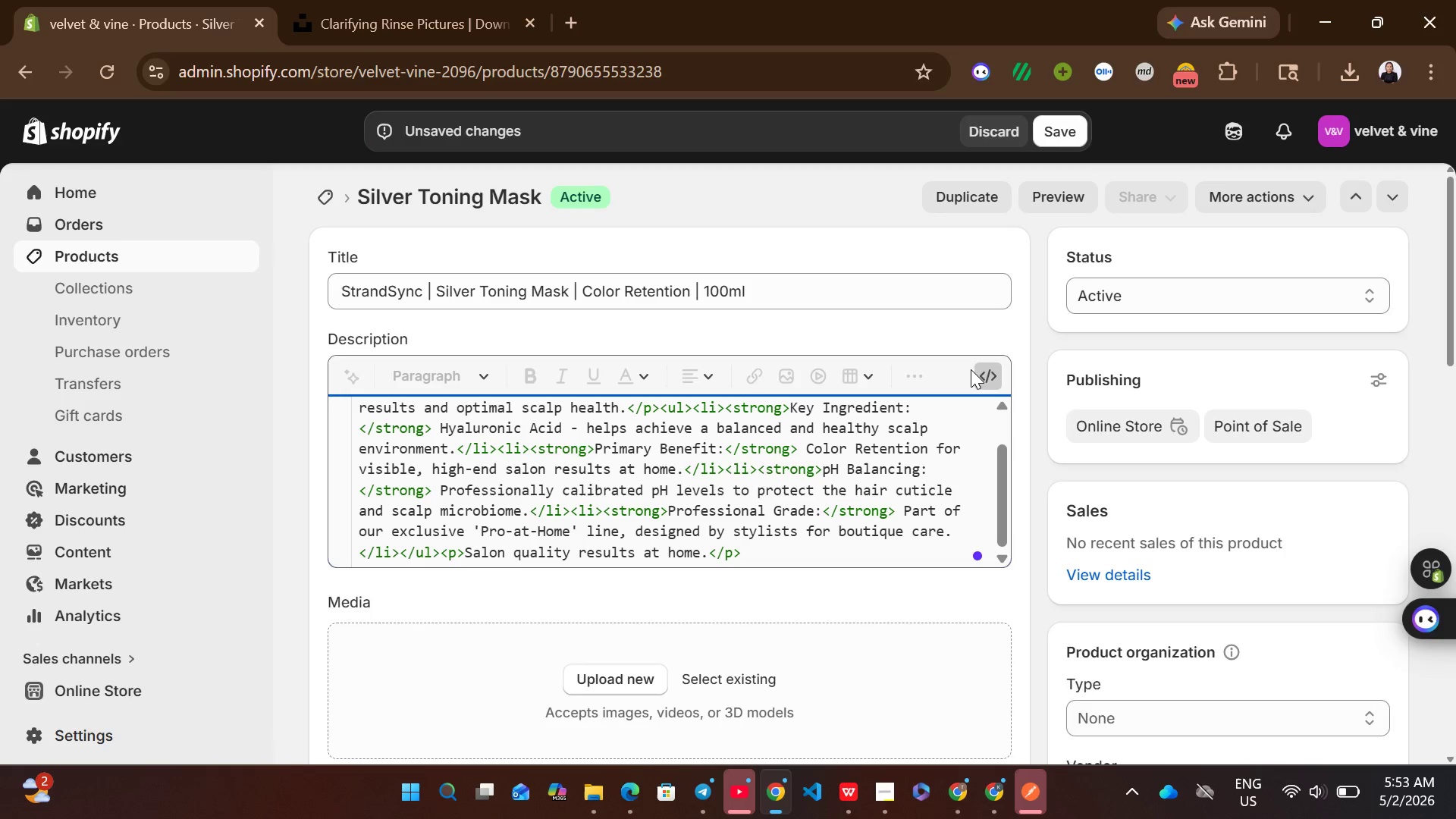 
left_click([993, 381])
 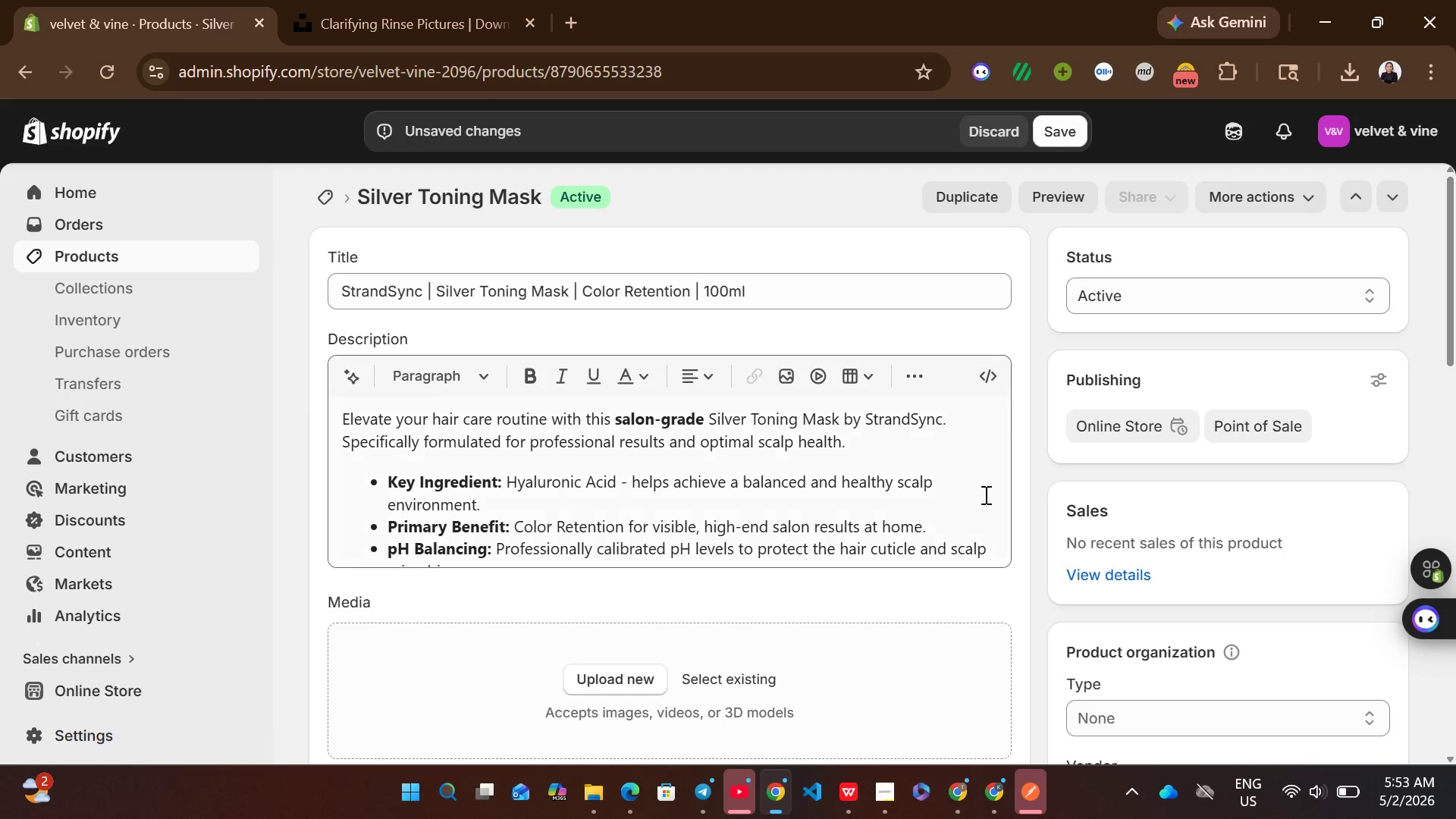 
mouse_move([965, 546])
 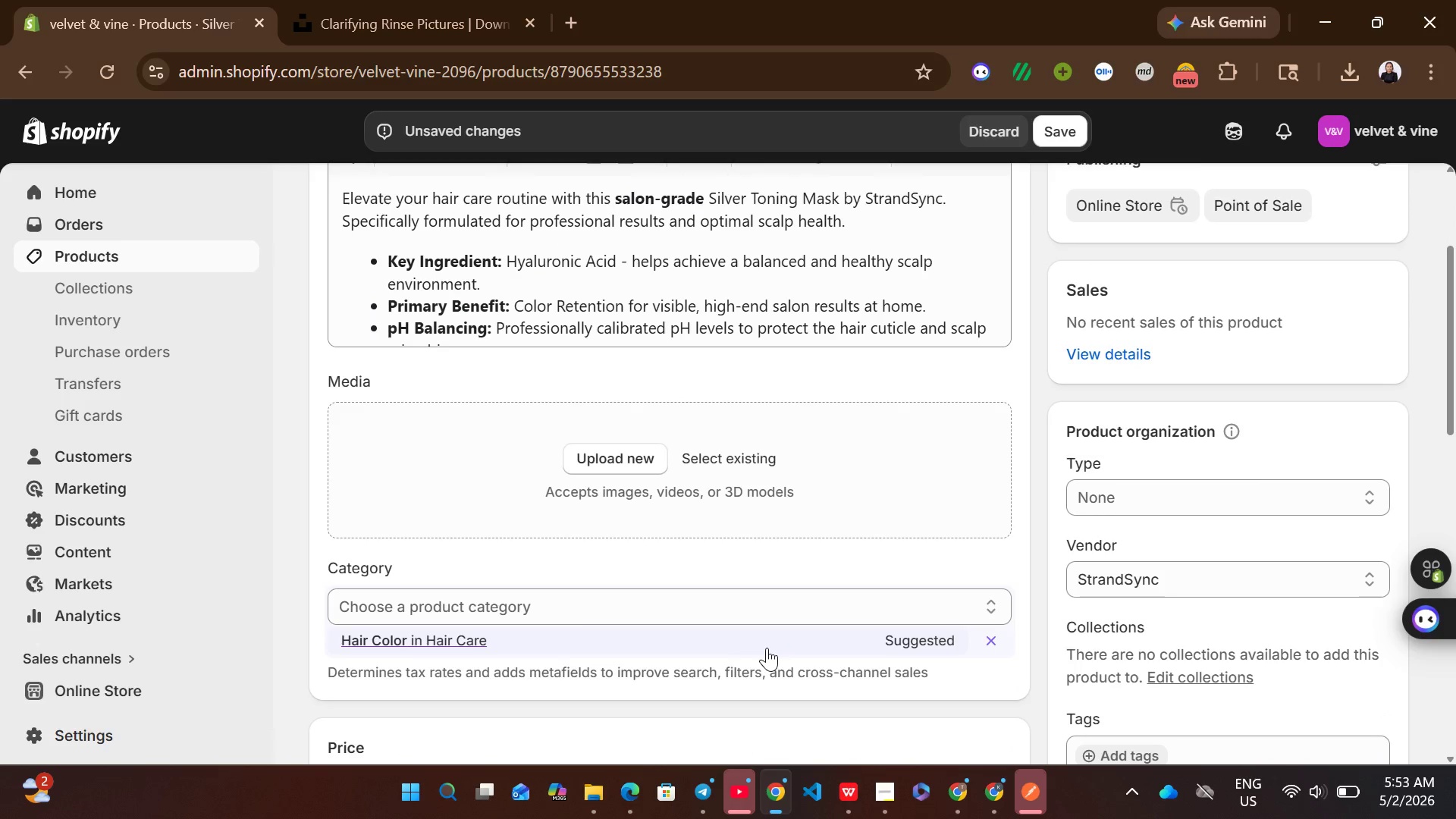 
left_click([767, 648])
 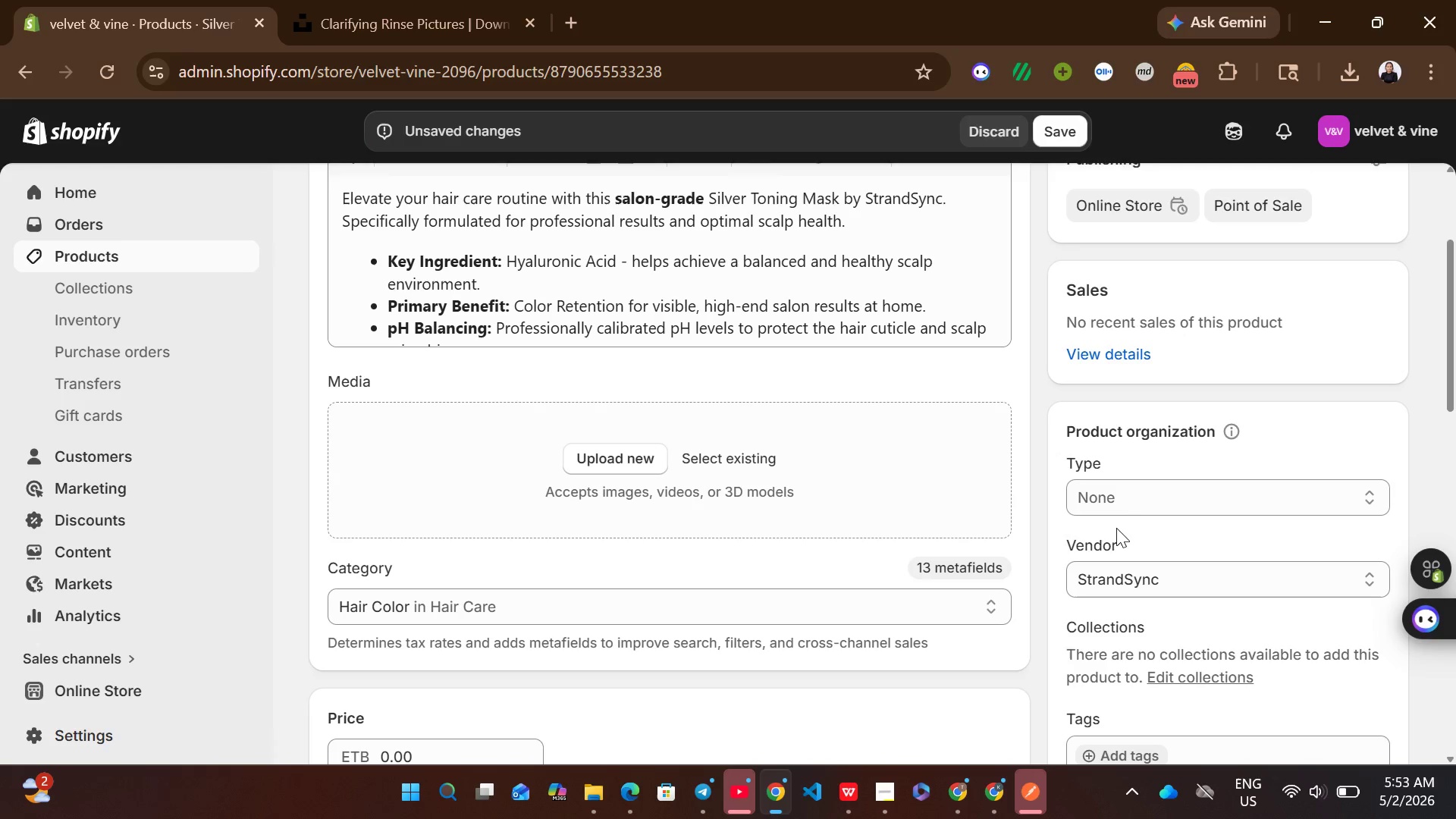 
left_click([1132, 510])
 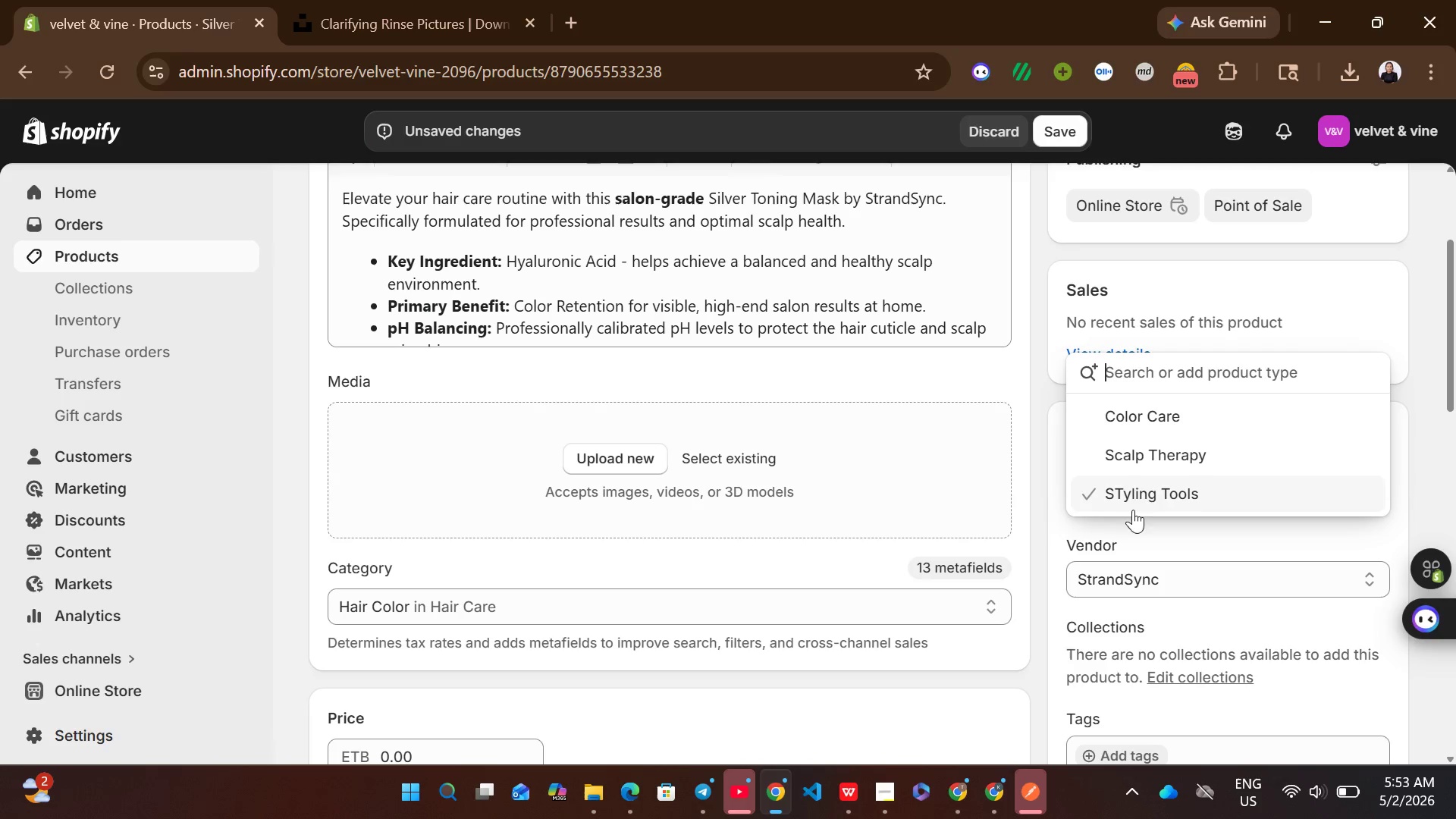 
left_click([1151, 429])
 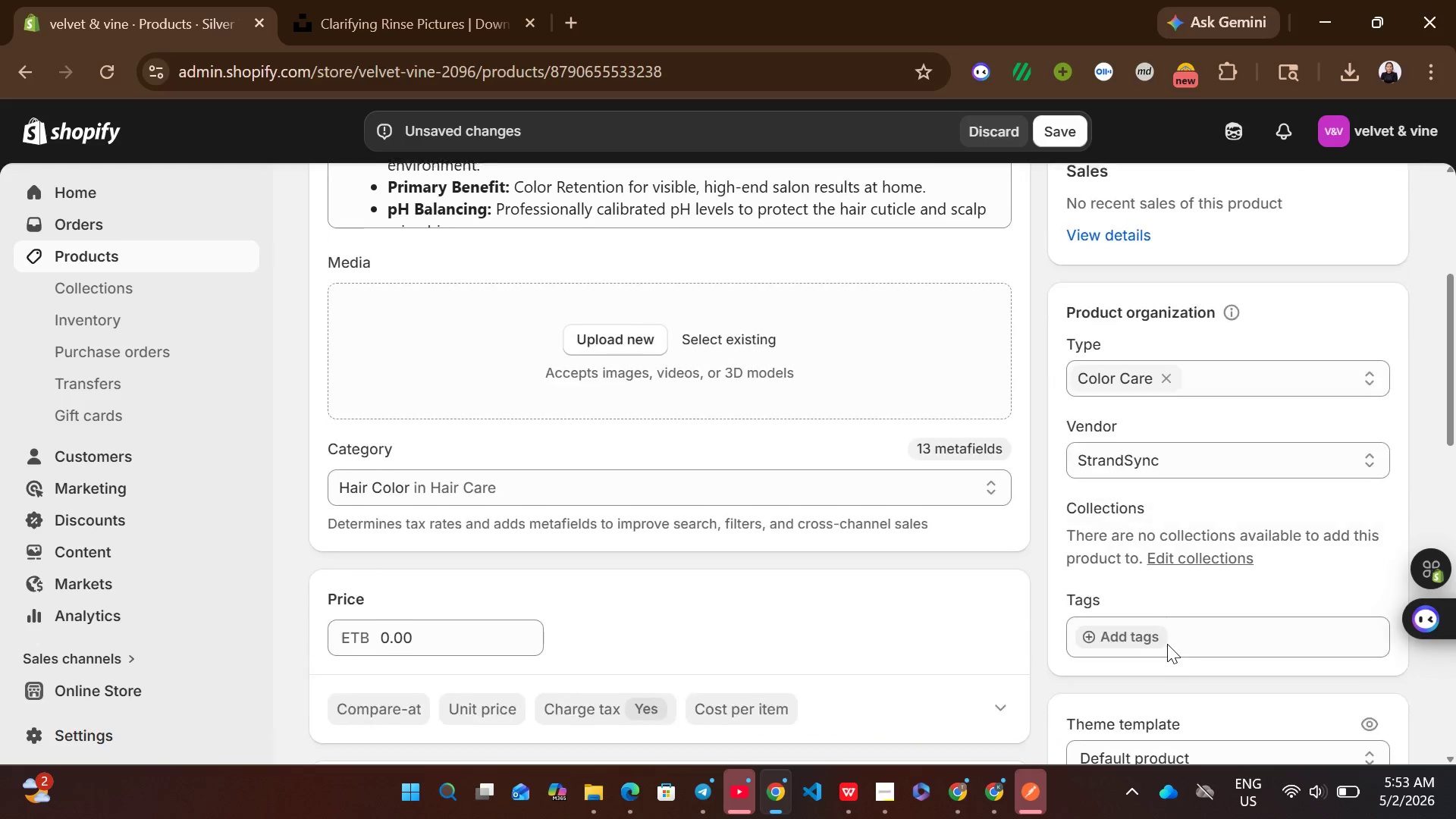 
left_click([1132, 610])
 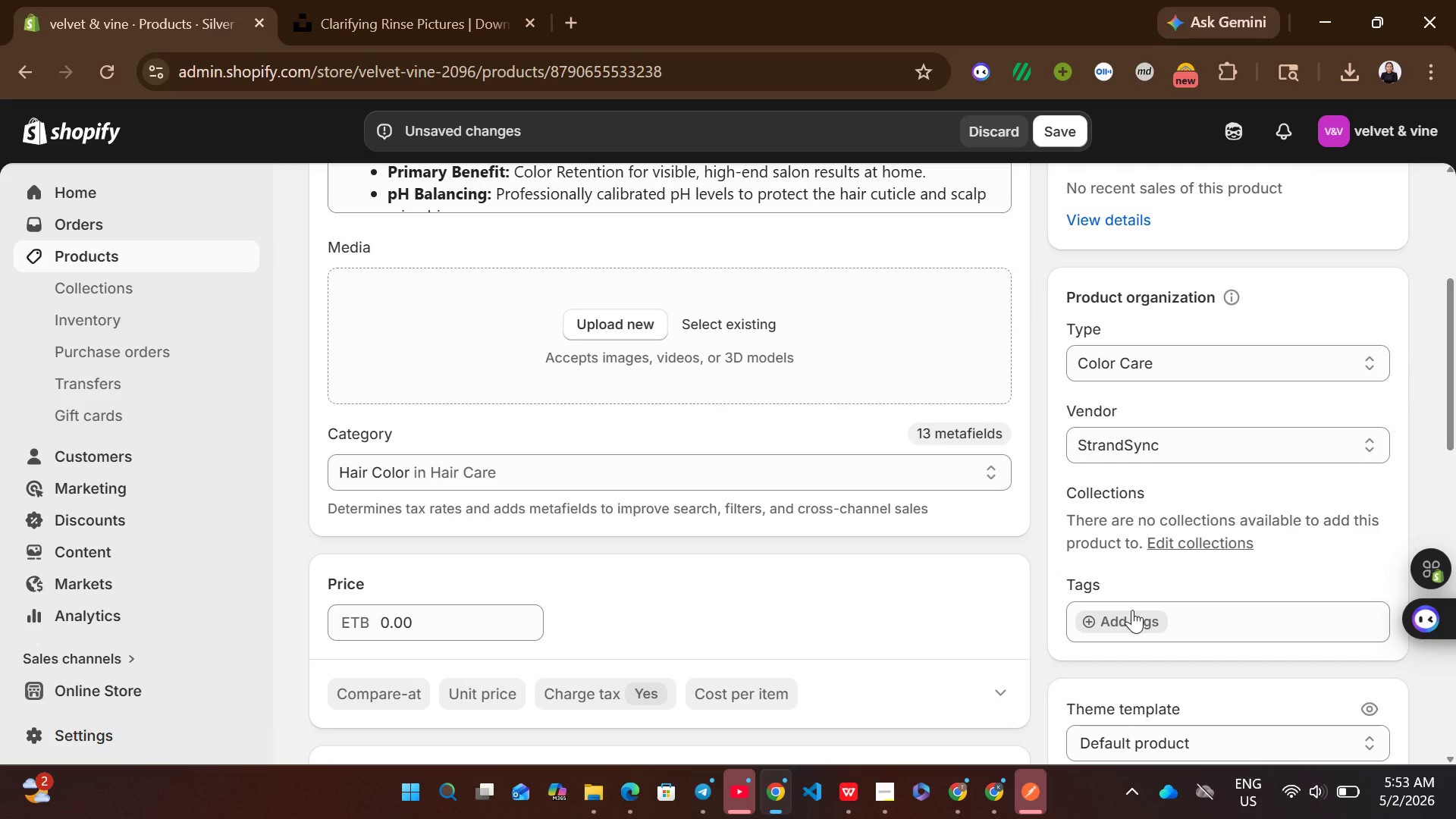 
left_click([1132, 615])
 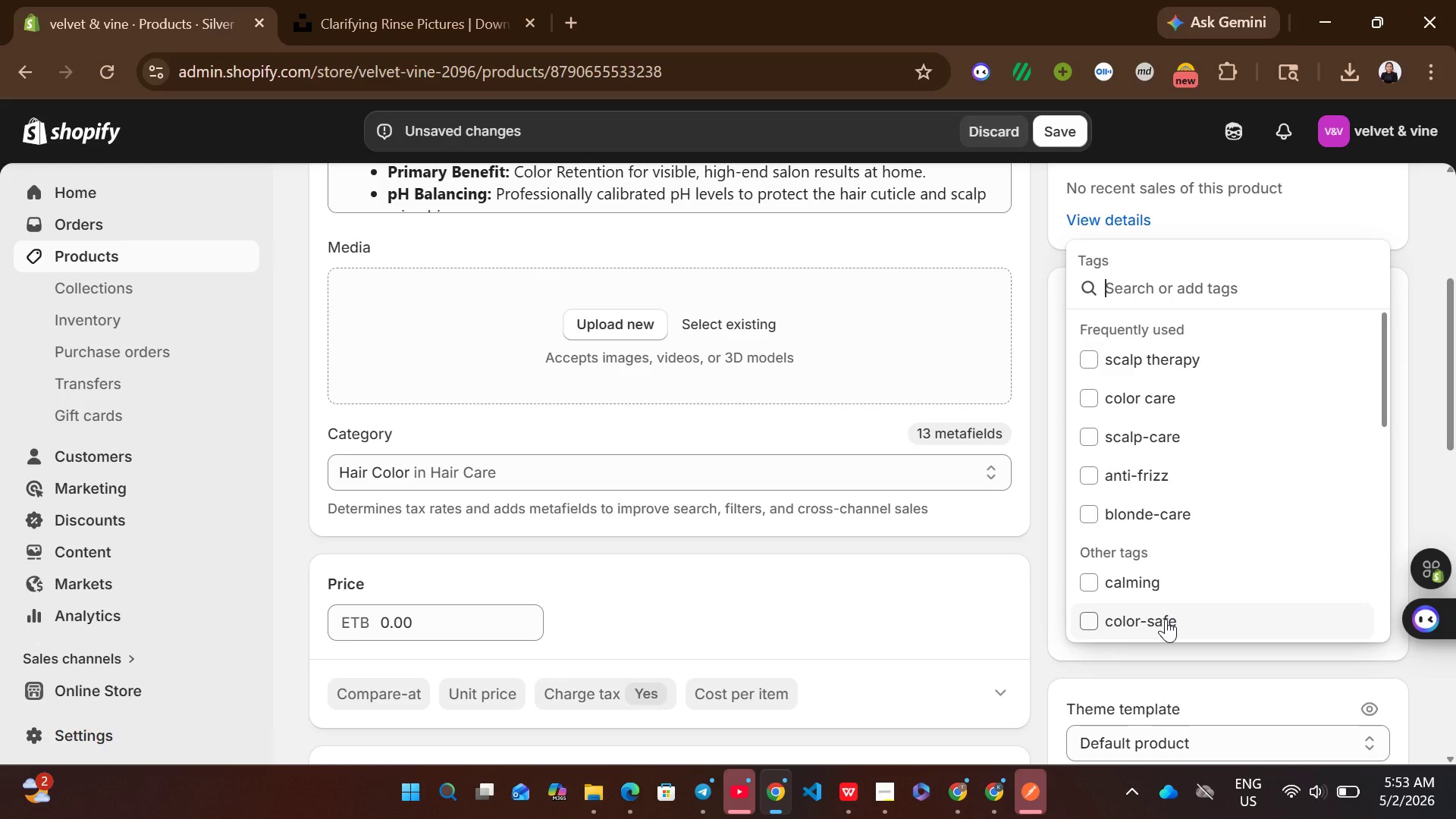 
left_click([1166, 620])
 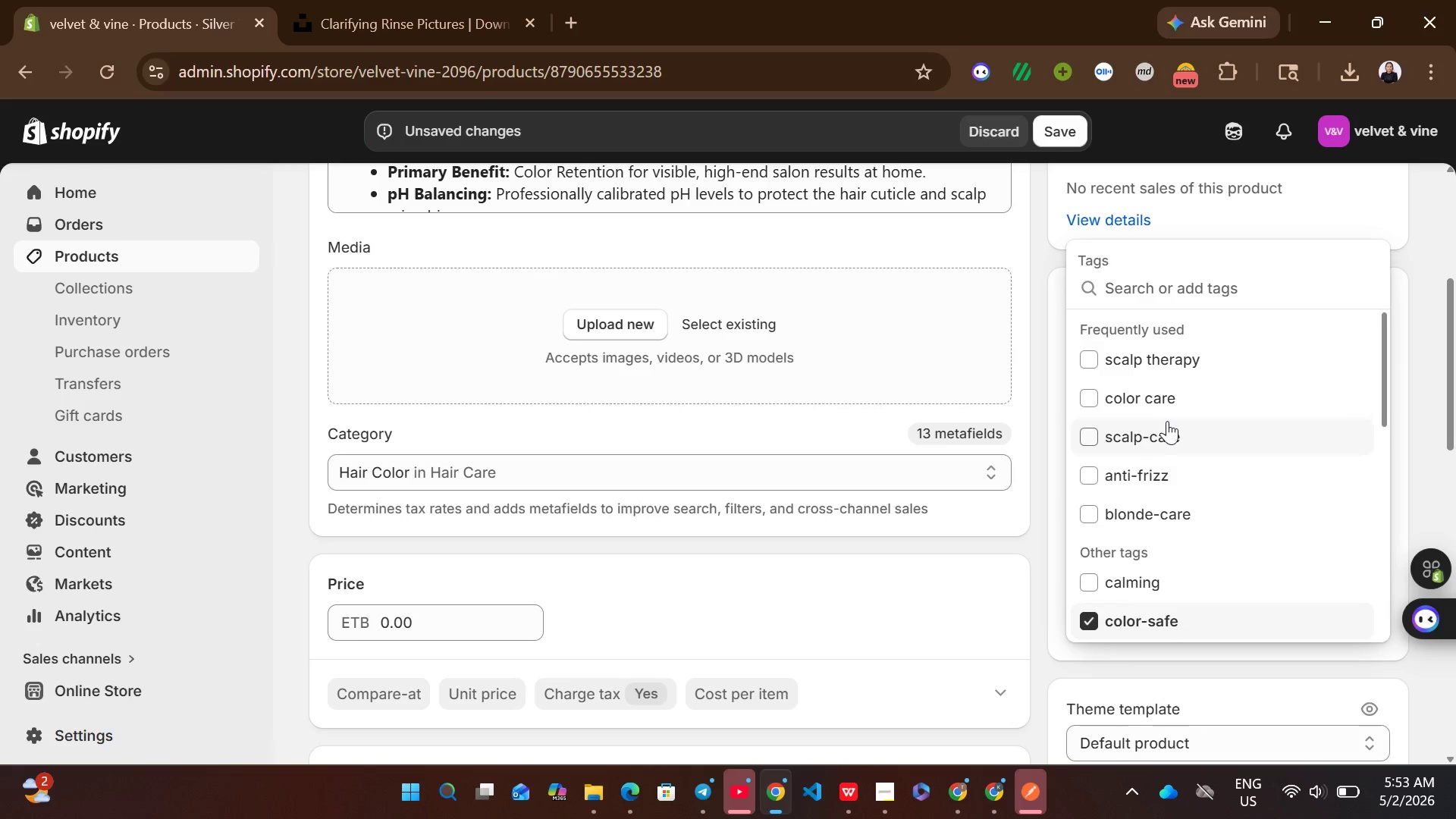 
left_click([1169, 411])
 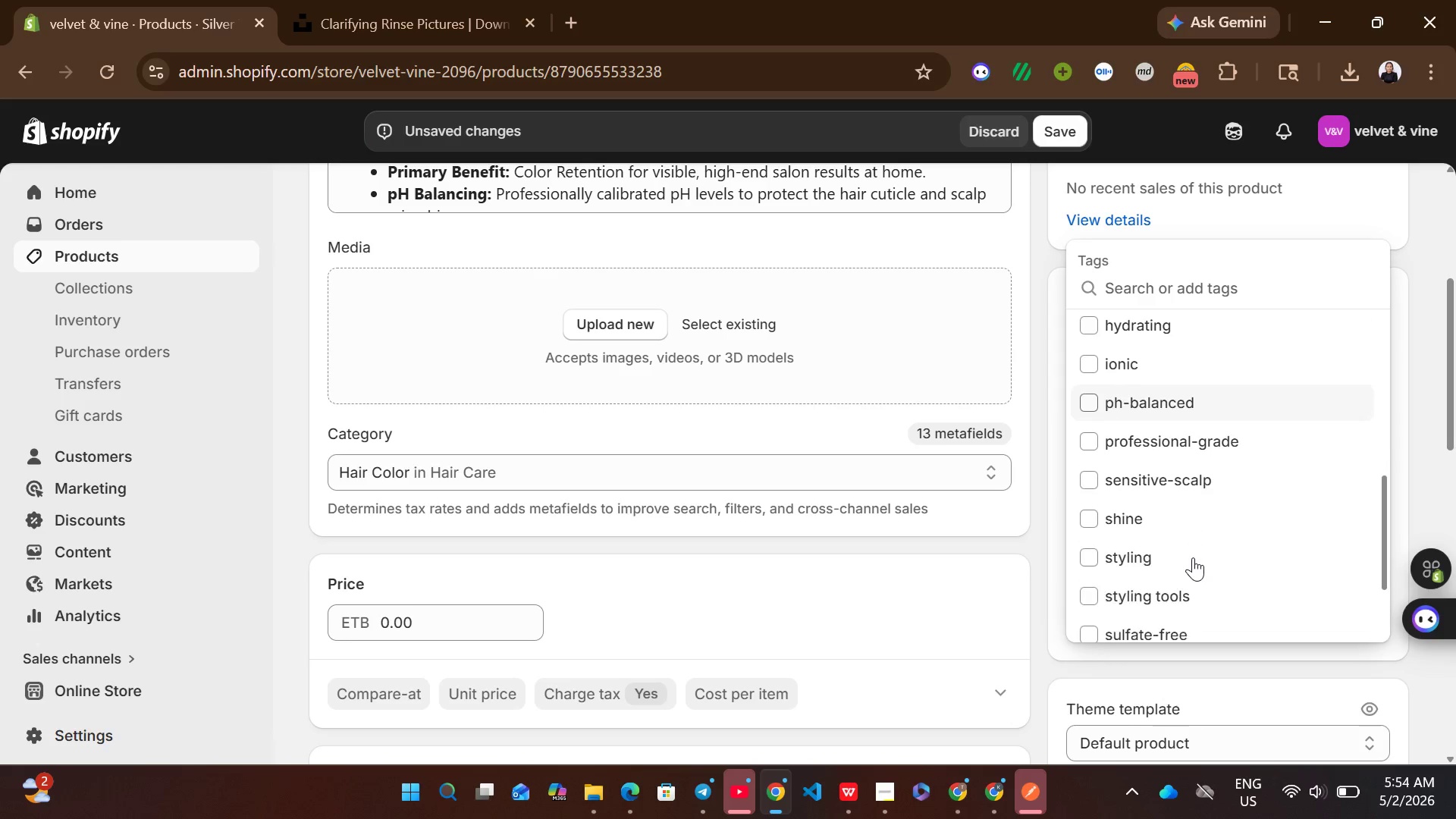 
left_click([1160, 453])
 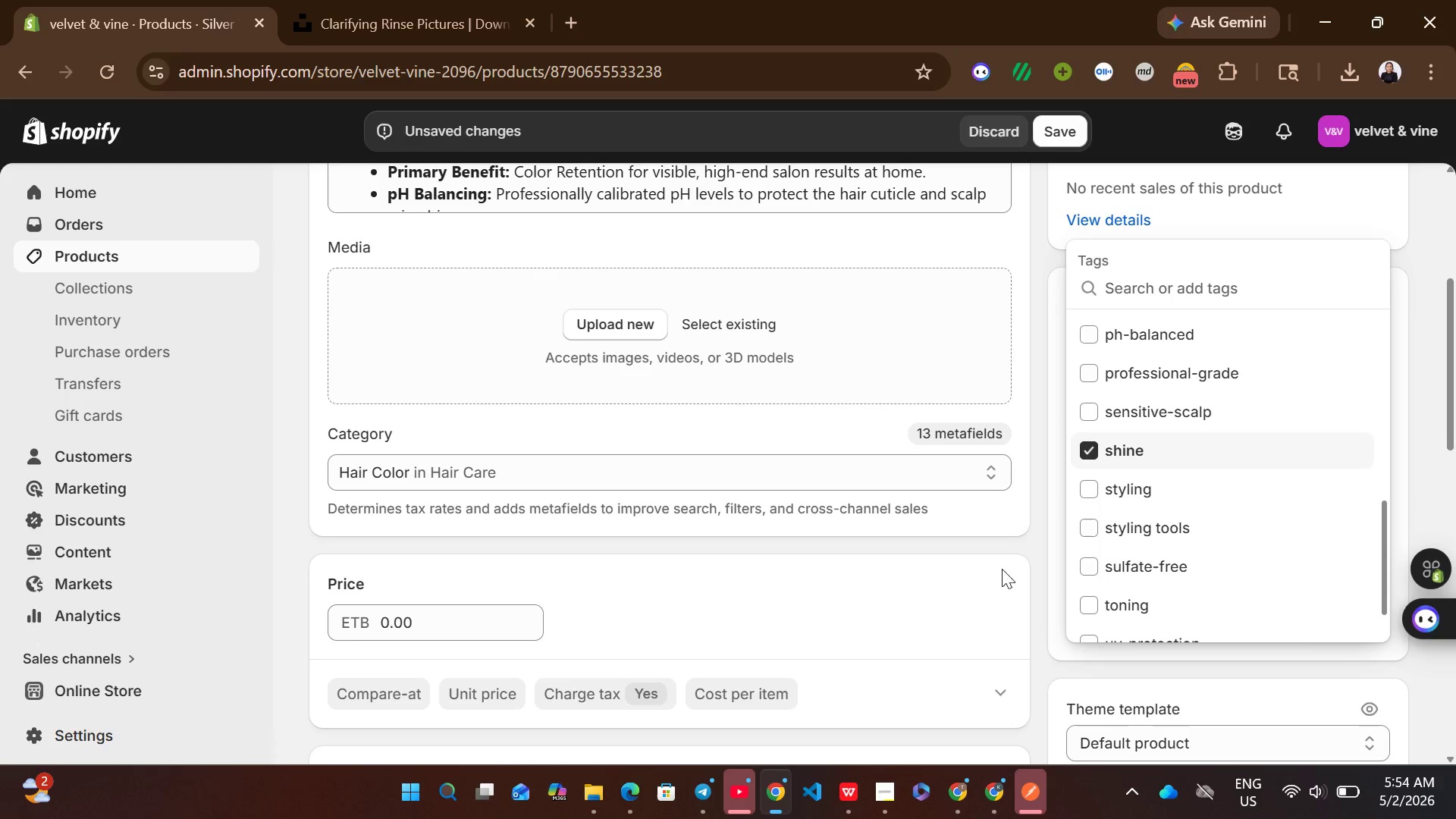 
left_click([1028, 551])
 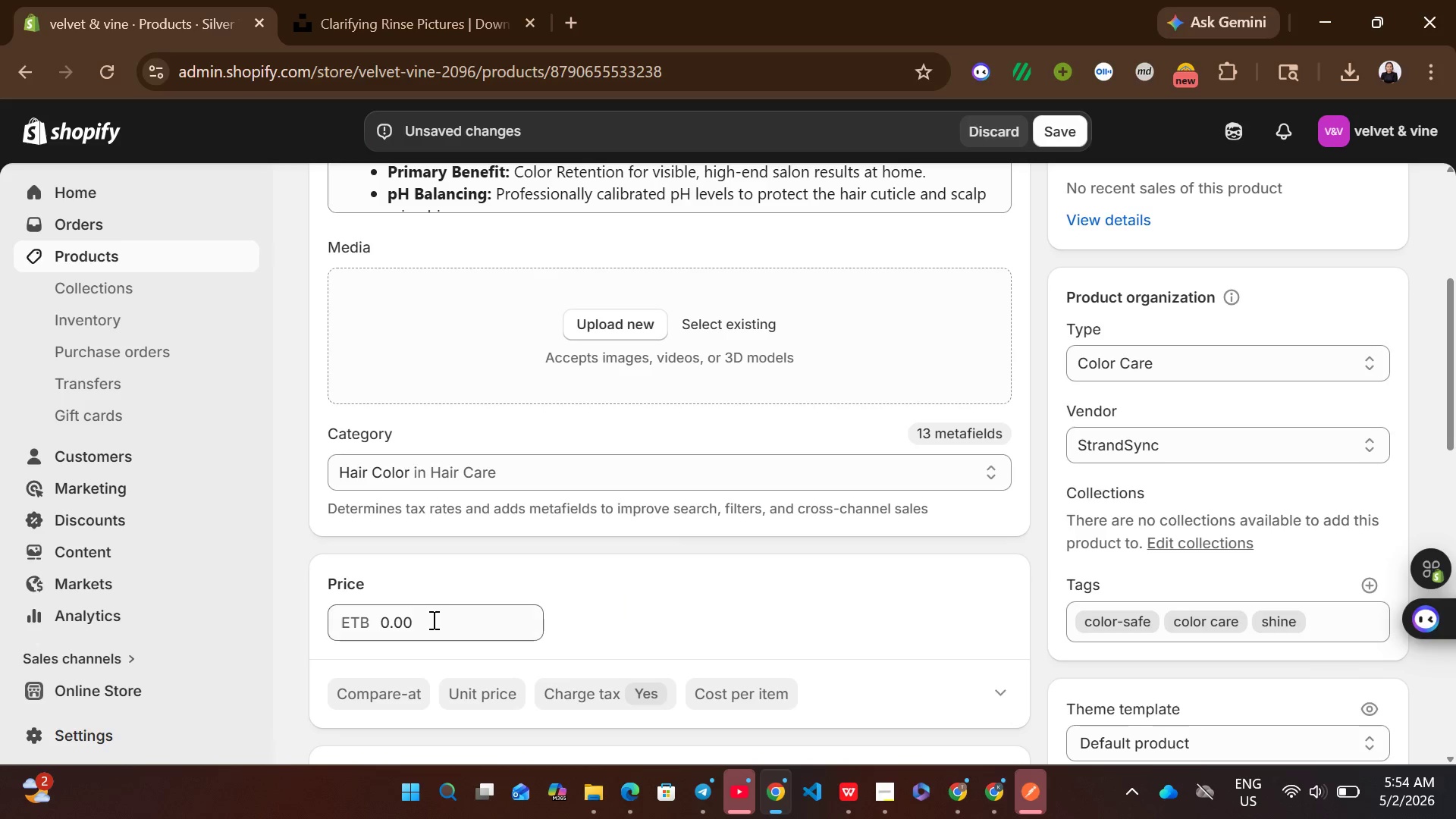 
left_click([430, 620])
 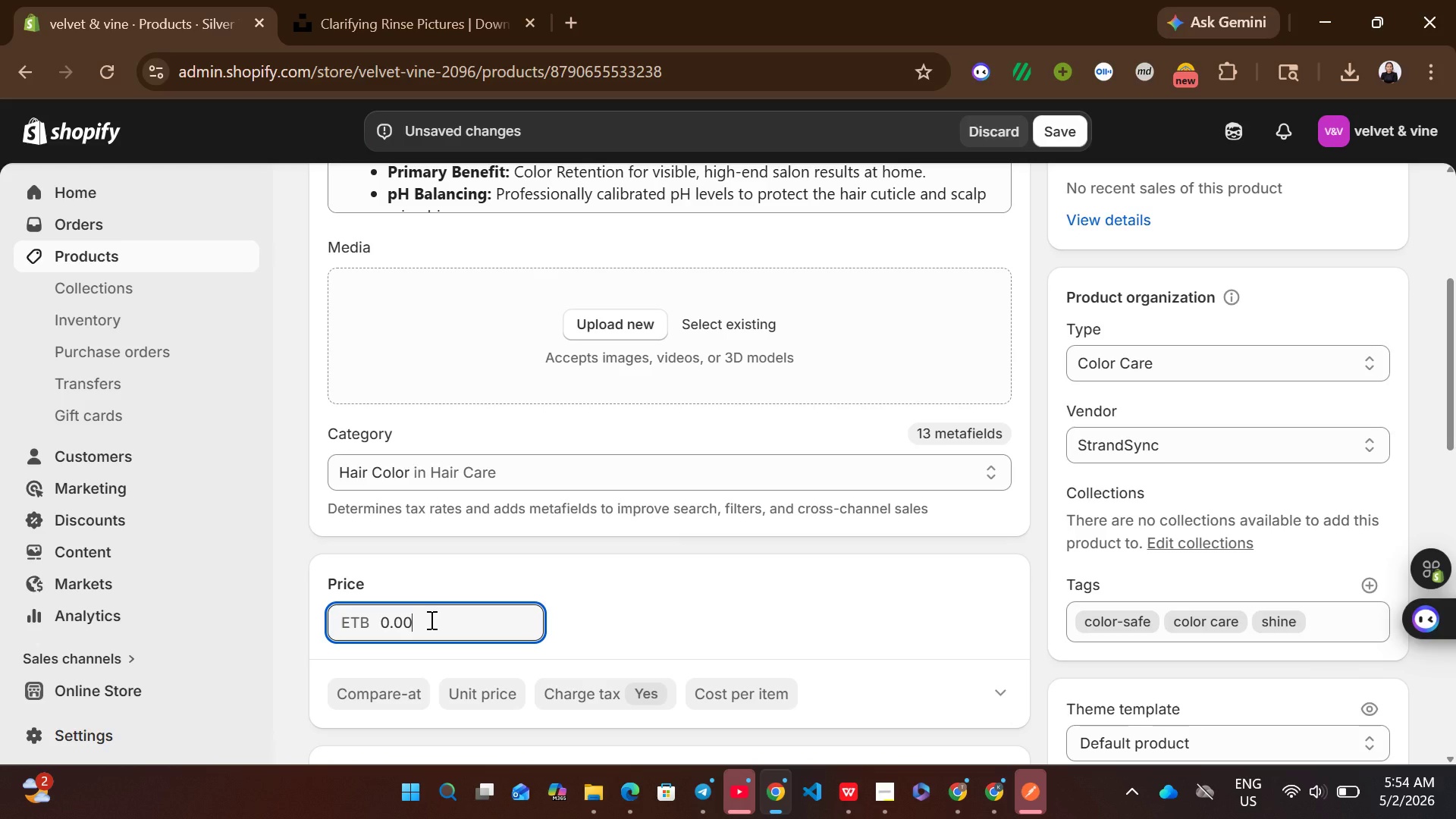 
key(Control+A)
 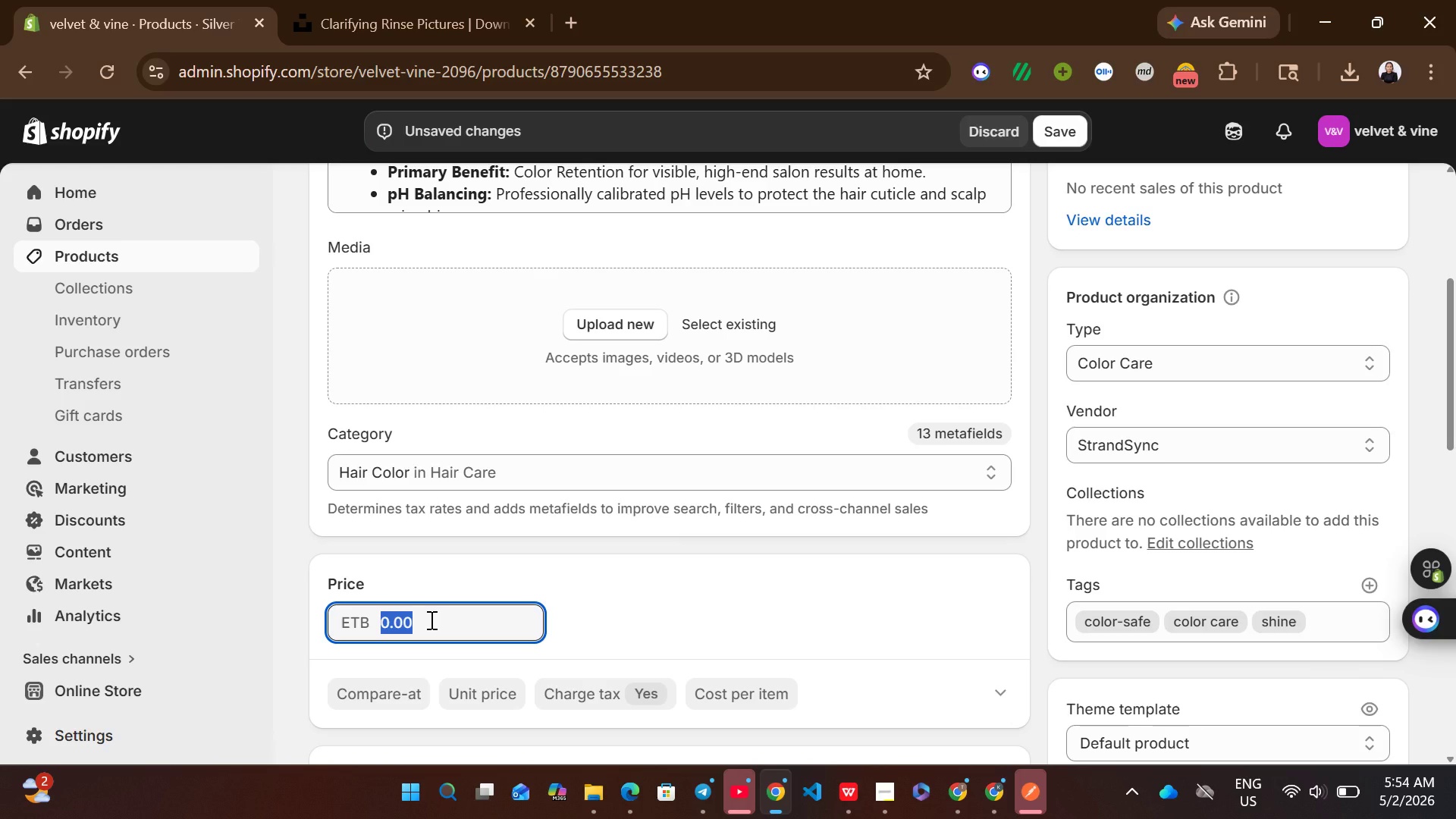 
type(97.47)
 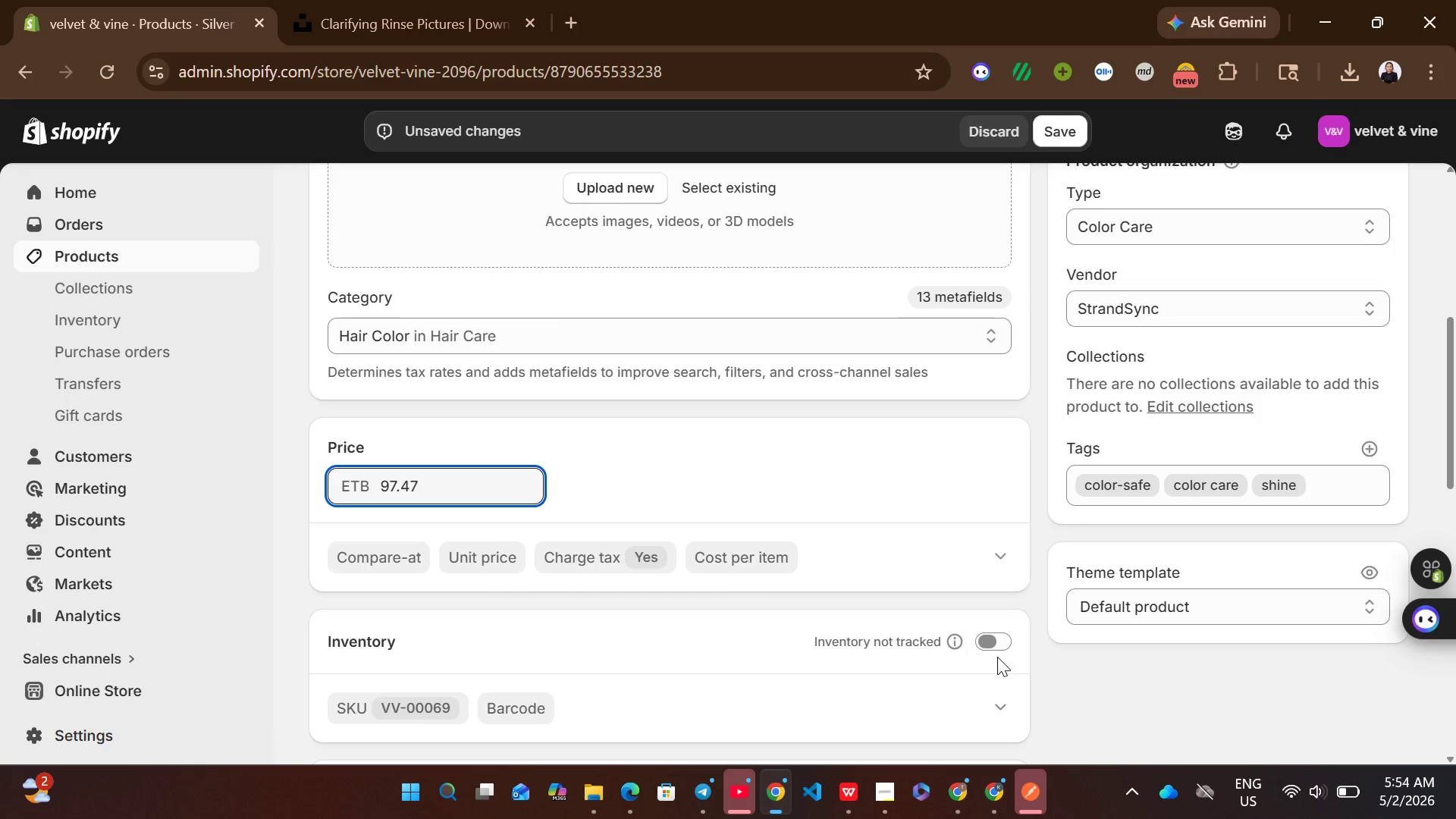 
left_click([997, 652])
 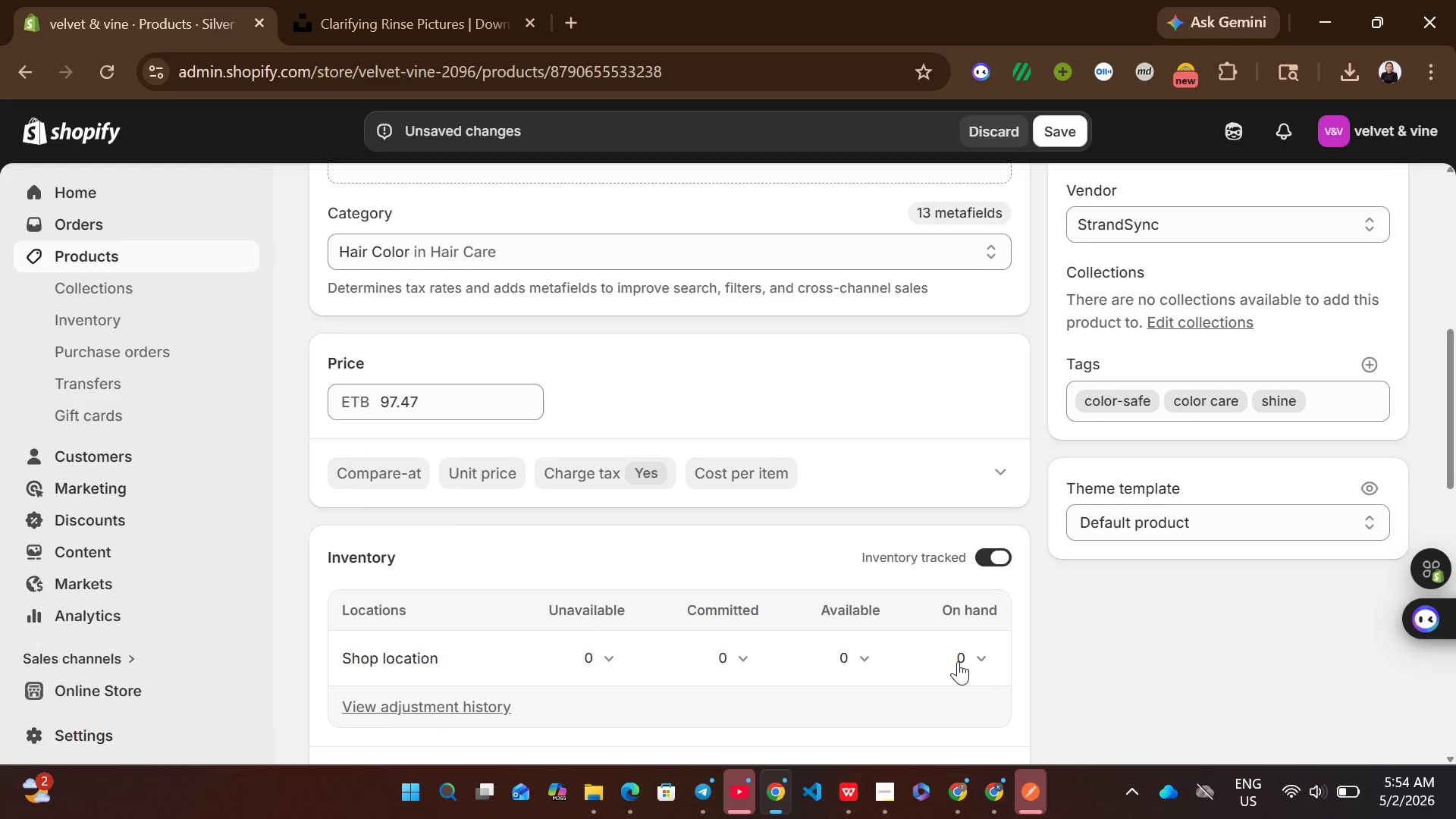 
left_click([860, 644])
 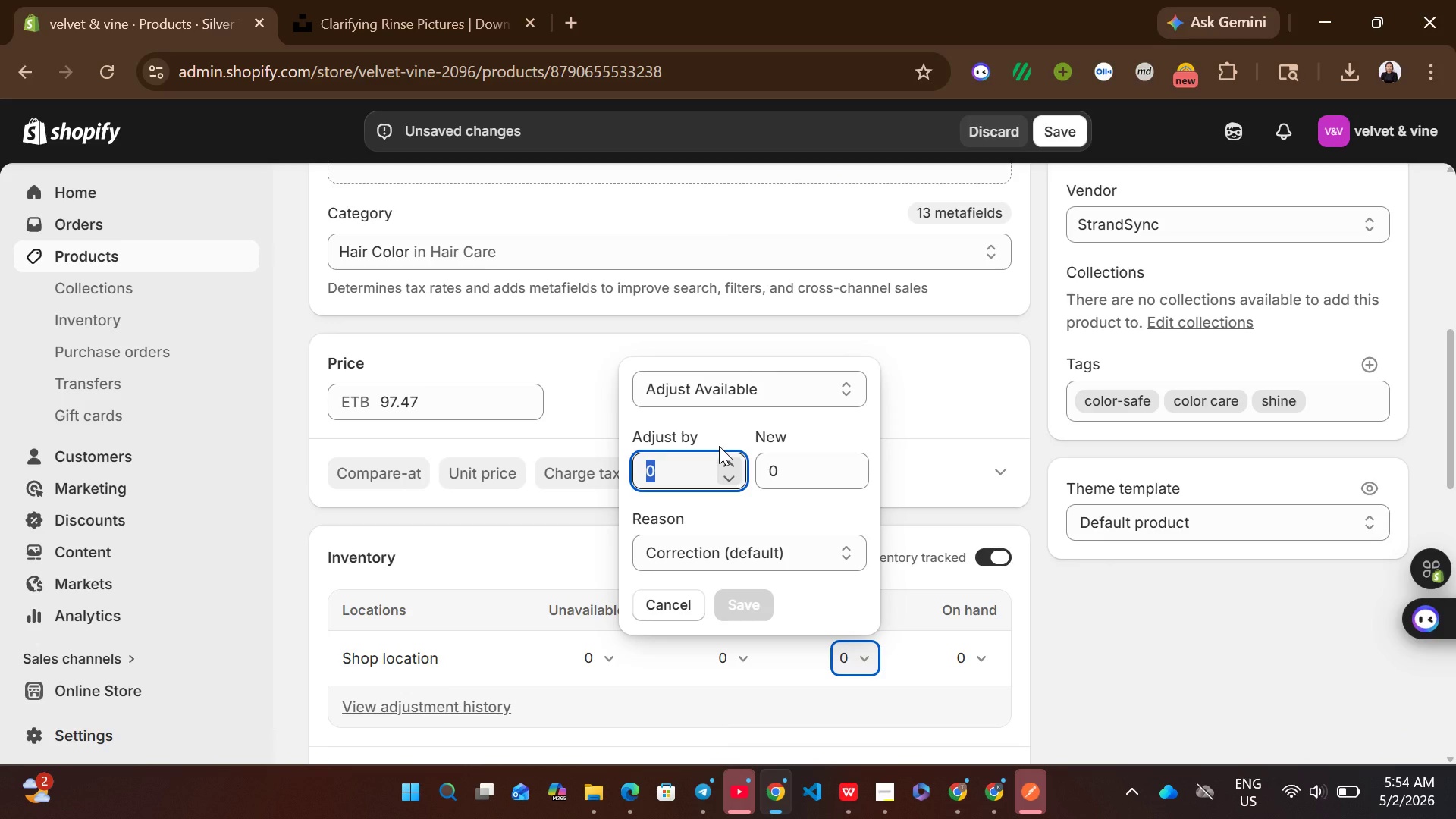 
wait(5.3)
 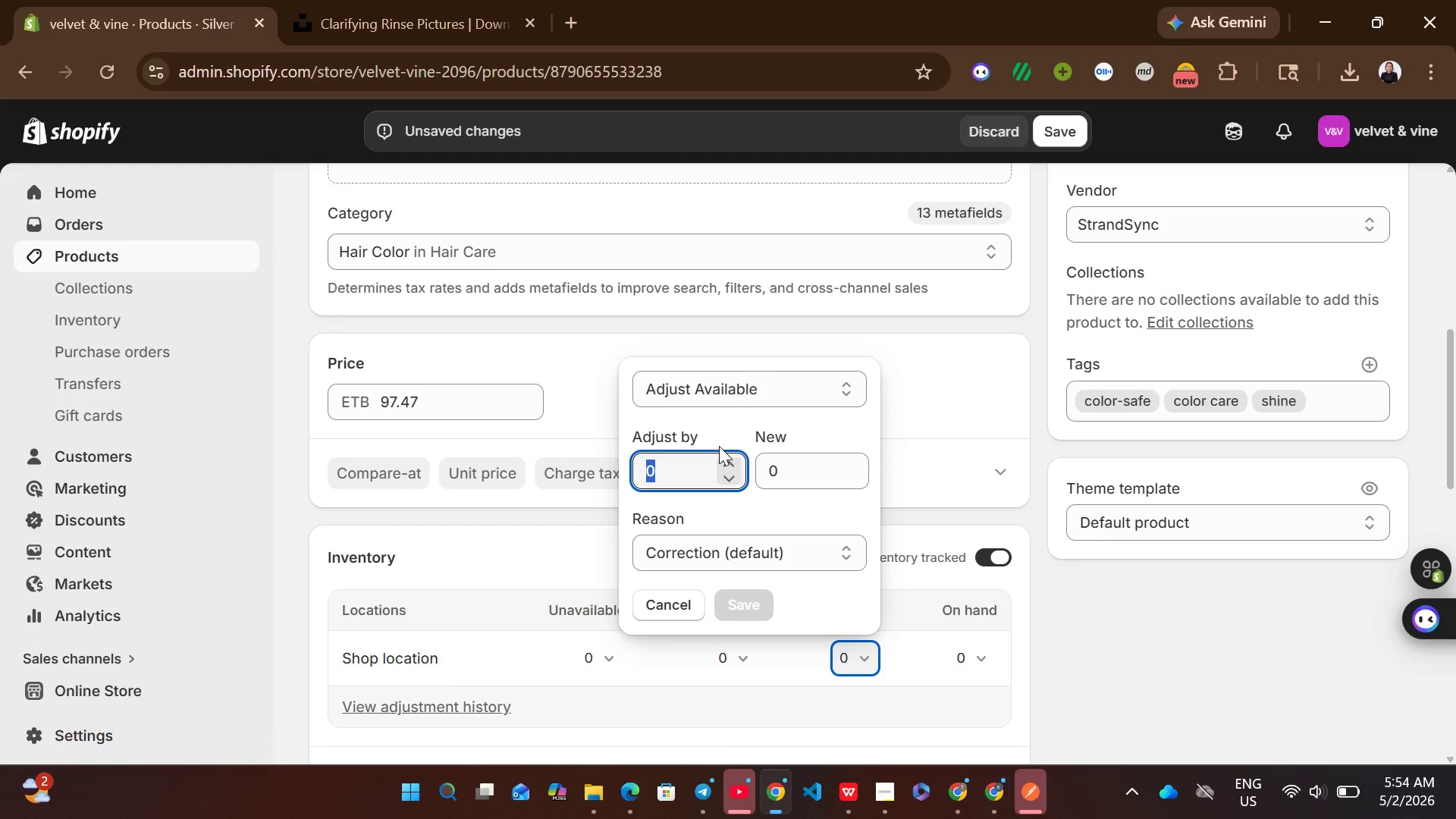 
type(39)
 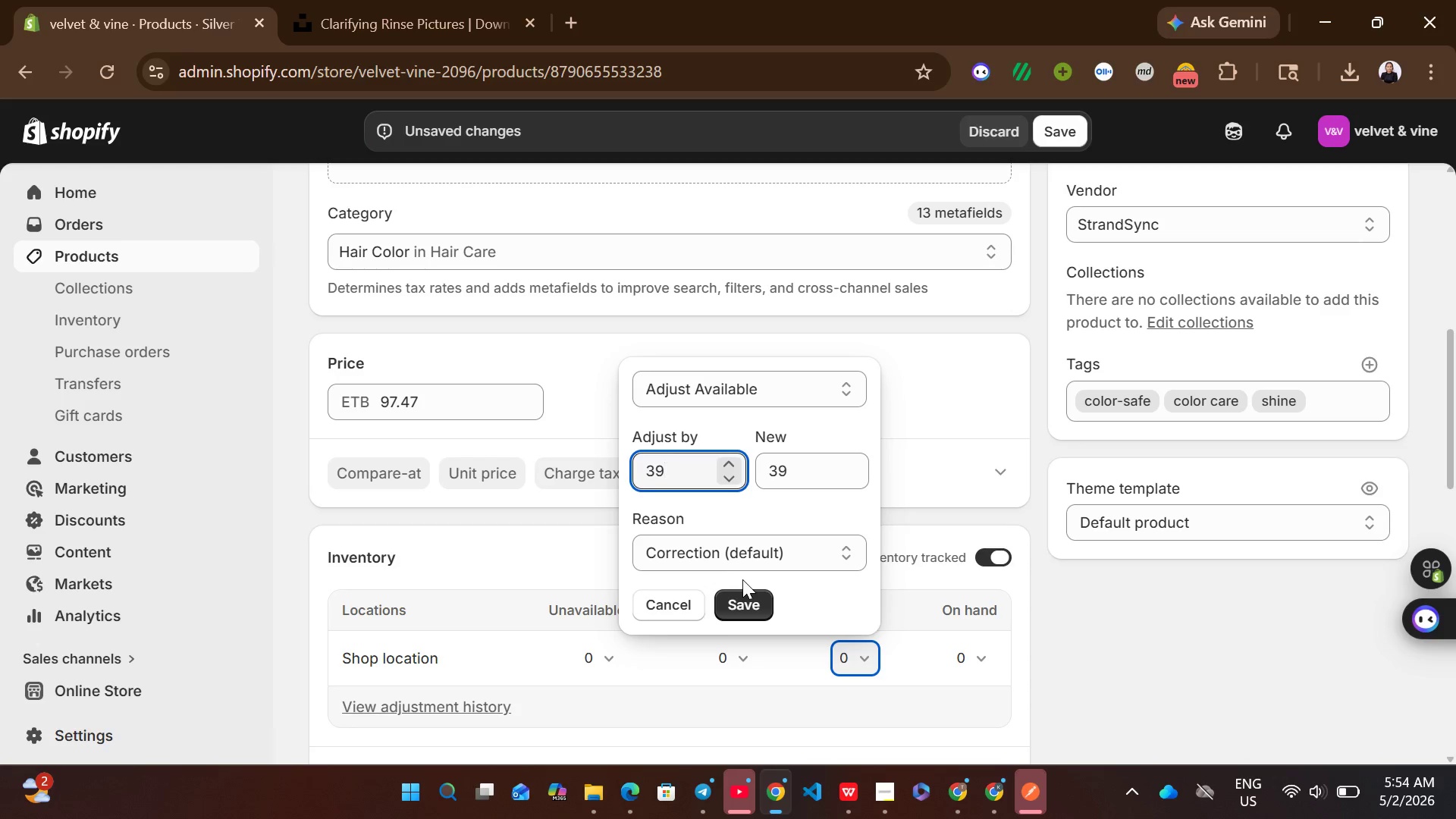 
left_click([743, 591])
 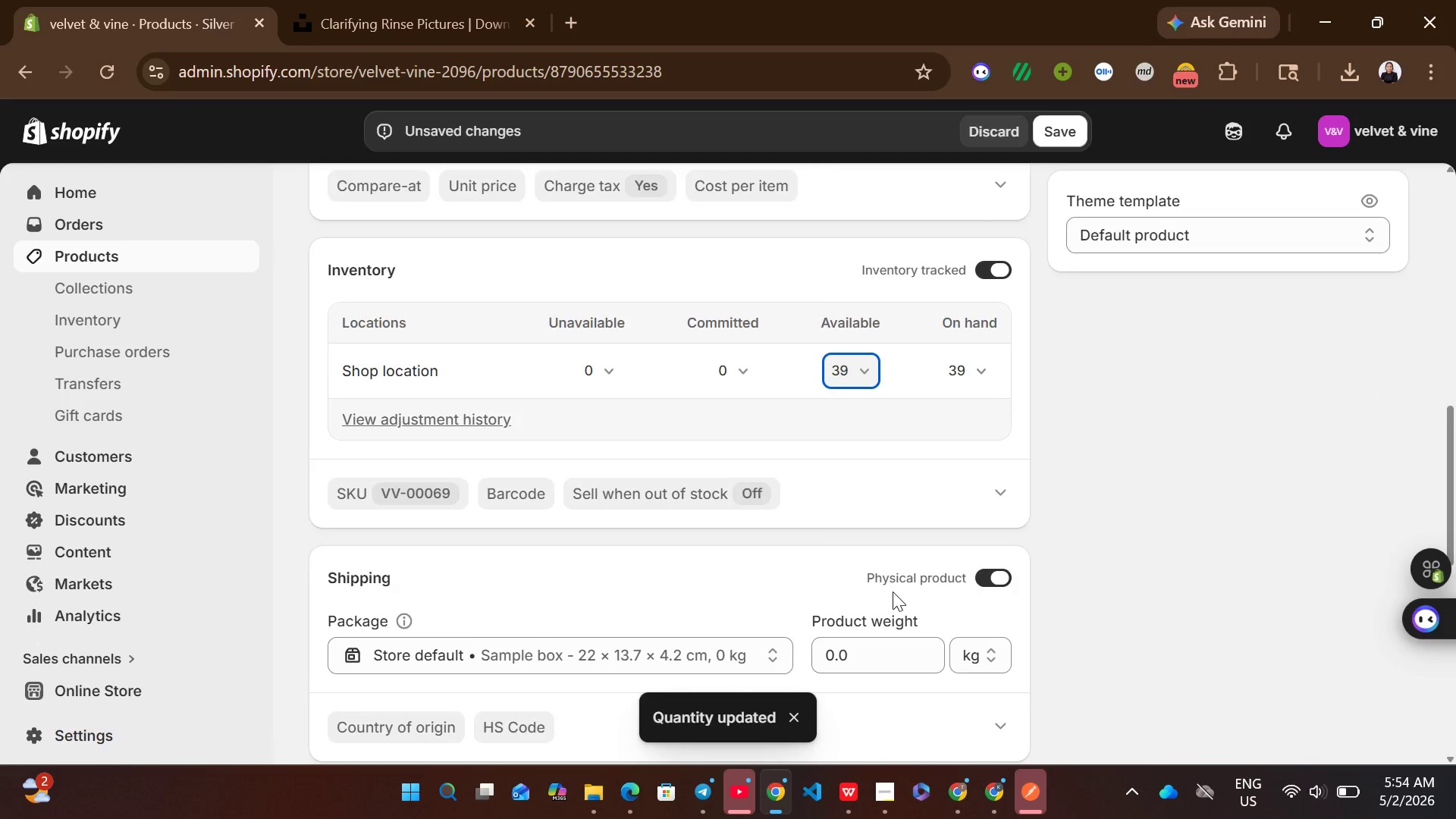 
left_click([874, 552])
 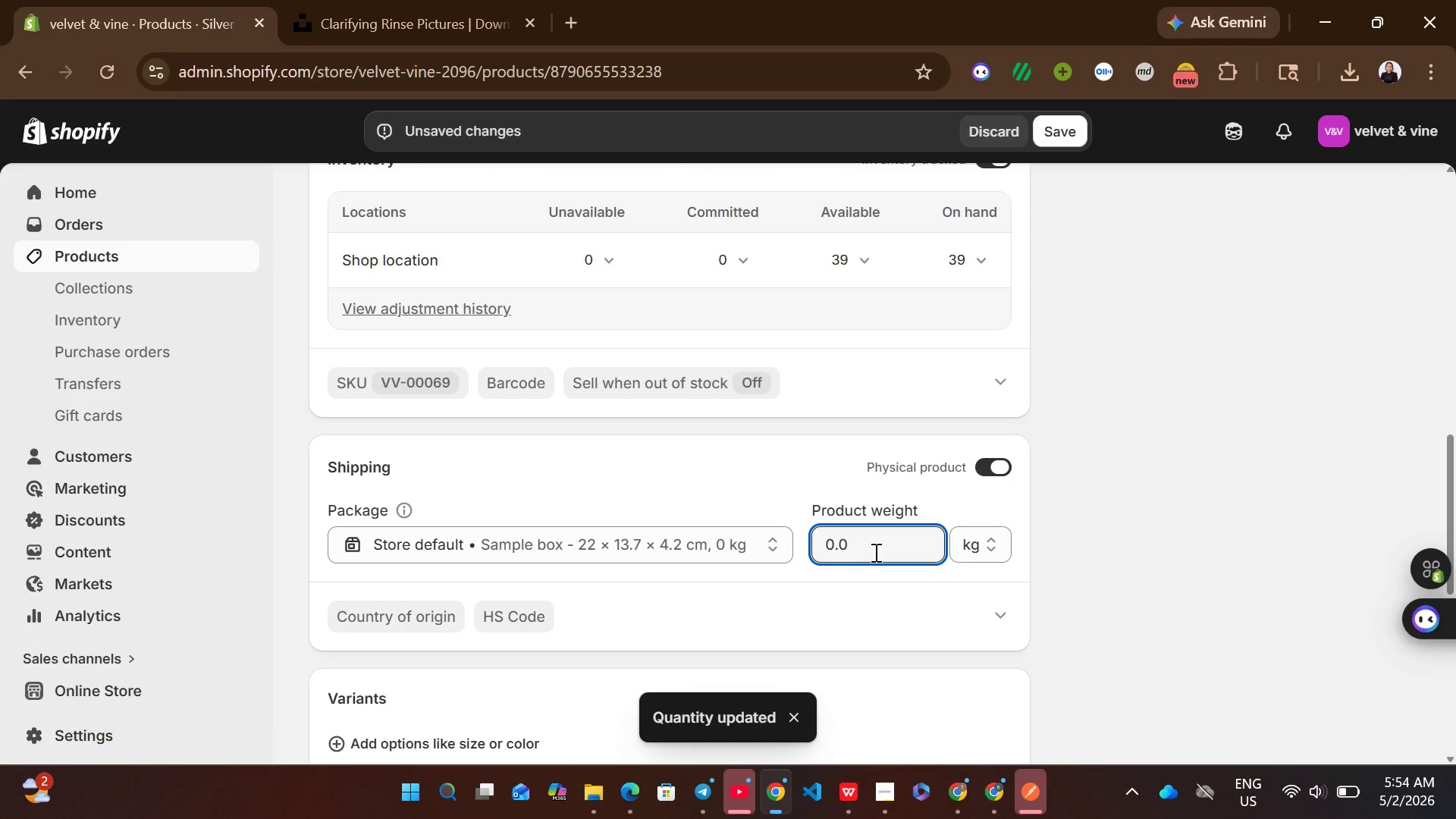 
key(Control+A)
 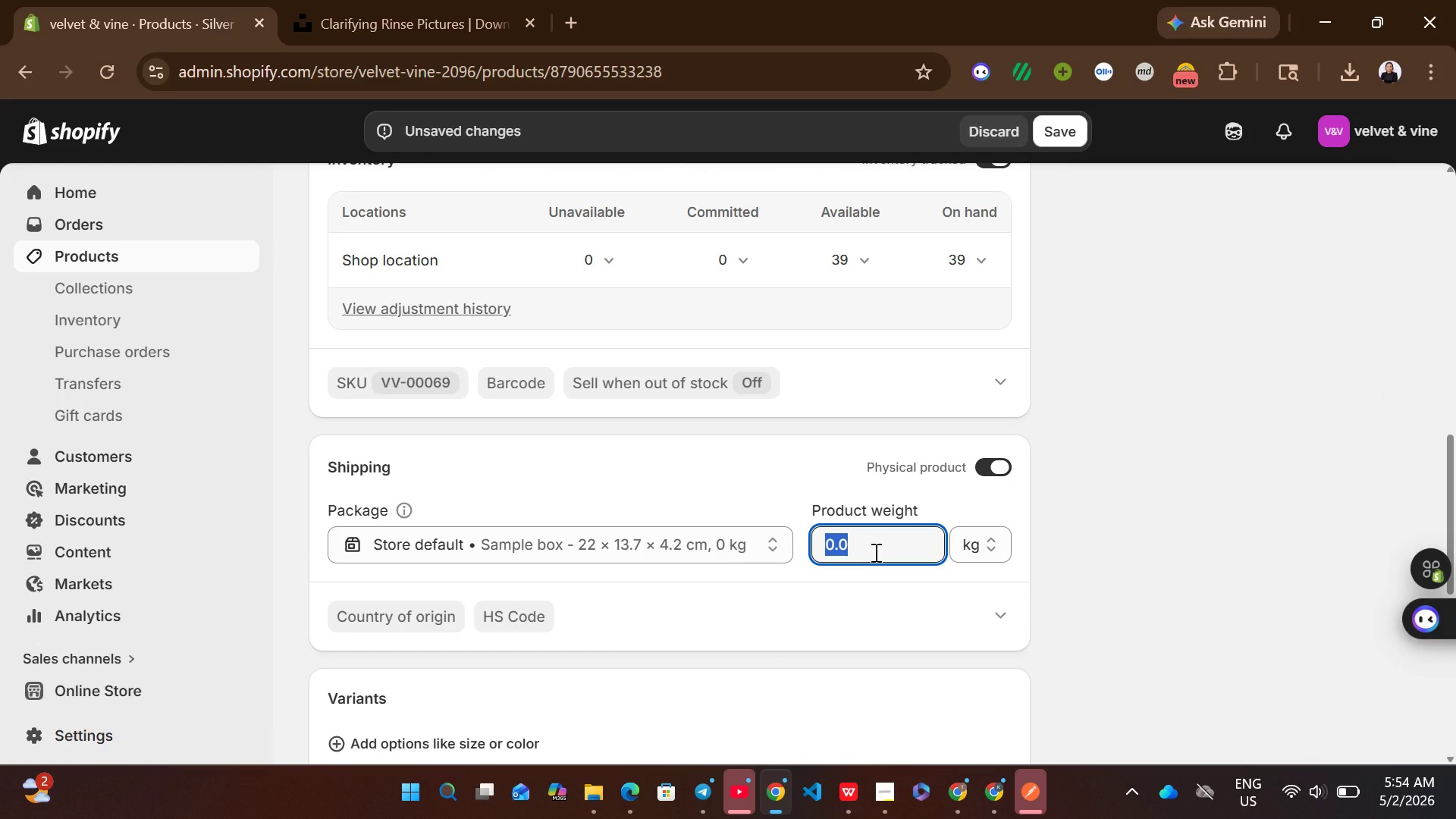 
type(600)
 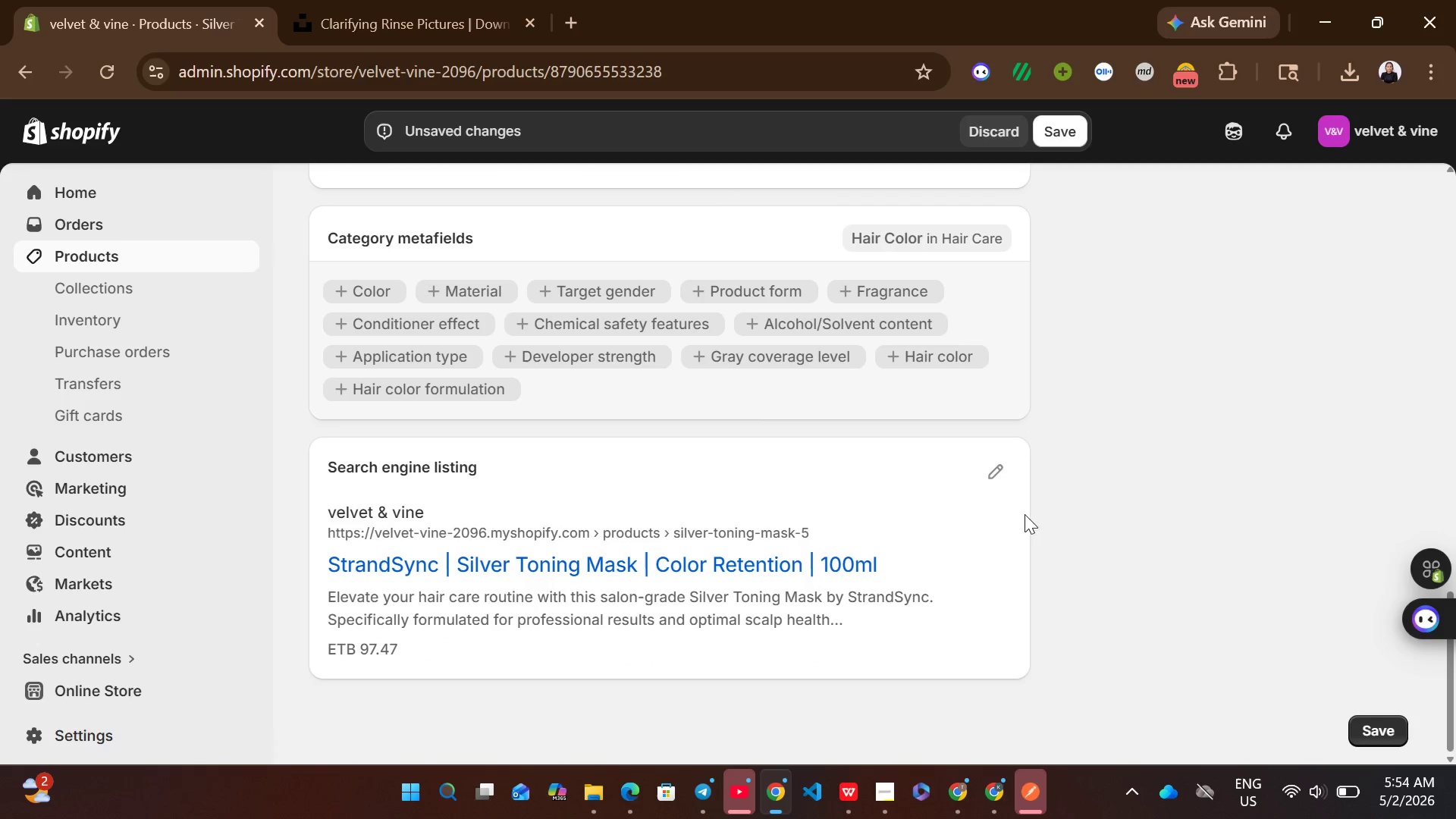 
left_click([999, 472])
 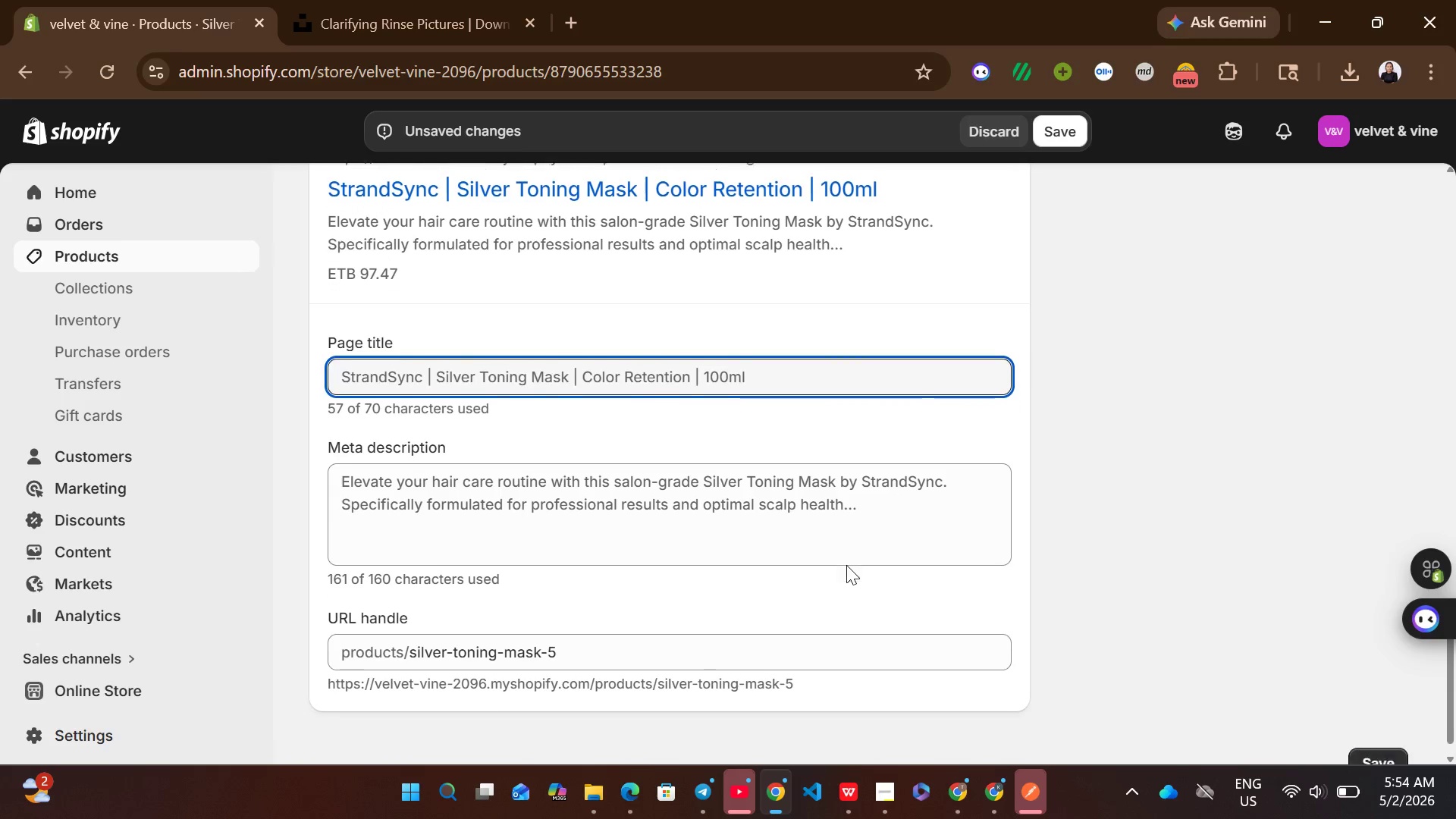 
left_click([749, 496])
 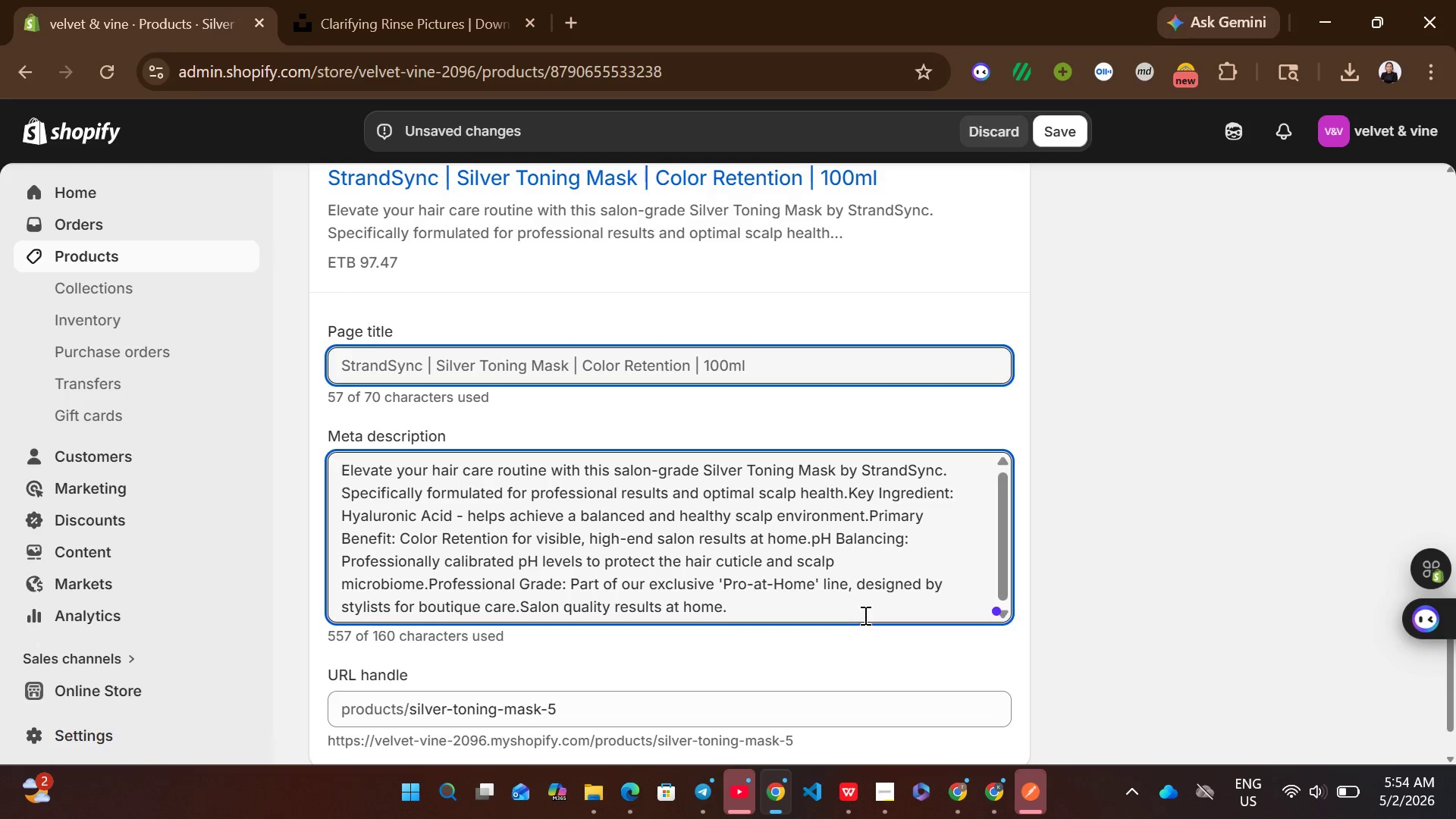 
left_click([861, 795])
 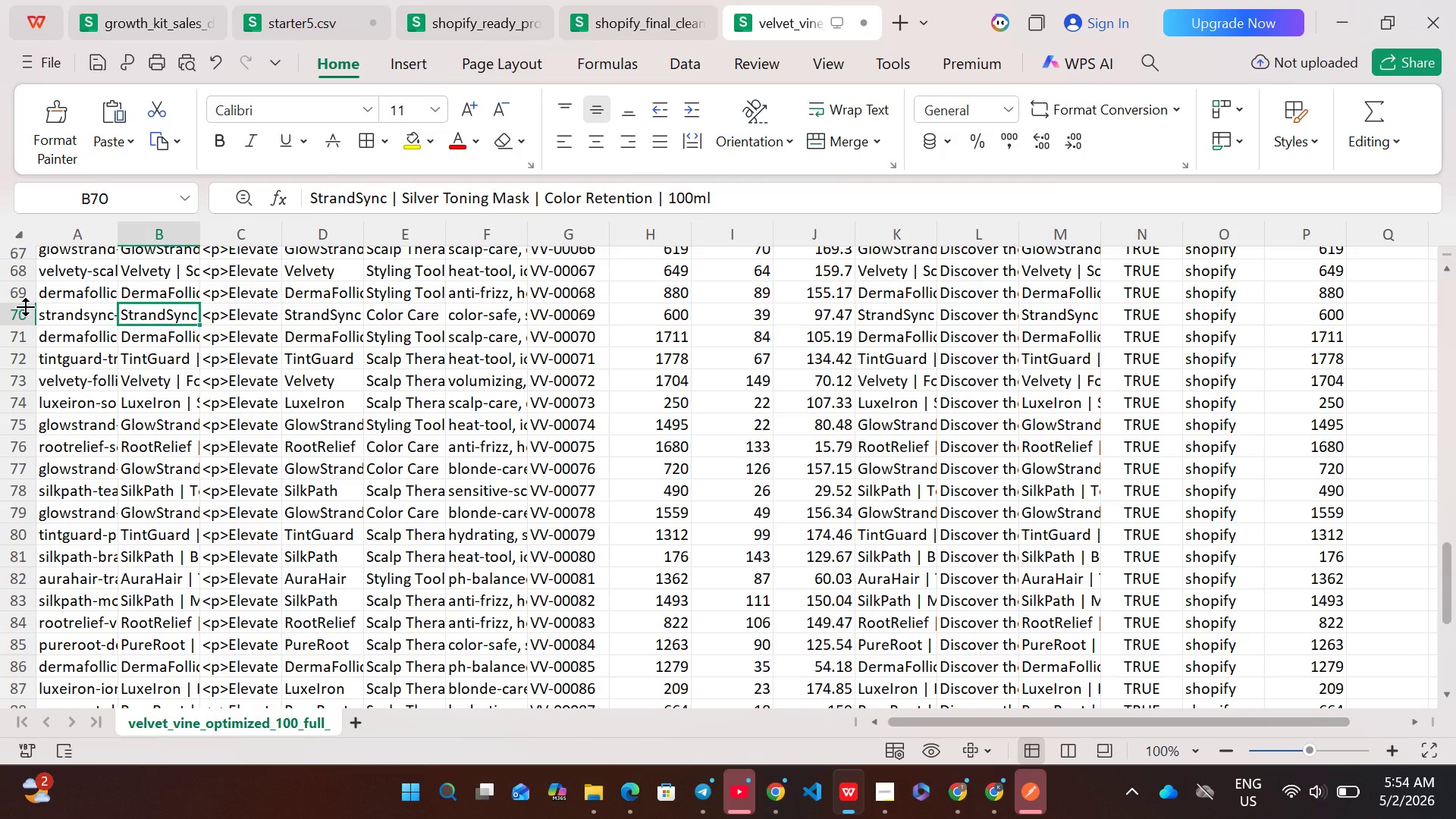 
left_click([18, 315])
 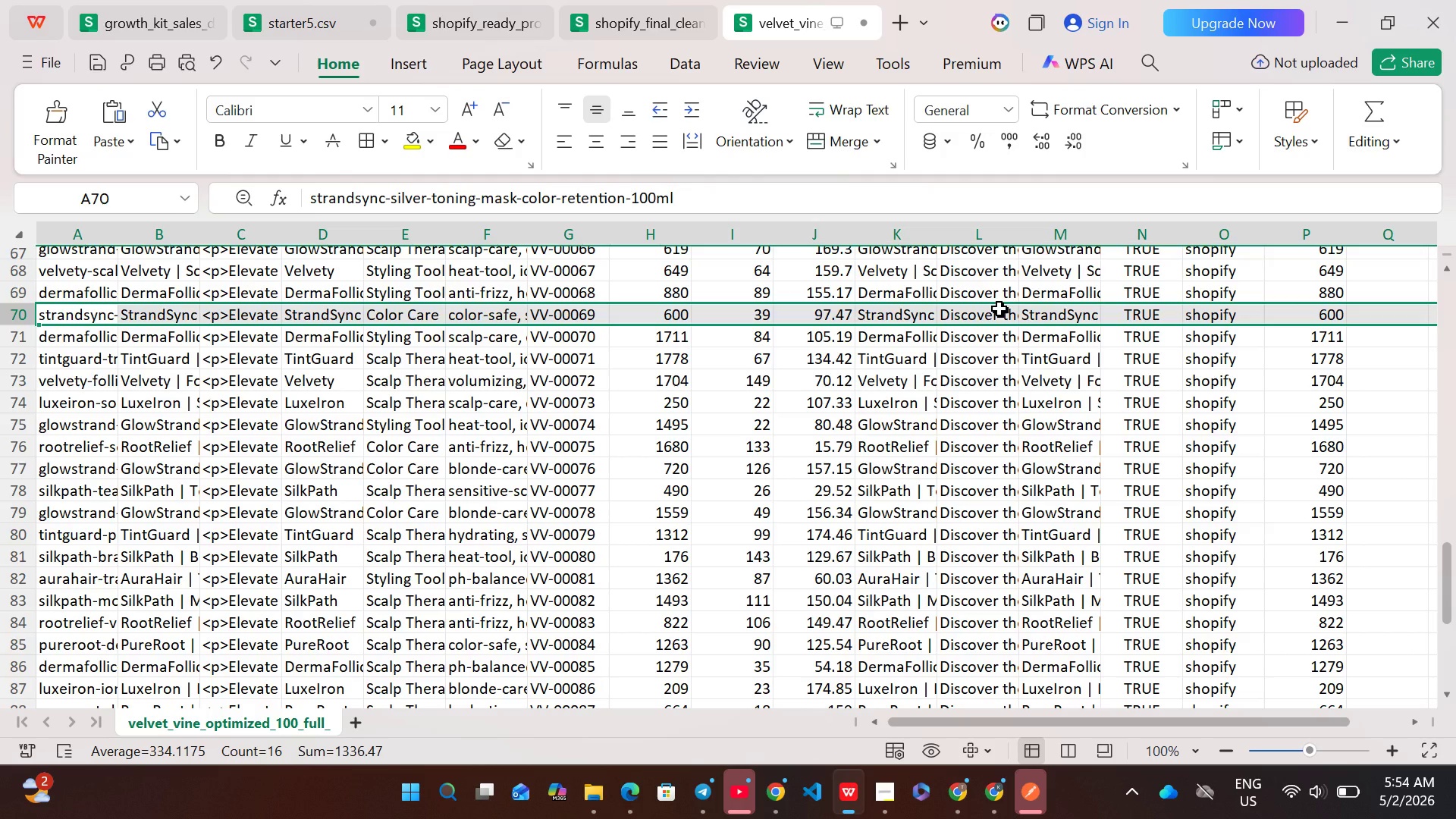 
double_click([999, 309])
 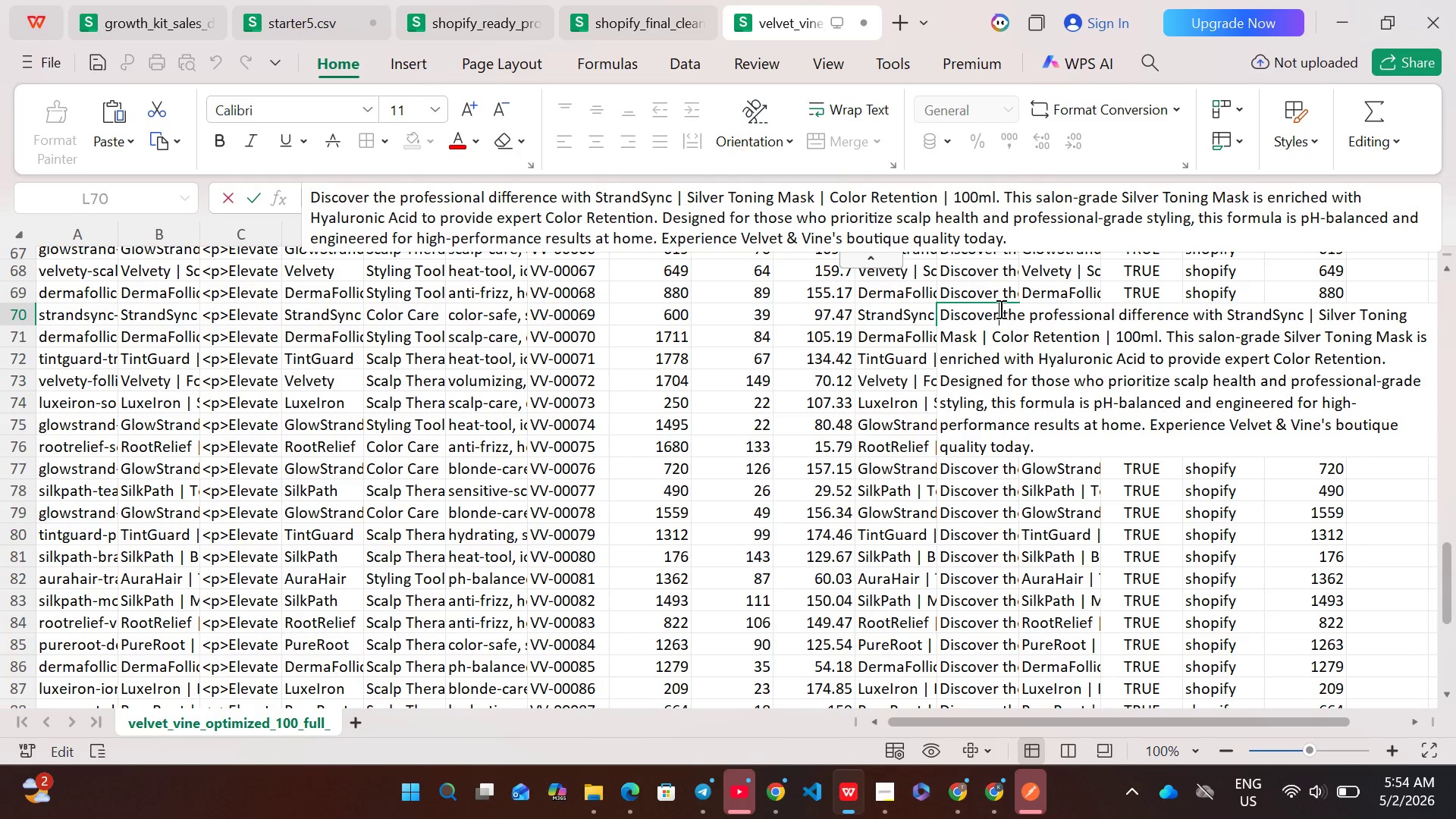 
key(Control+A)
 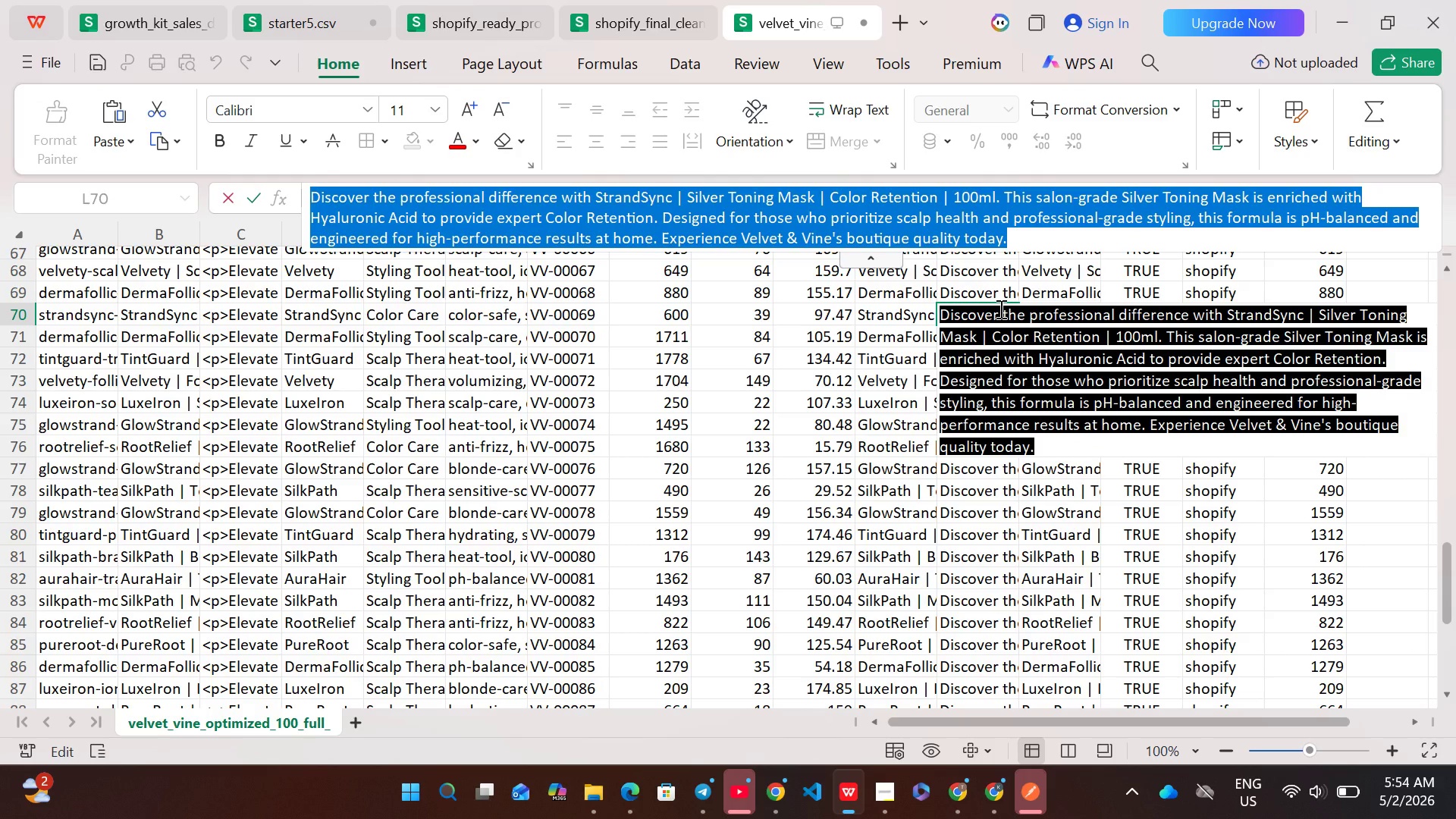 
key(Control+C)
 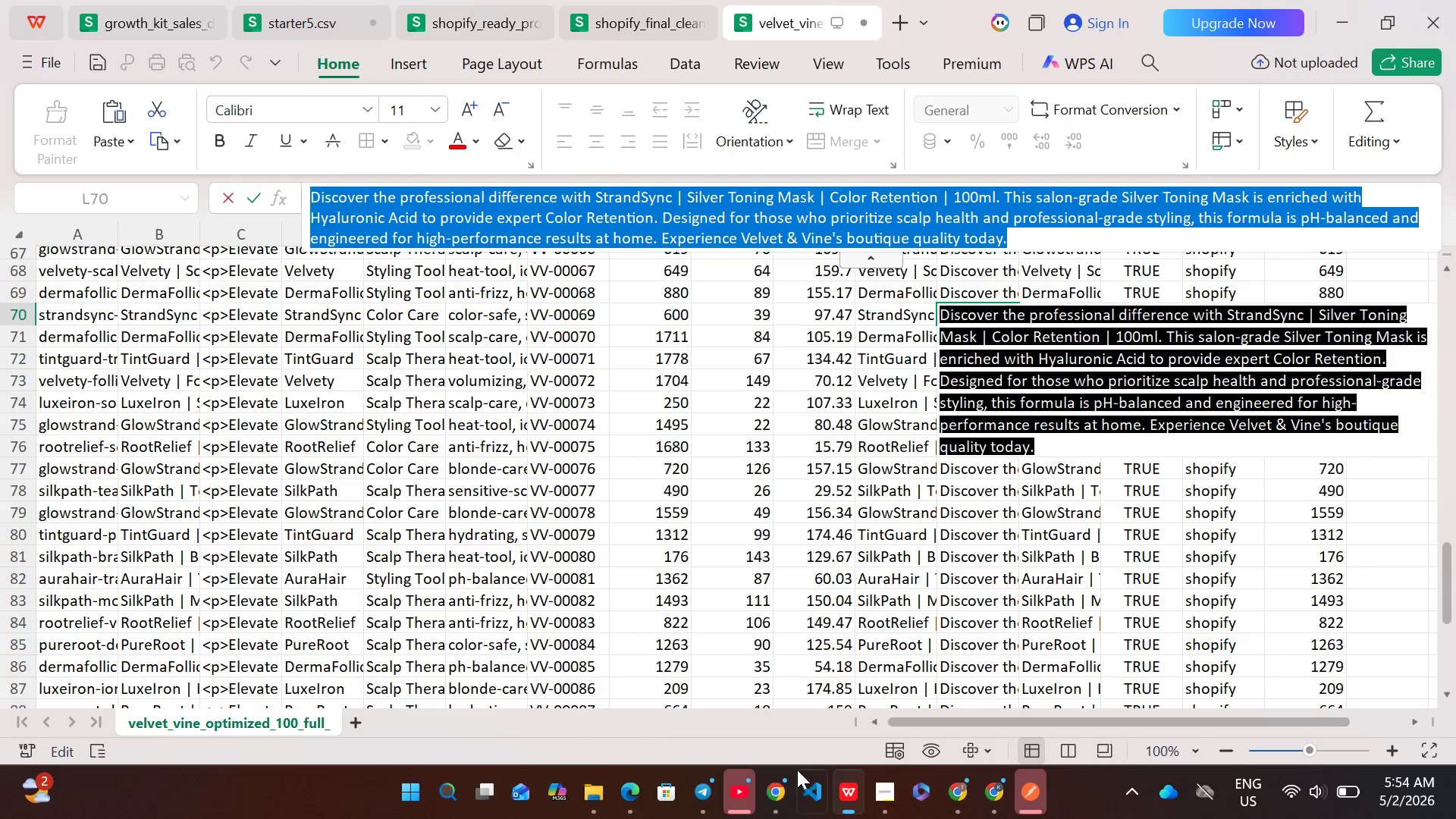 
left_click([784, 782])
 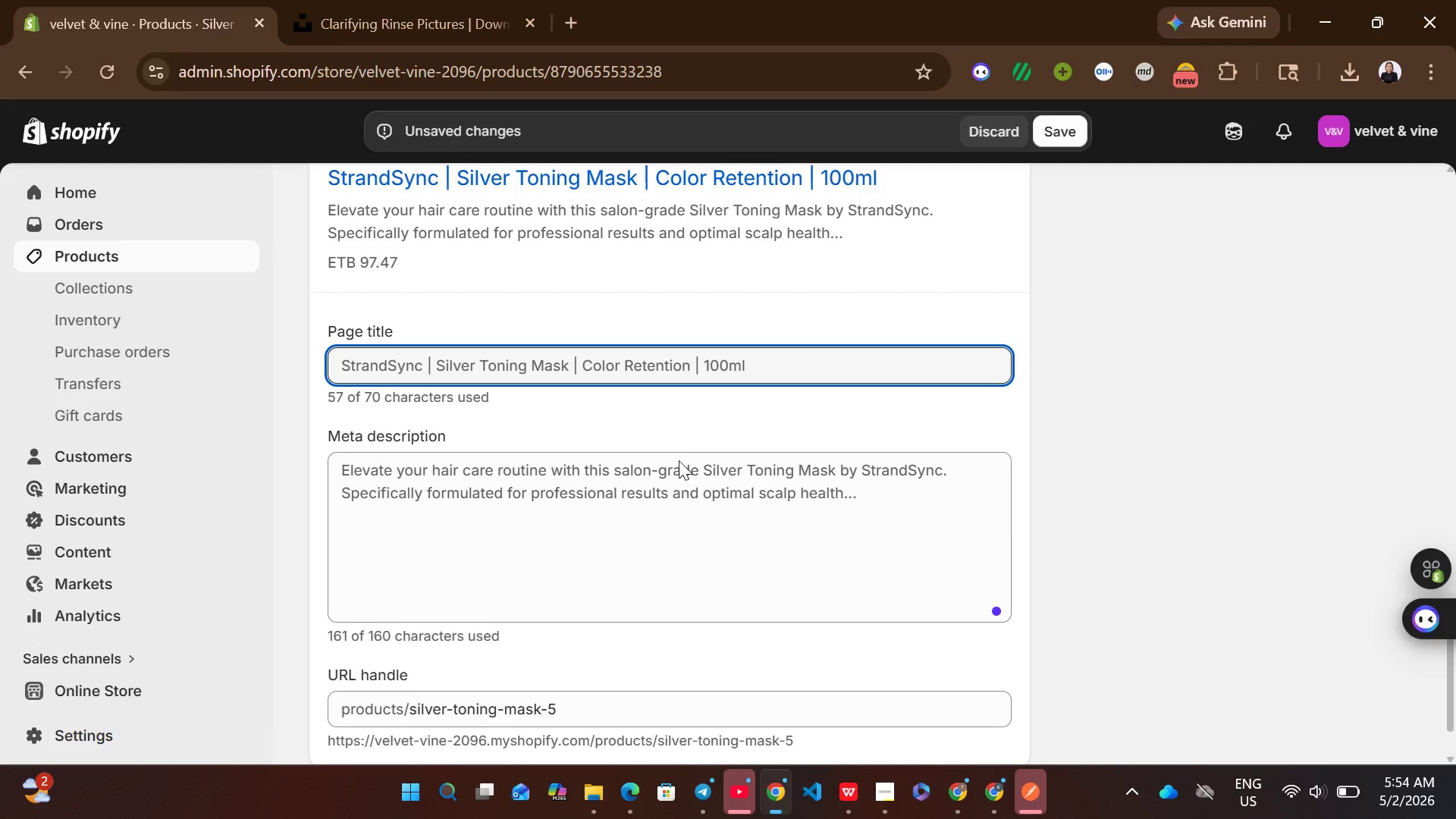 
left_click([679, 460])
 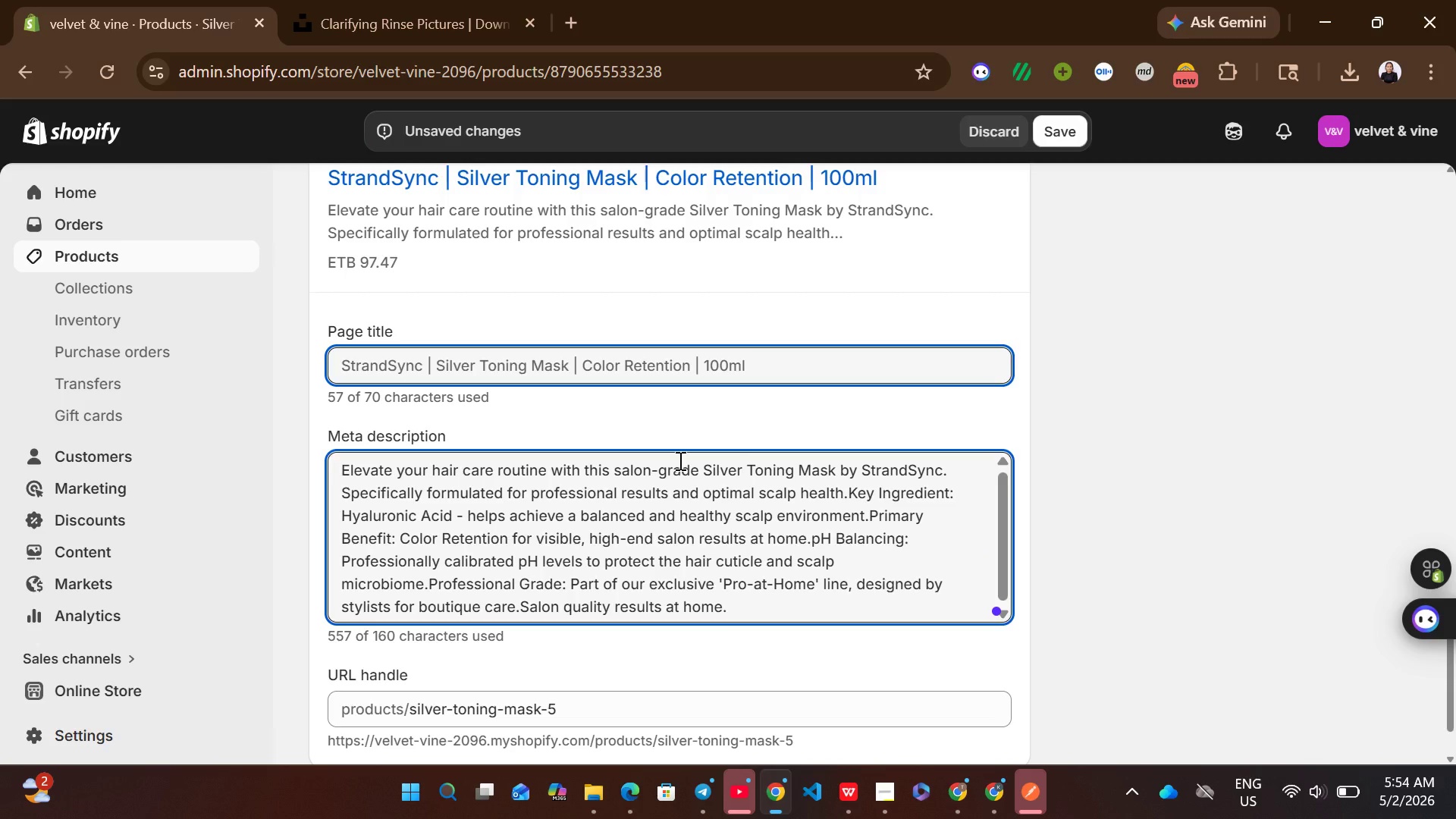 
key(Control+A)
 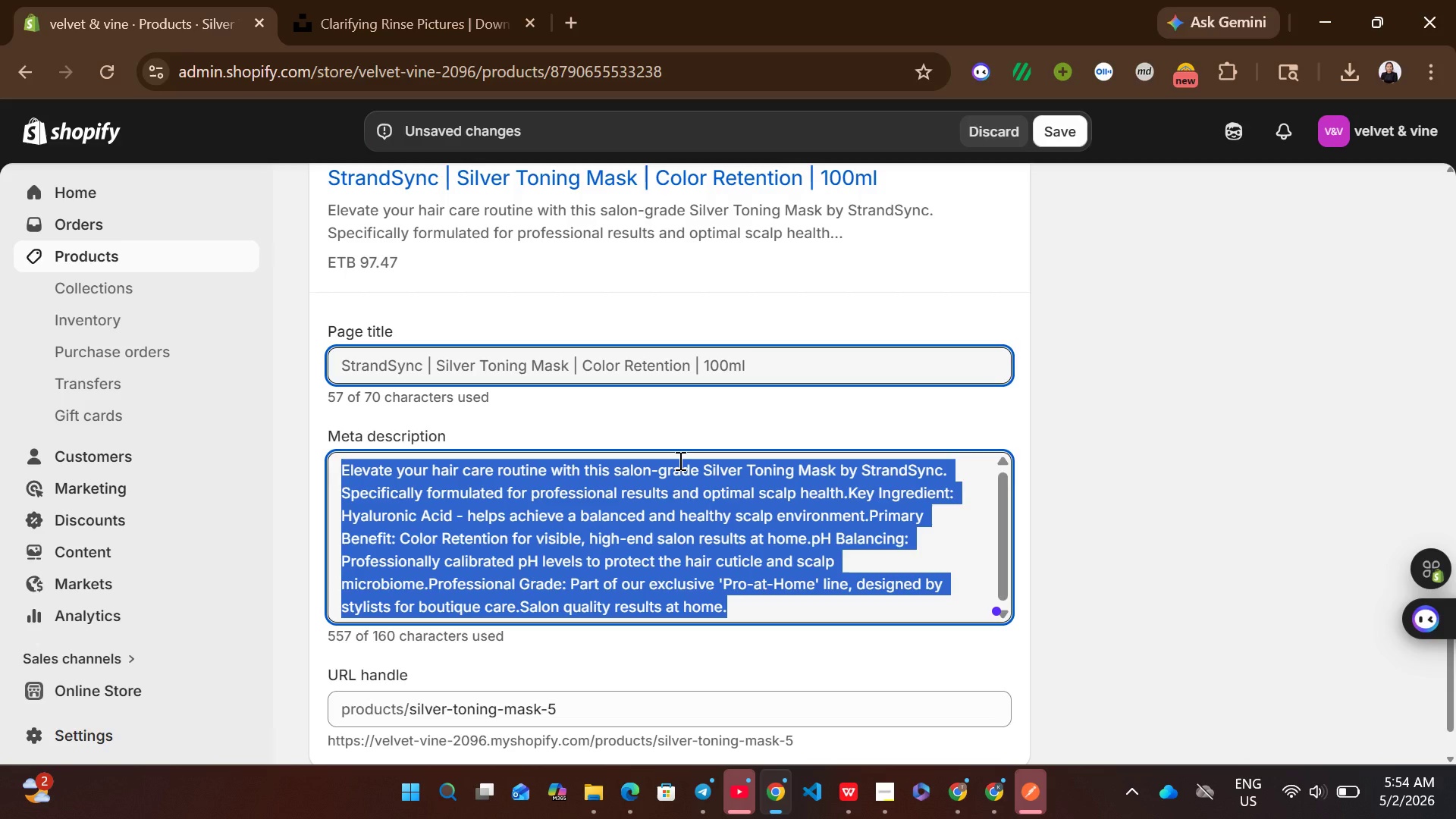 
key(Control+V)
 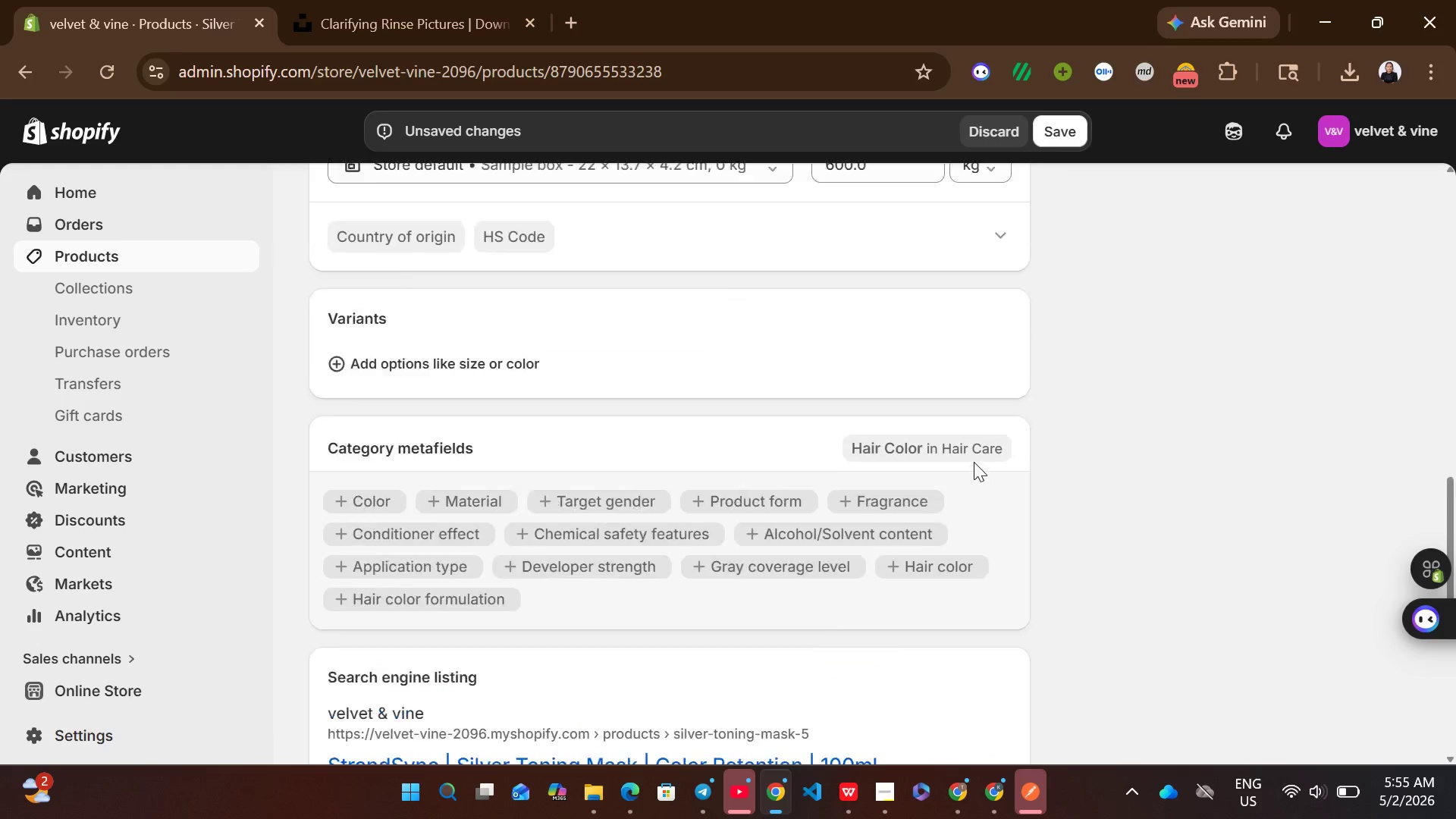 
wait(8.59)
 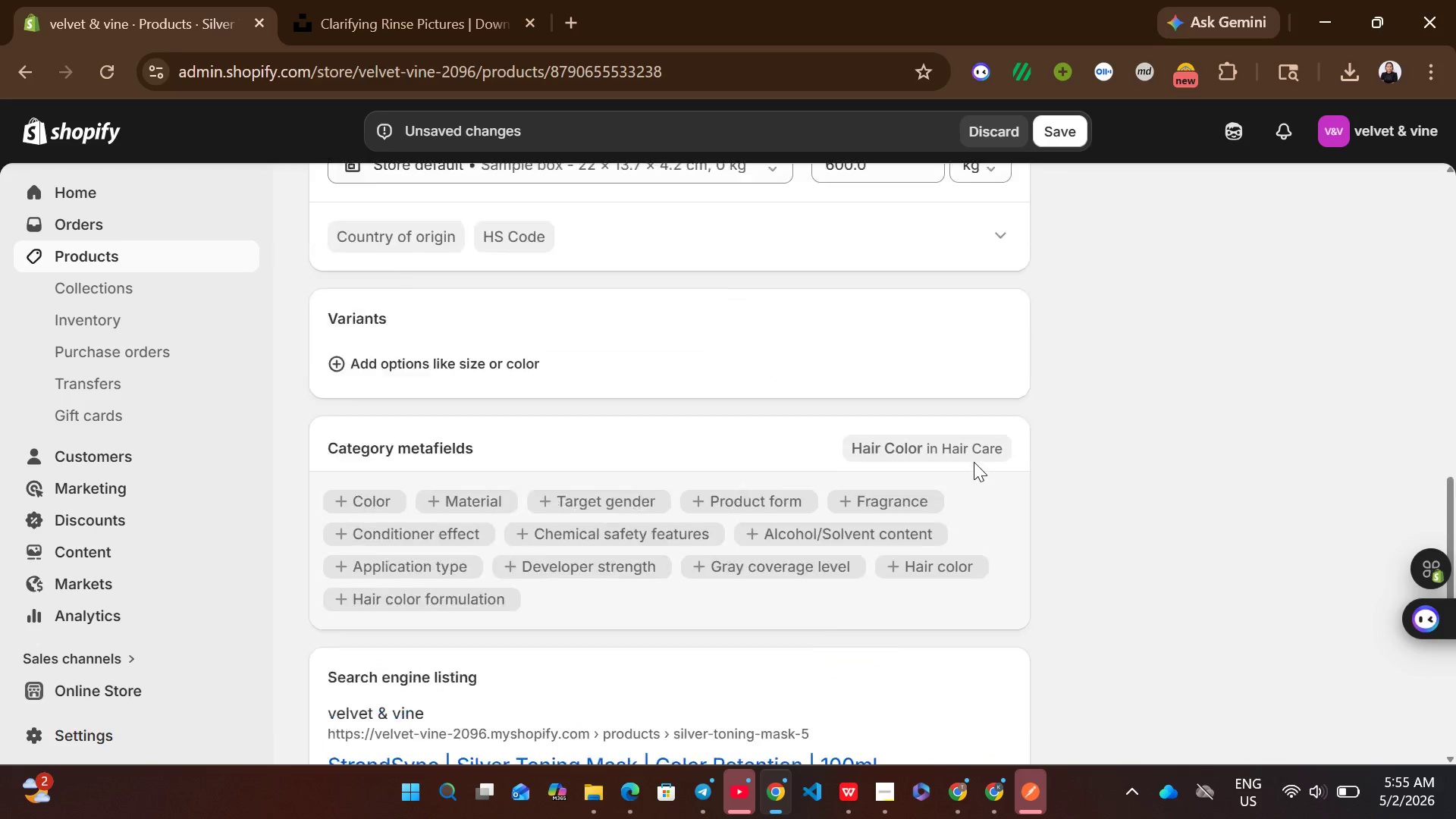 
left_click_drag(start_coordinate=[437, 287], to_coordinate=[689, 278])
 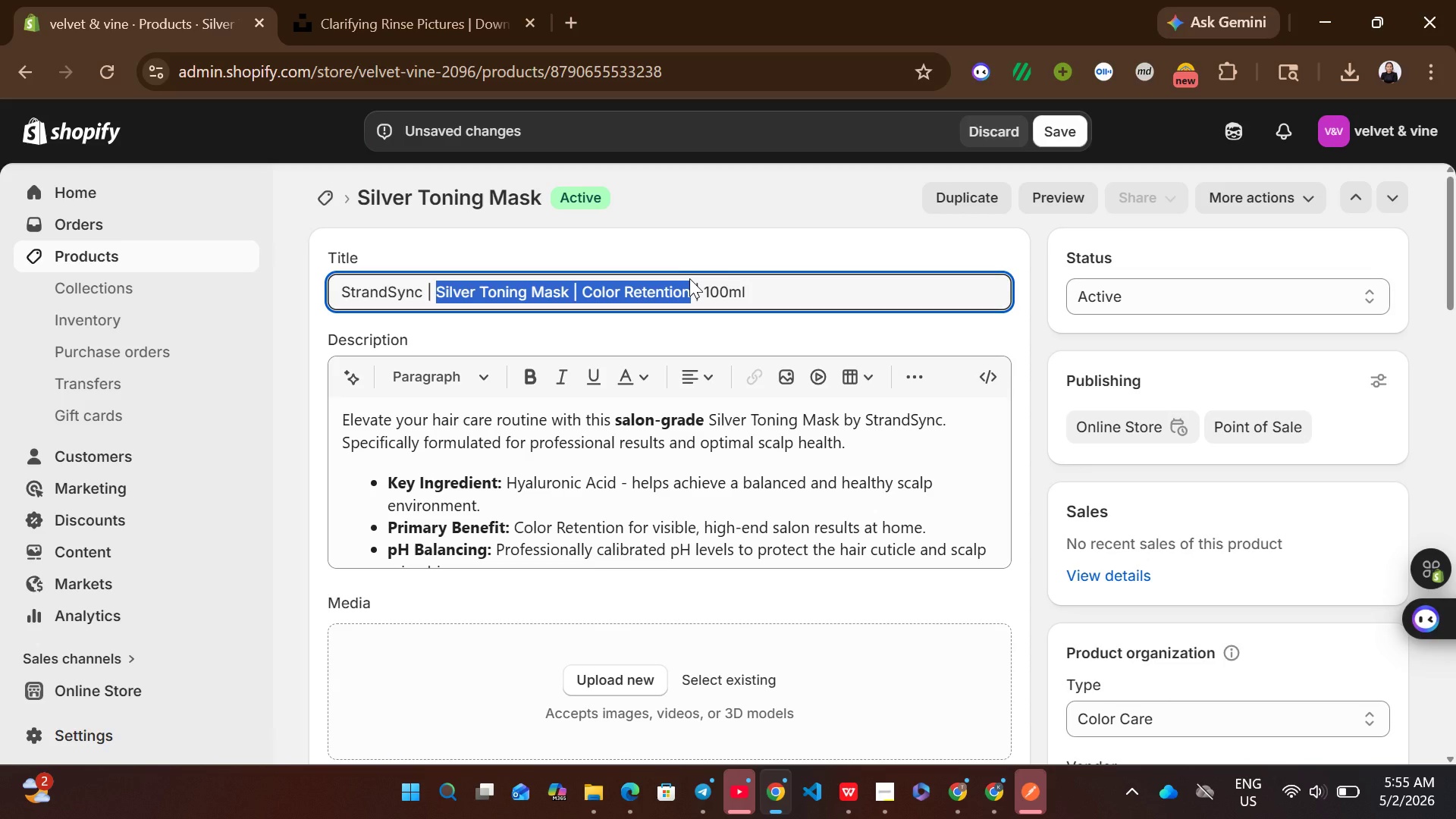 
key(Control+C)
 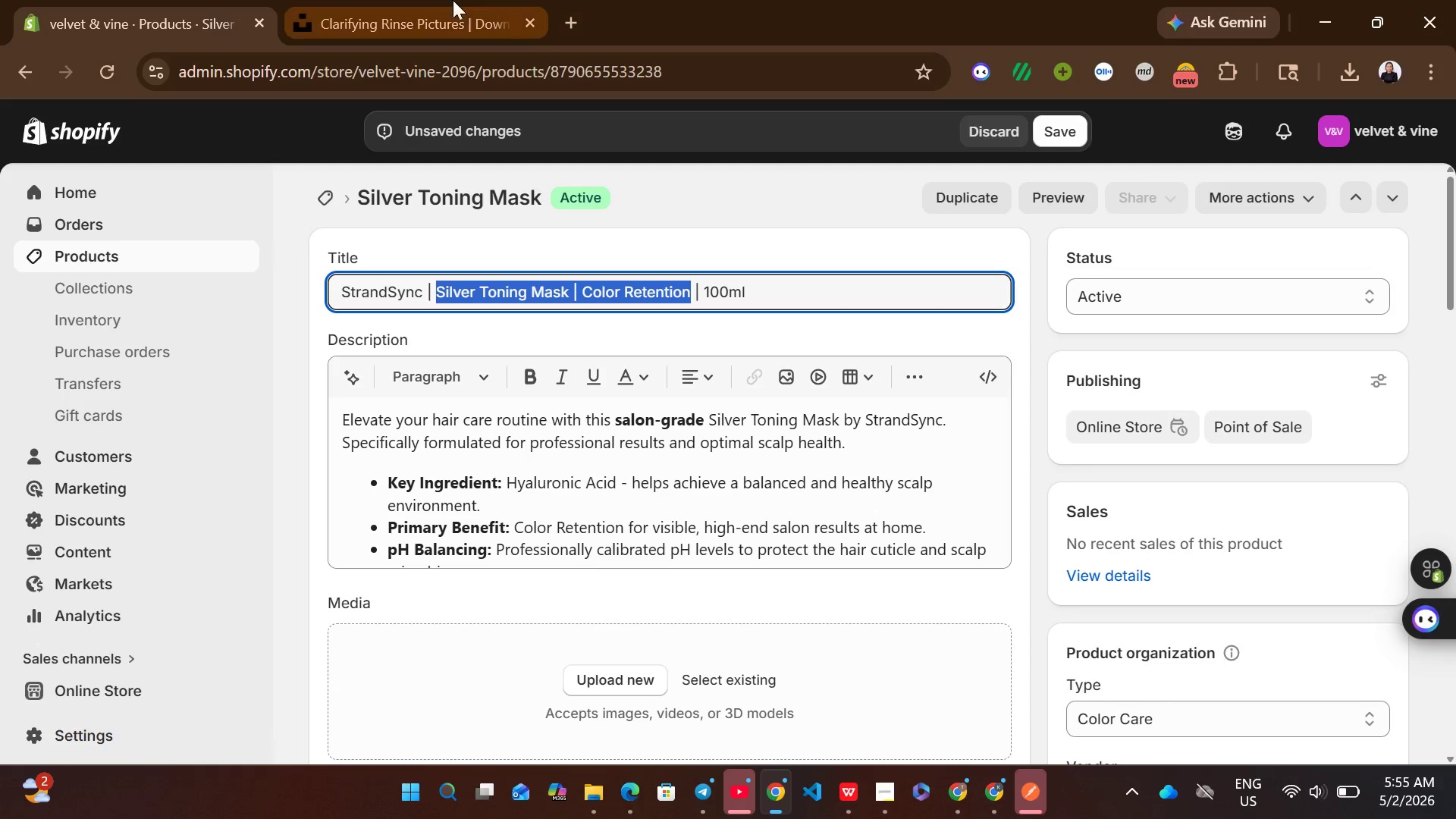 
left_click([444, 0])
 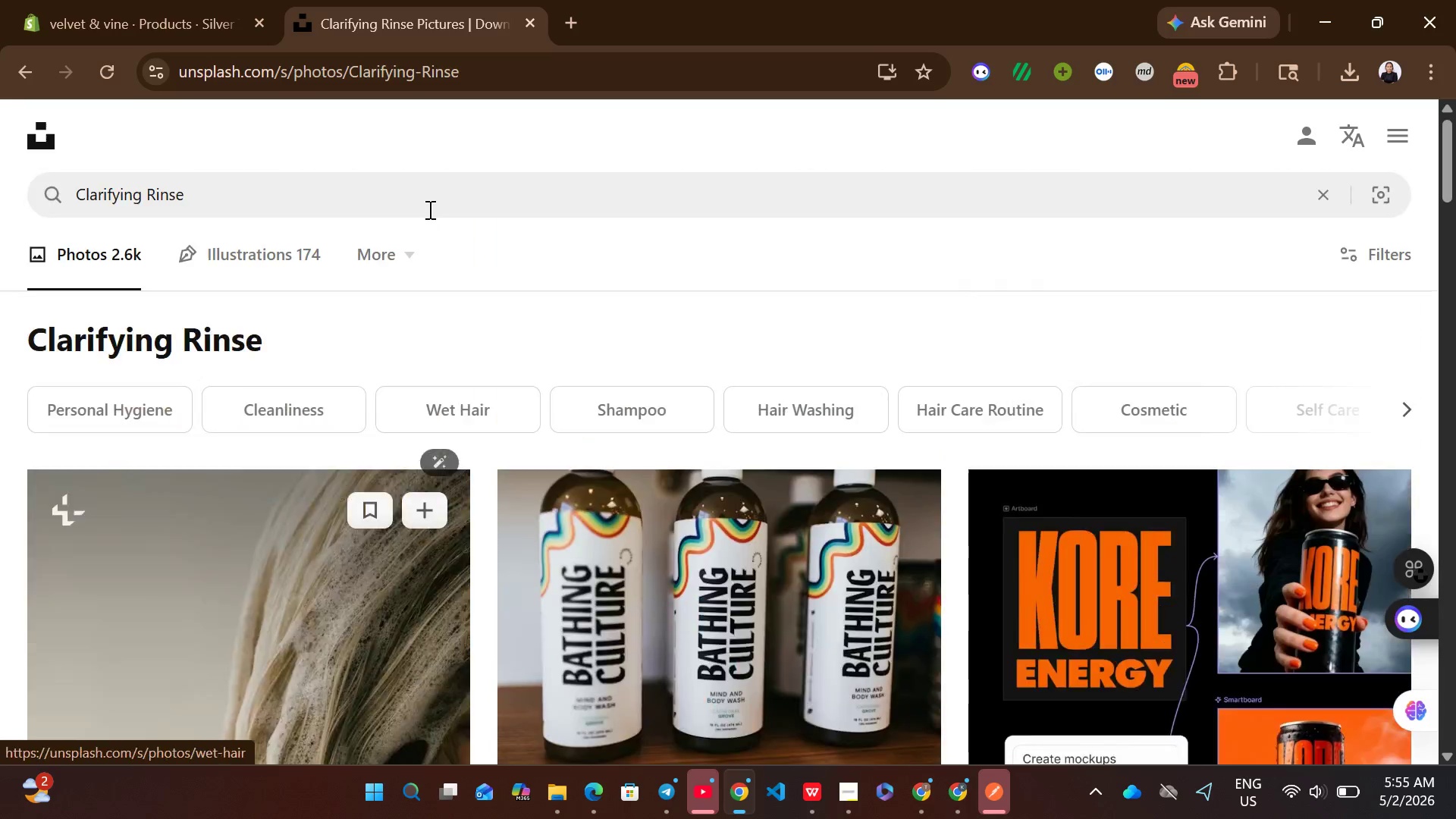 
left_click([379, 211])
 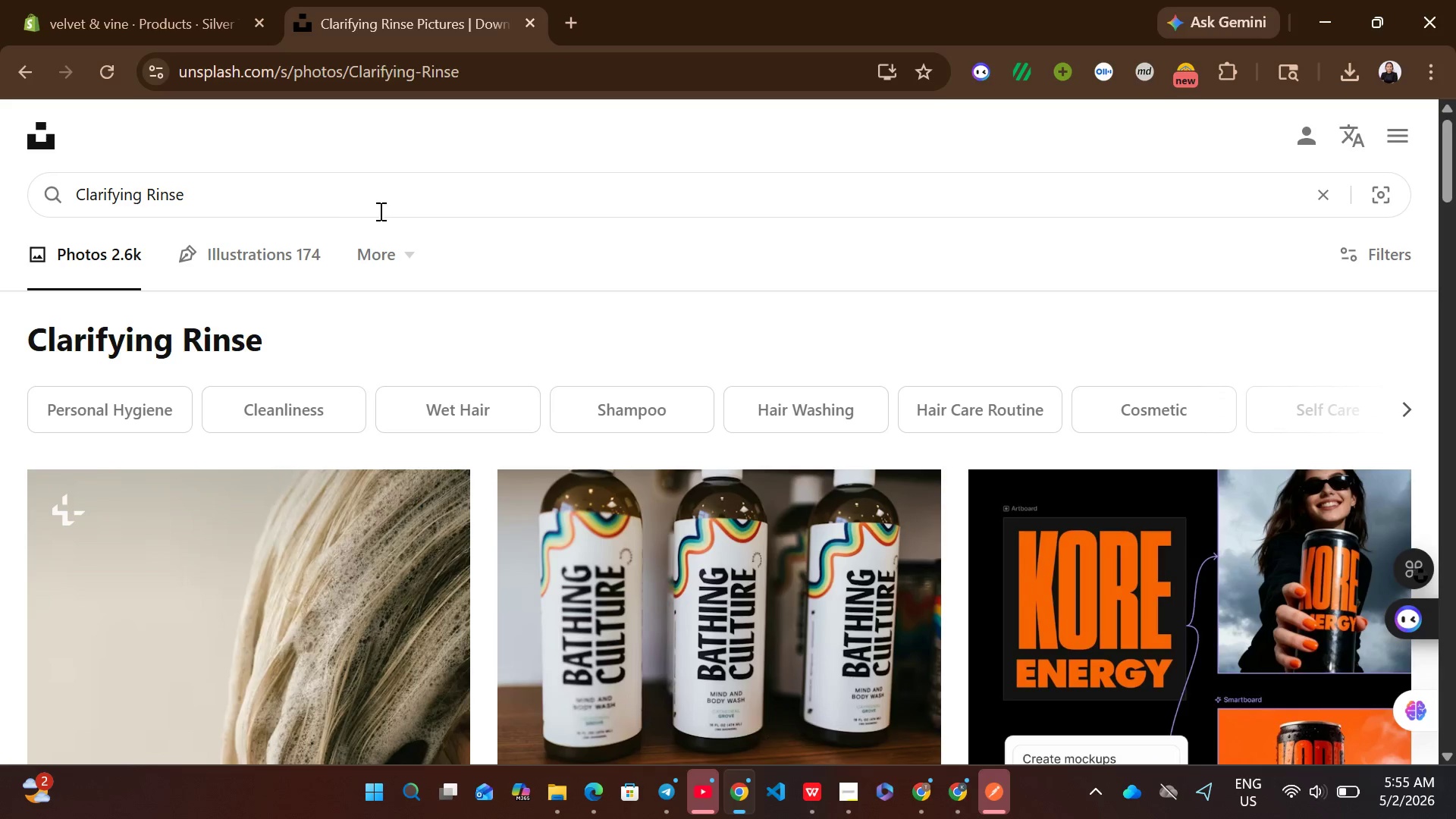 
key(Control+A)
 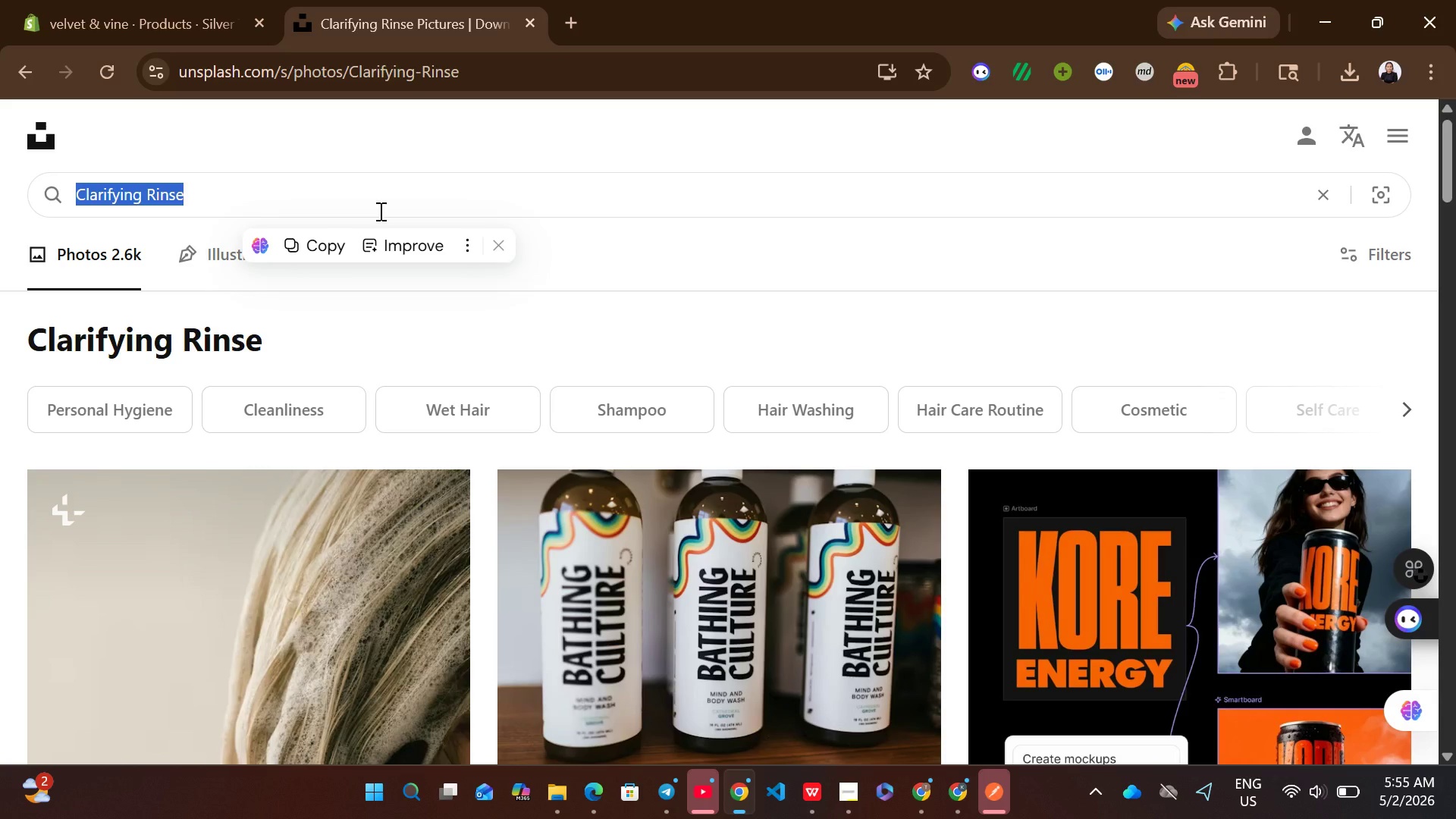 
key(Control+V)
 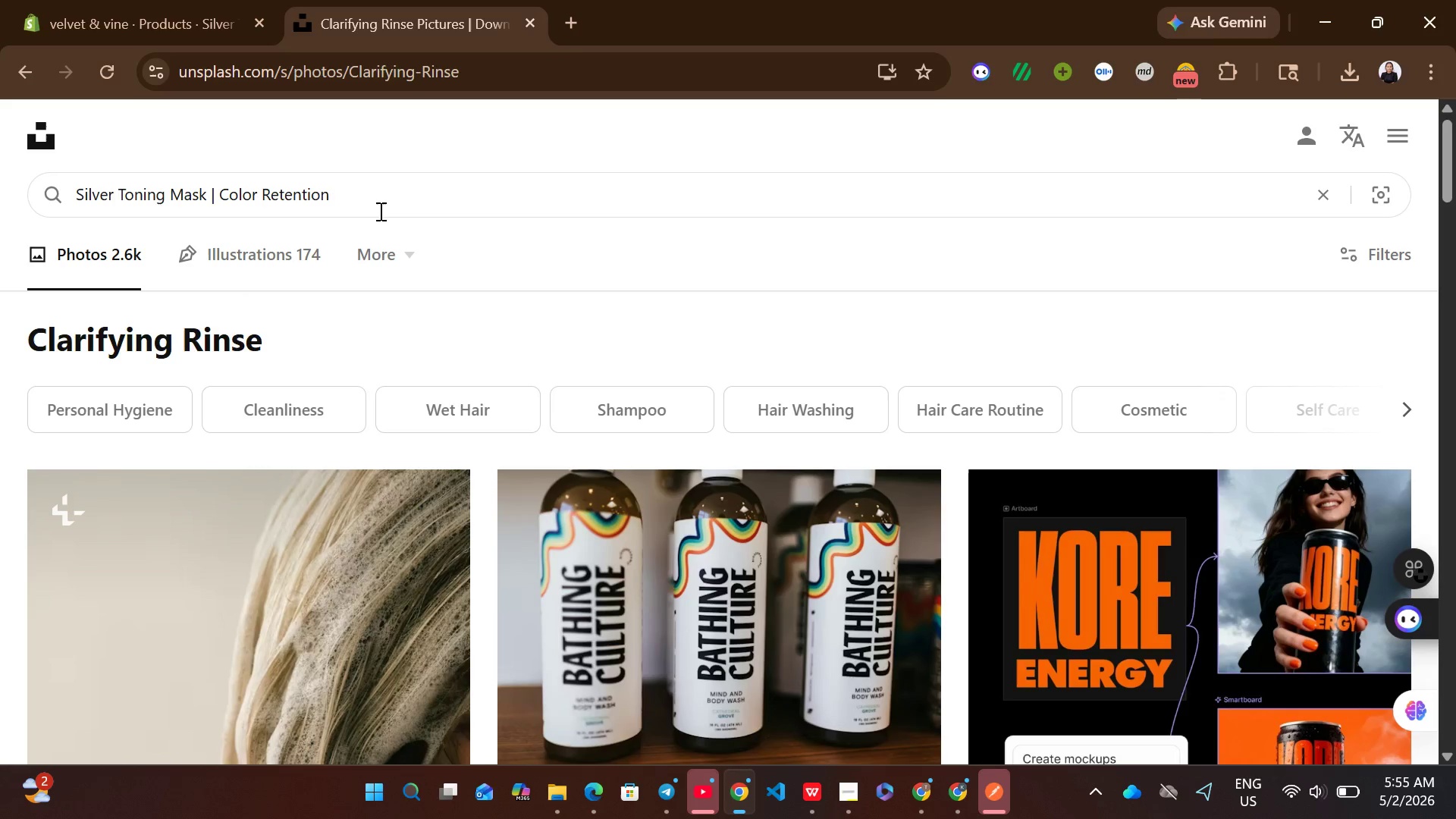 
key(Enter)
 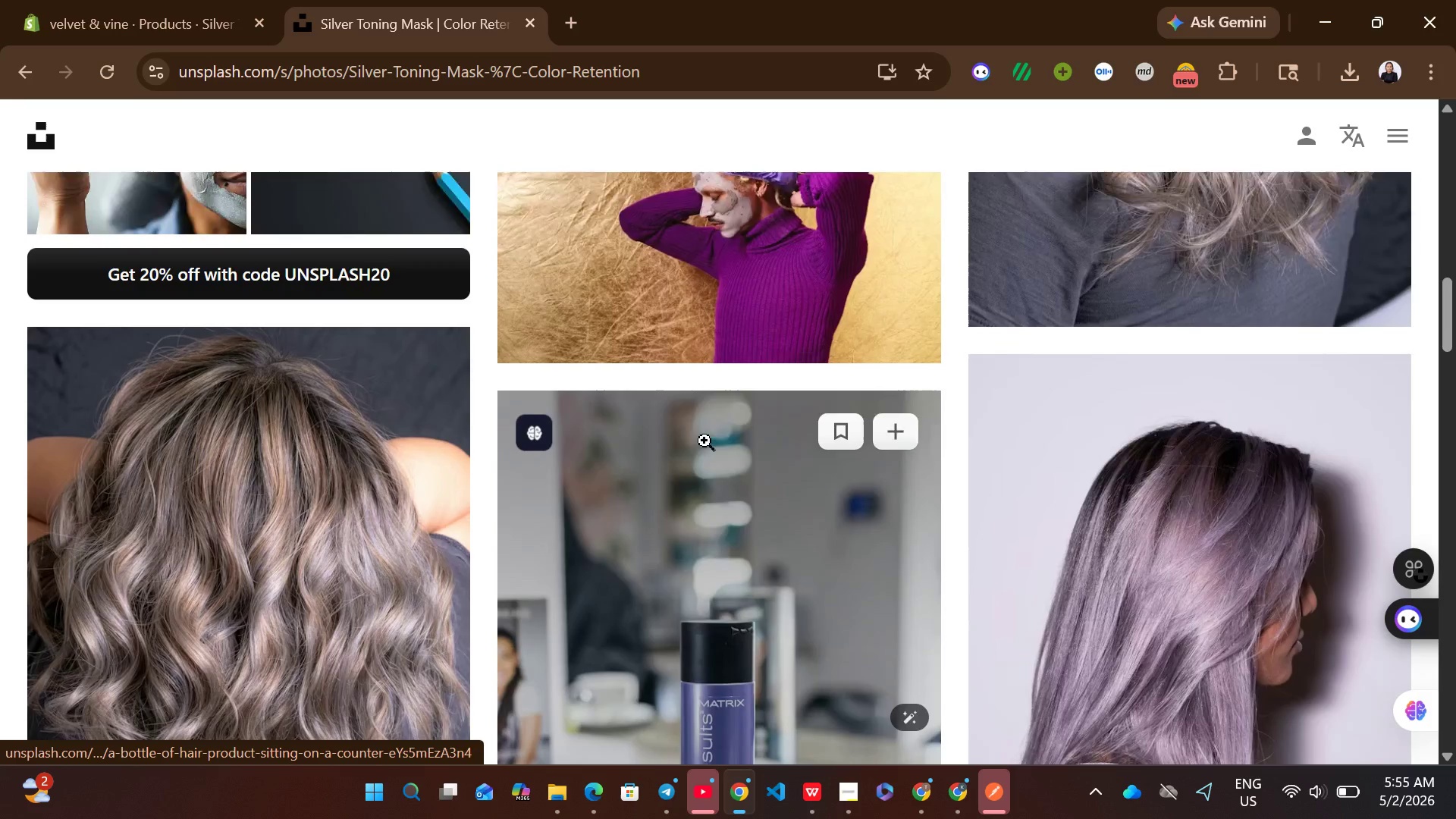 
wait(7.83)
 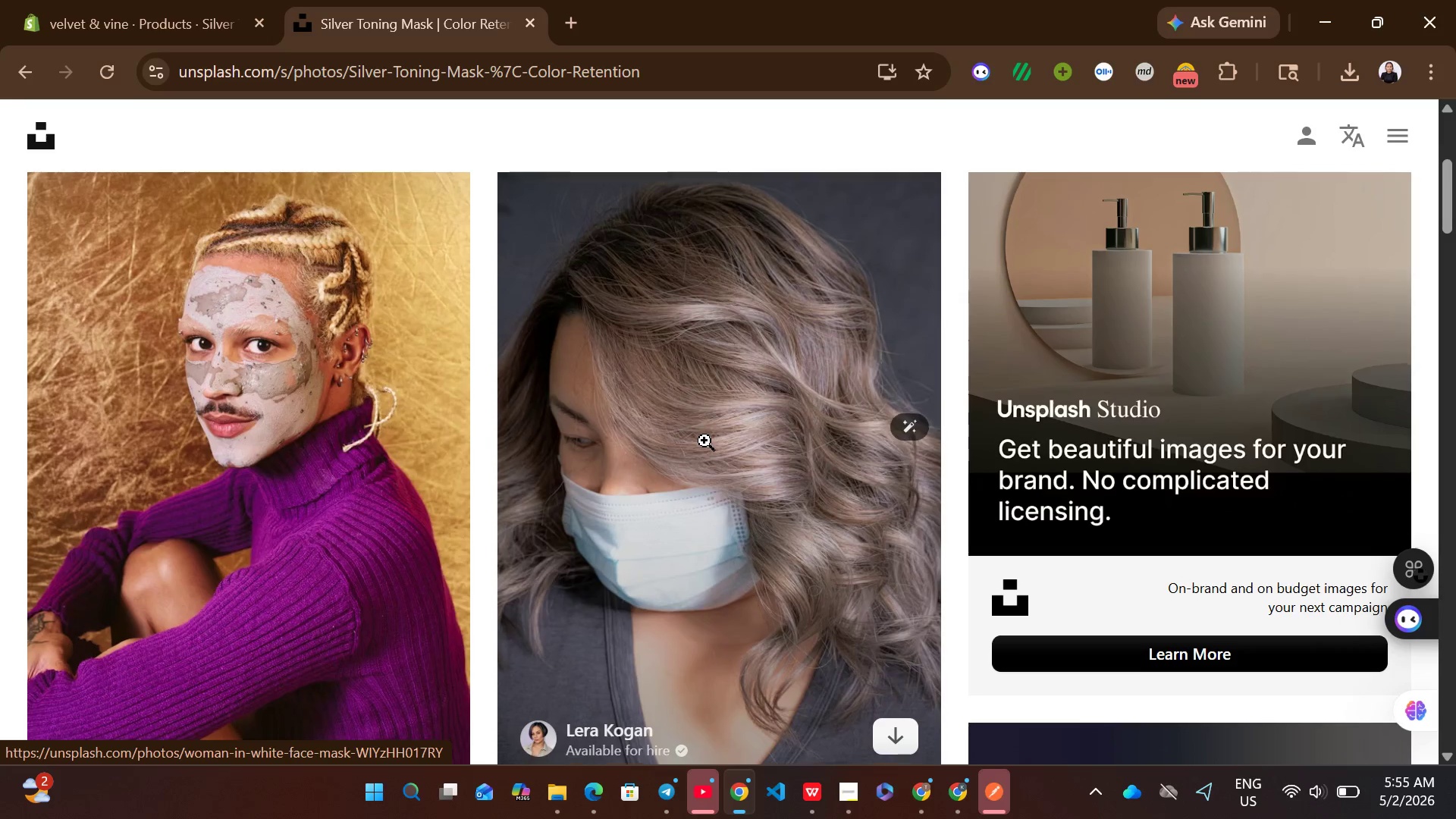 
left_click([915, 709])
 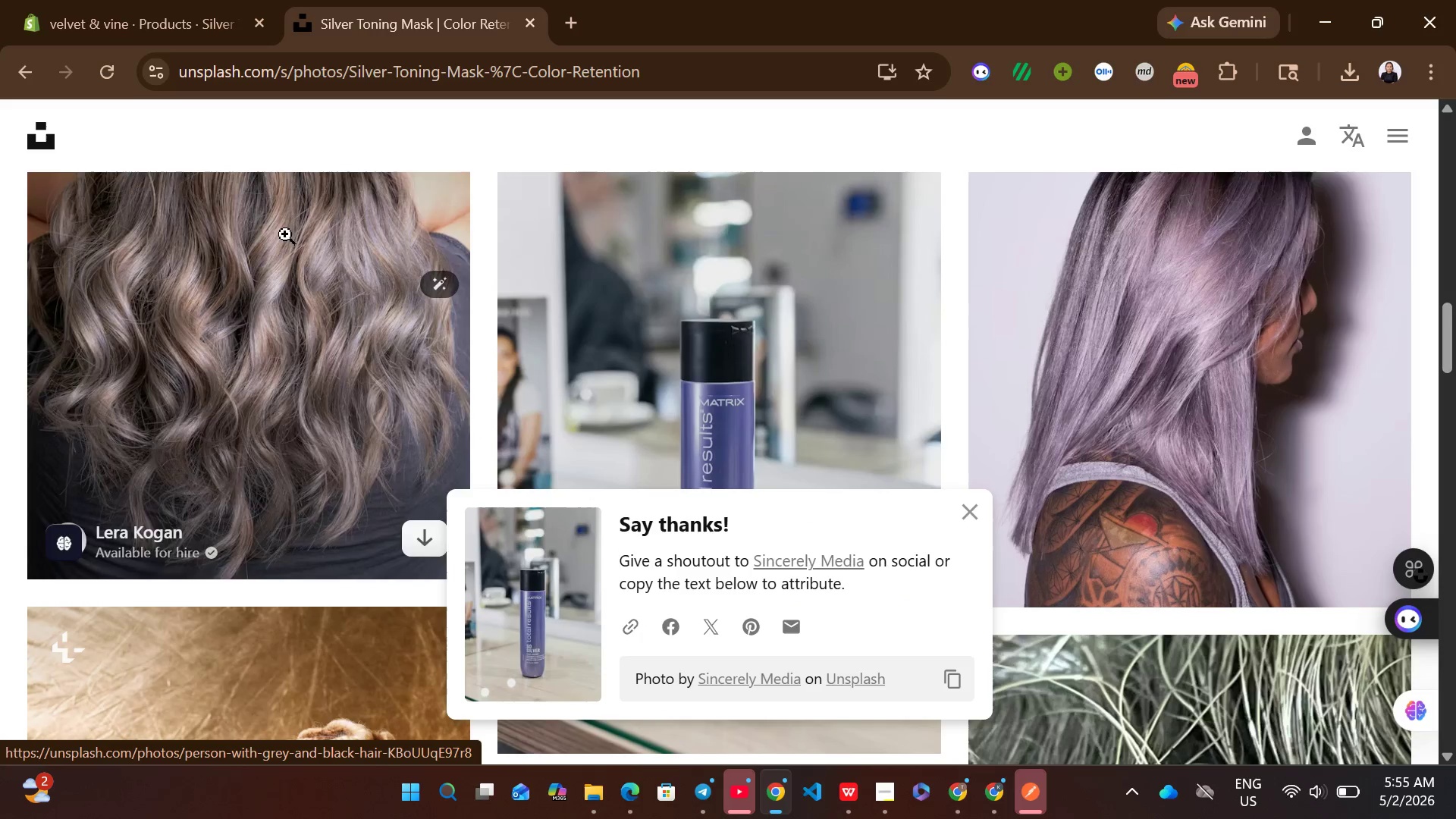 
left_click([127, 0])
 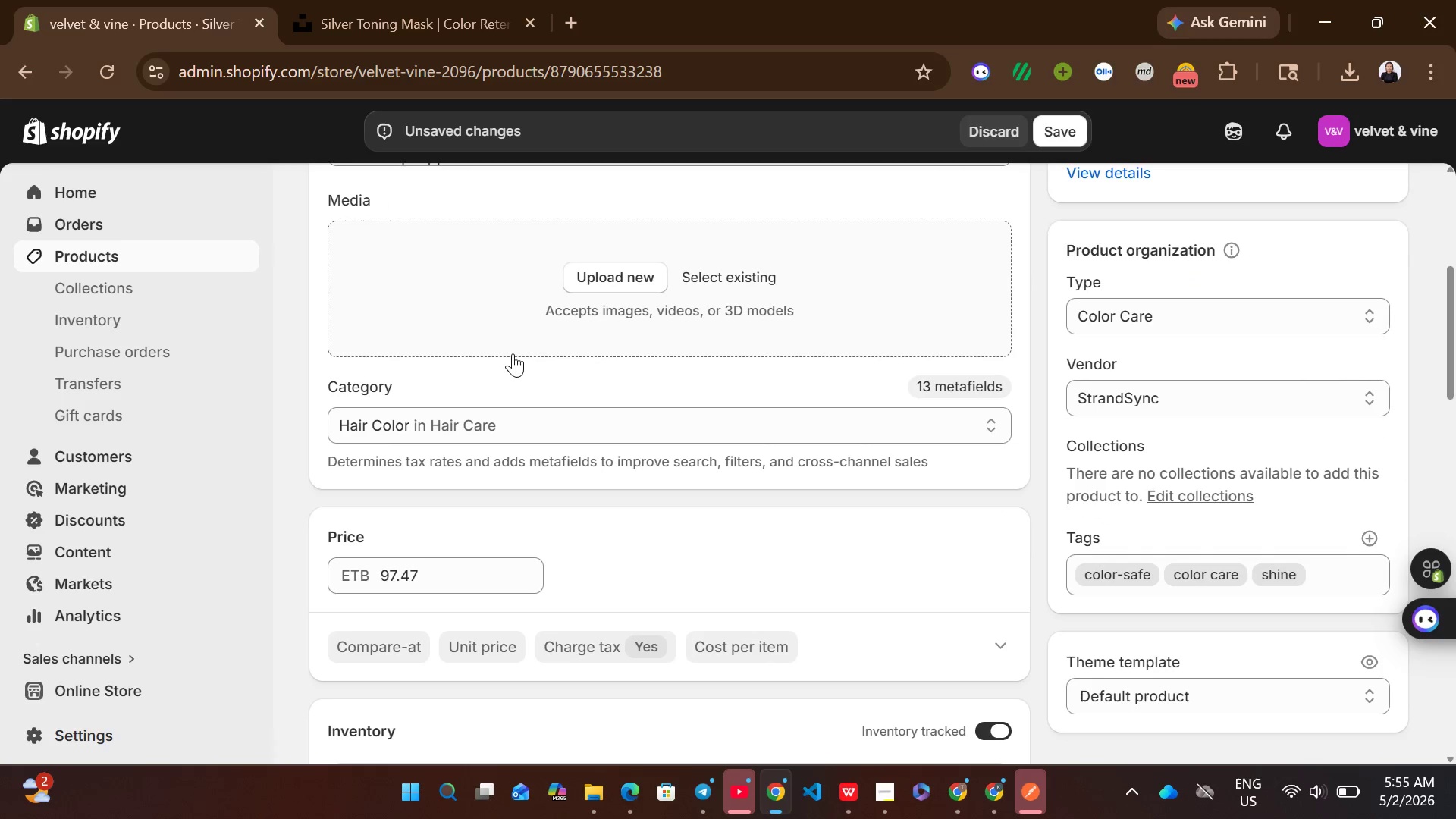 
left_click([318, 0])
 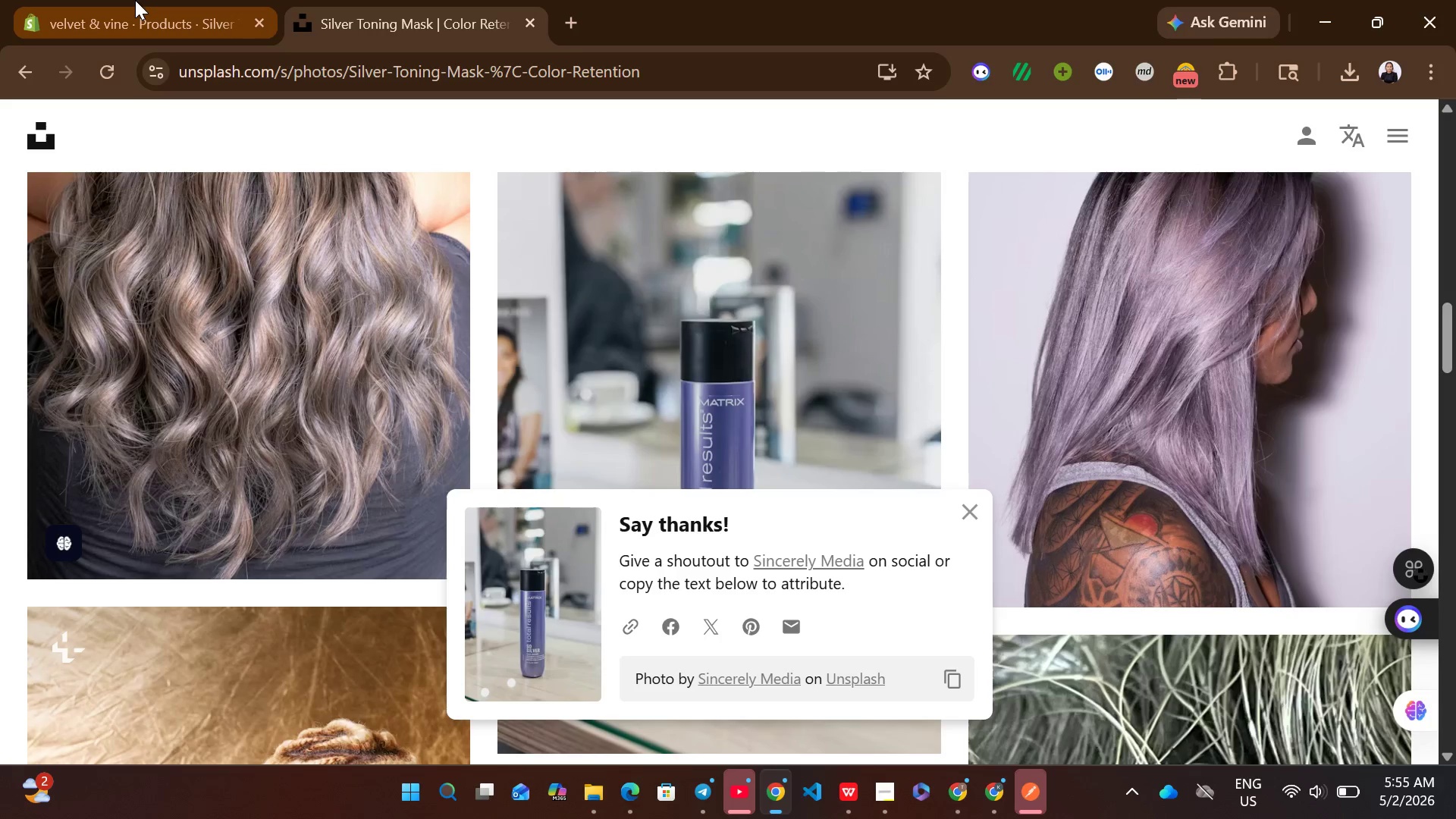 
left_click([135, 0])
 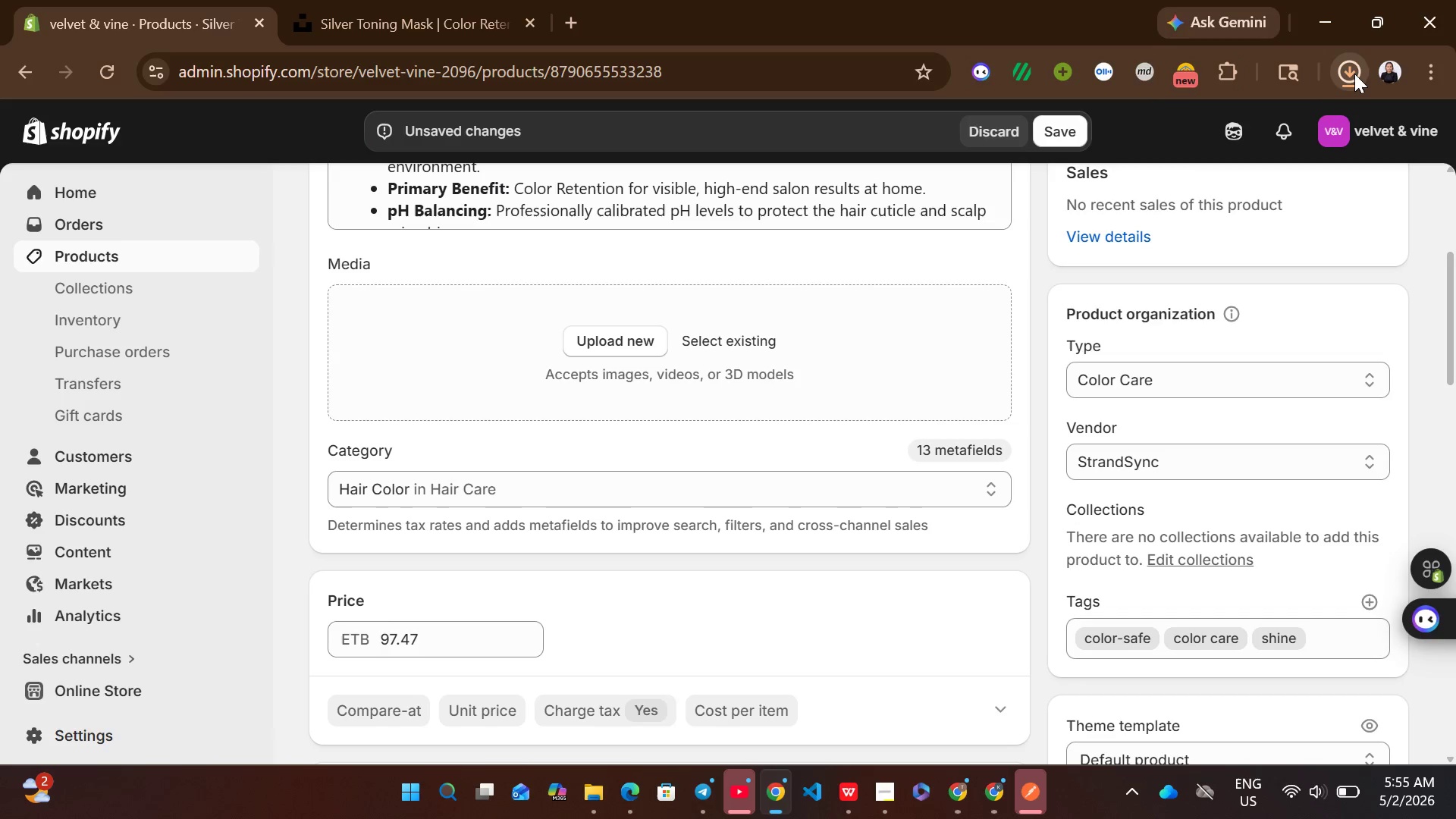 
left_click_drag(start_coordinate=[1216, 132], to_coordinate=[862, 348])
 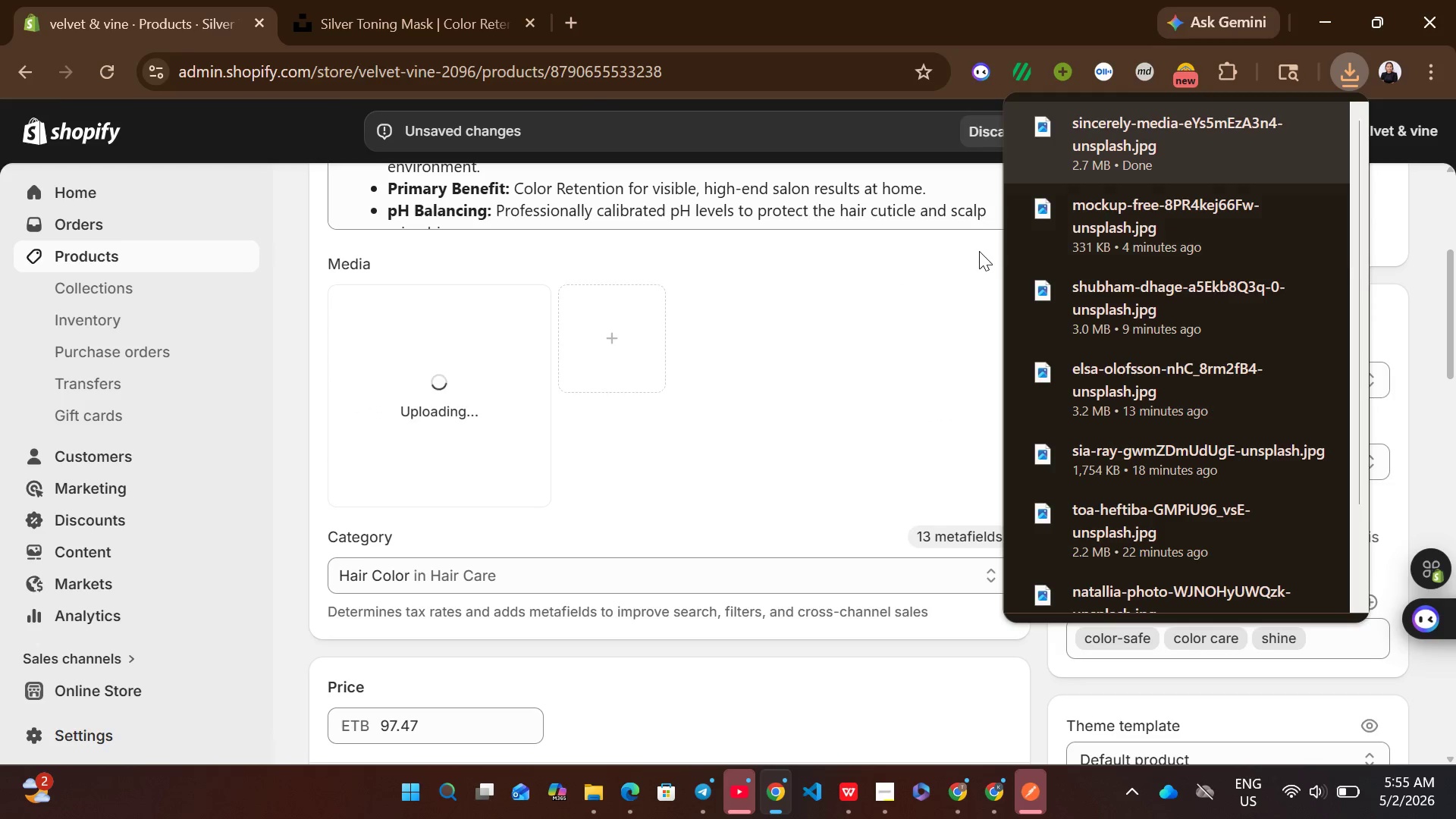 
left_click([949, 224])
 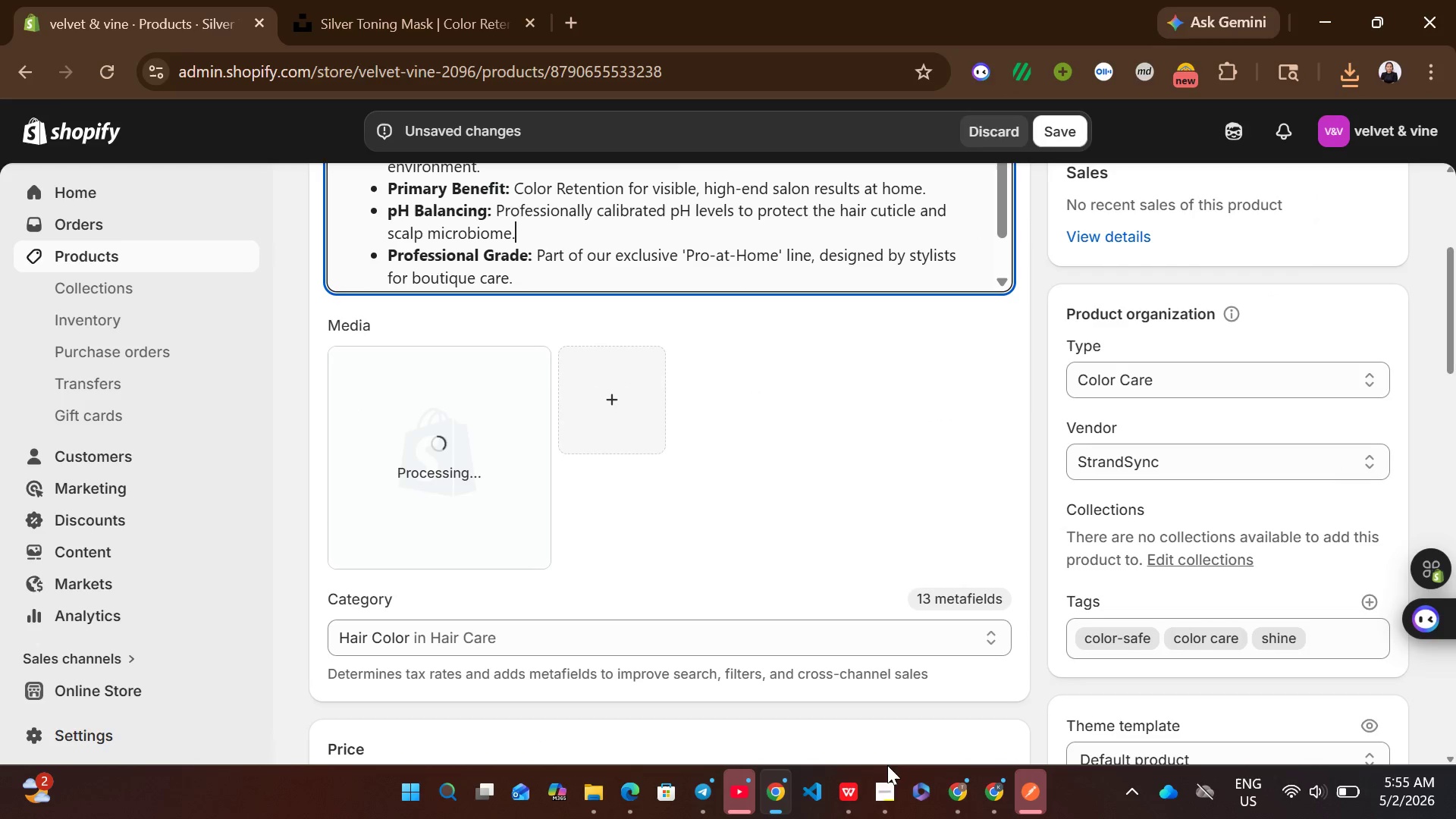 
left_click([859, 783])
 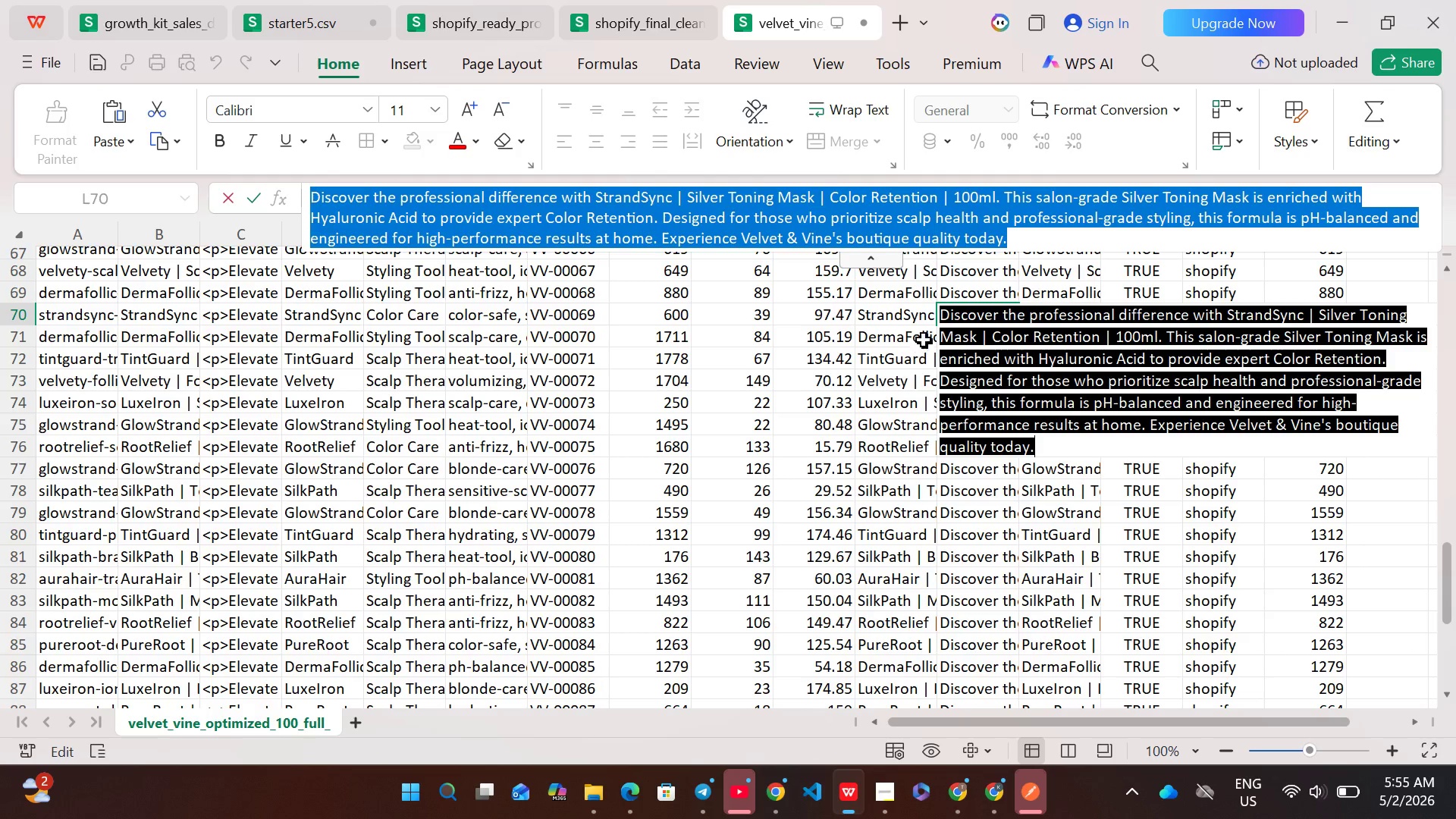 
left_click([928, 320])
 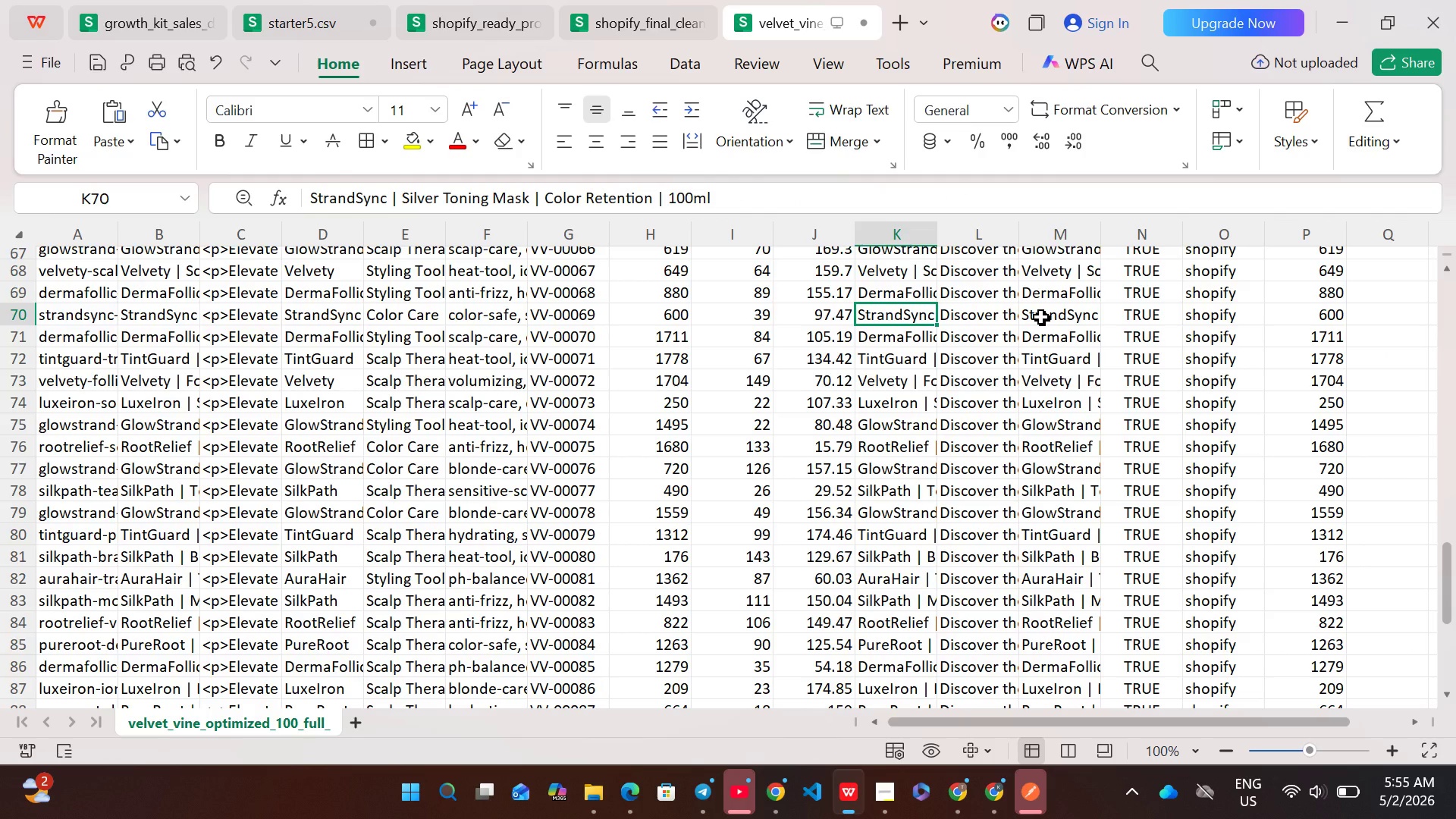 
left_click([1041, 317])
 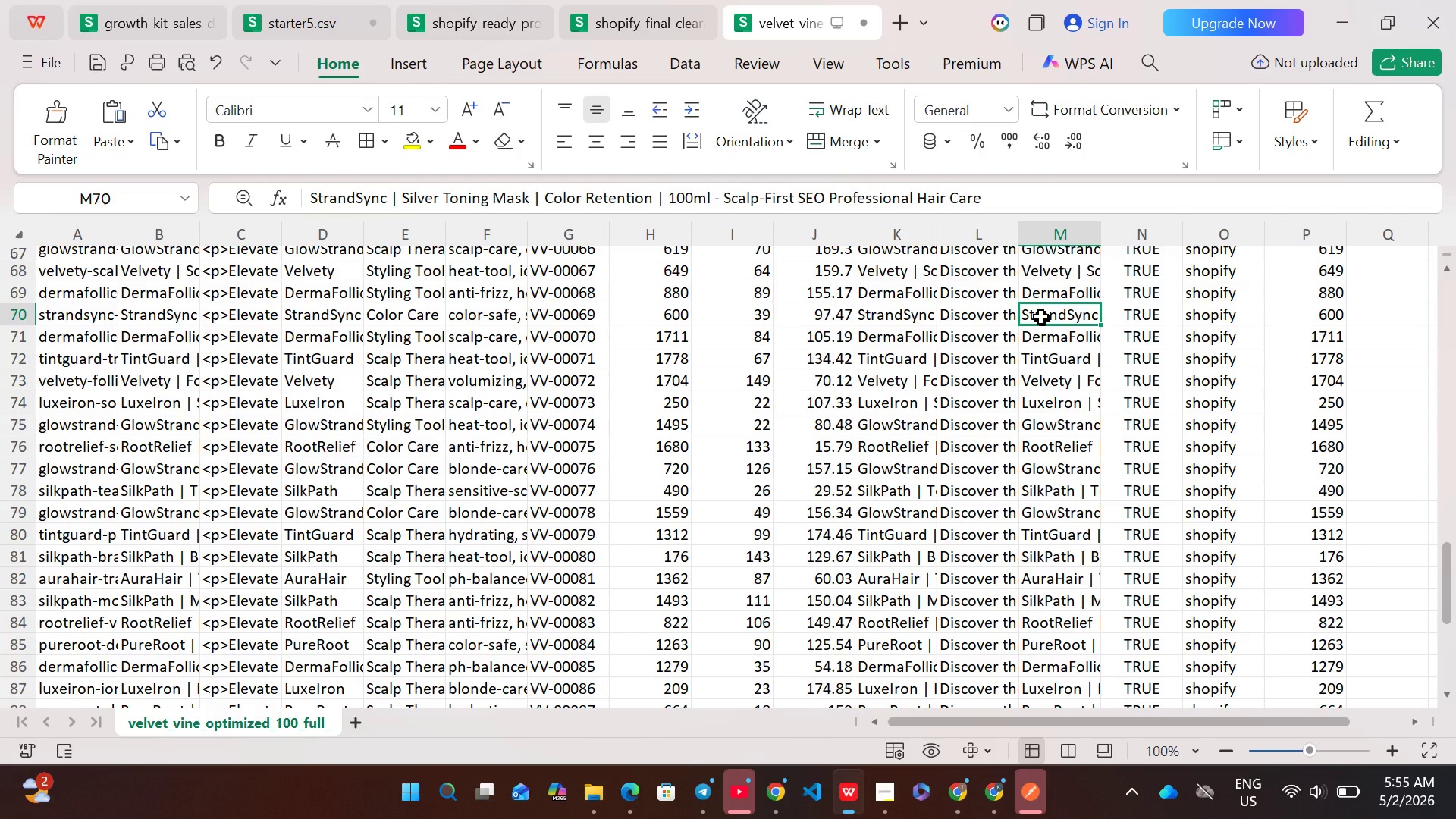 
double_click([1041, 317])
 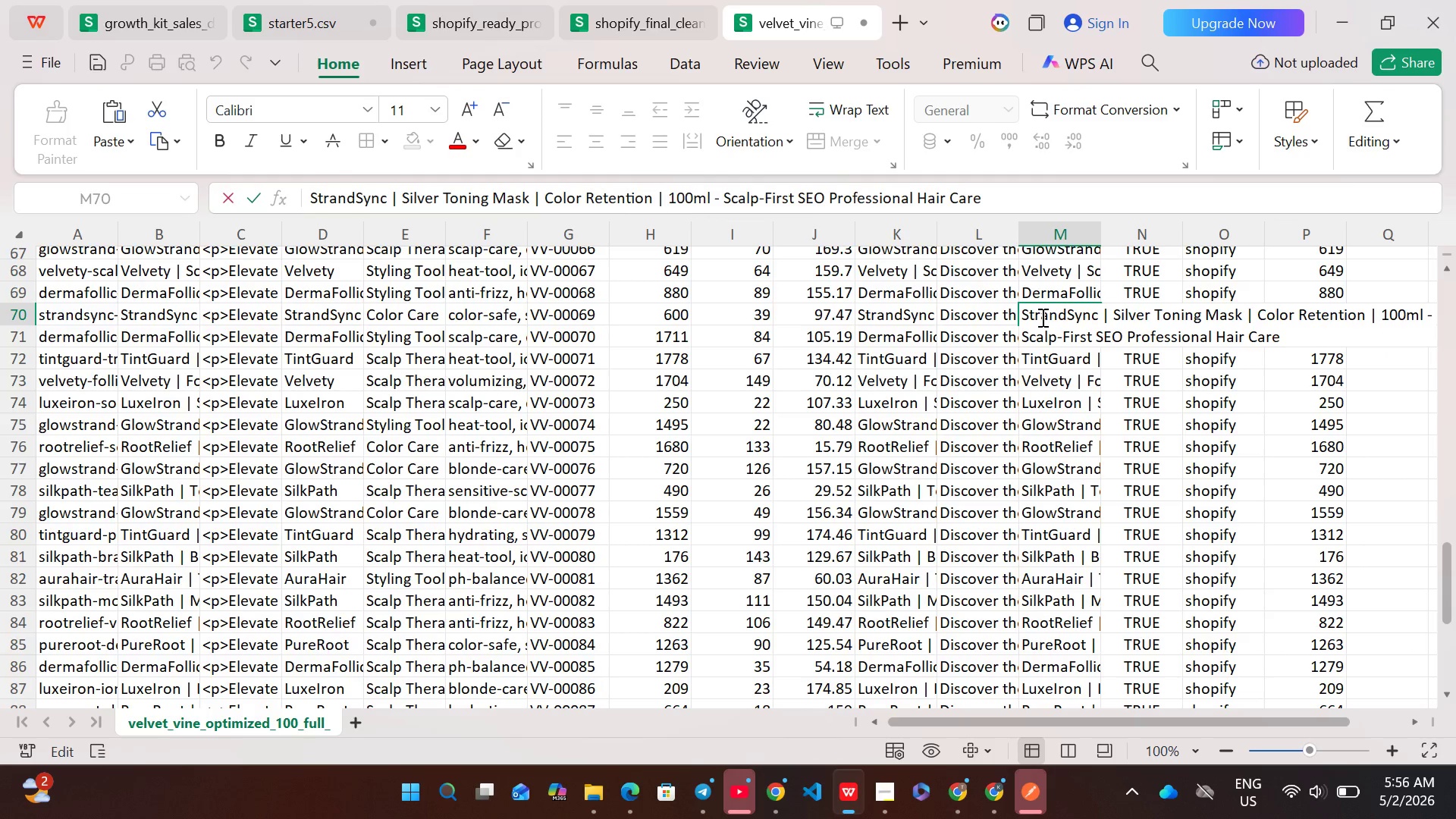 
wait(7.48)
 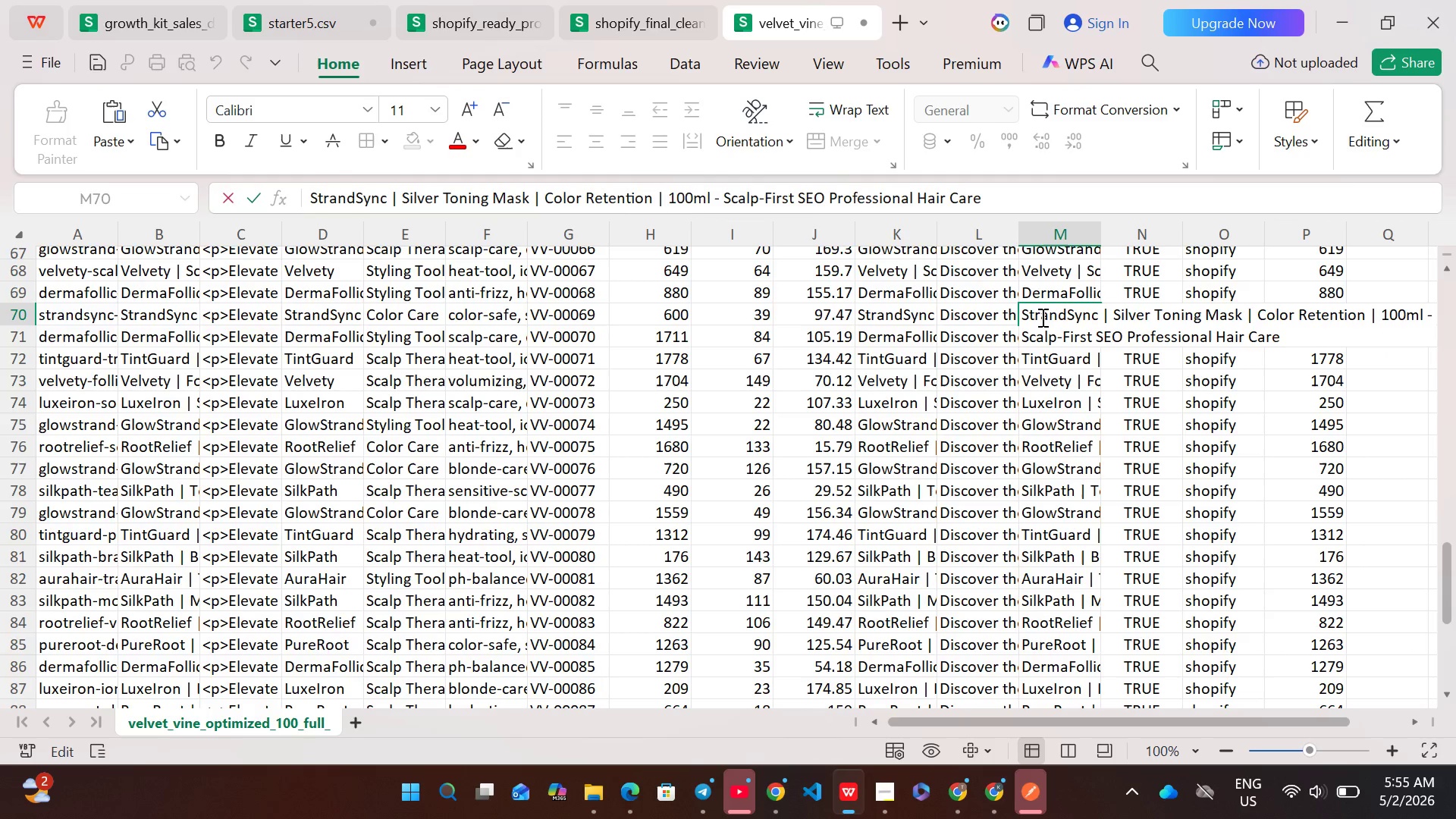 
left_click([1041, 317])
 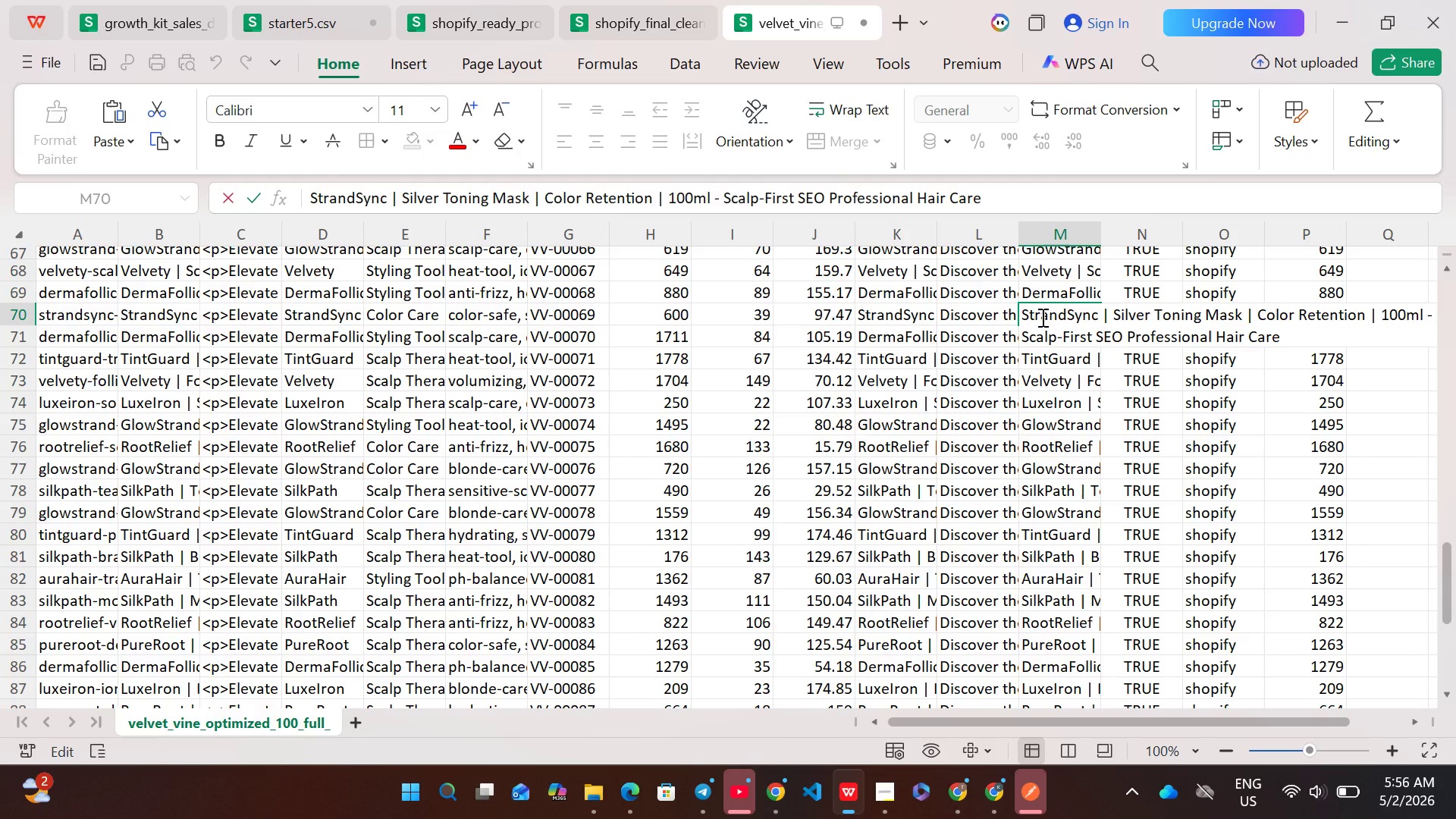 
key(Control+A)
 